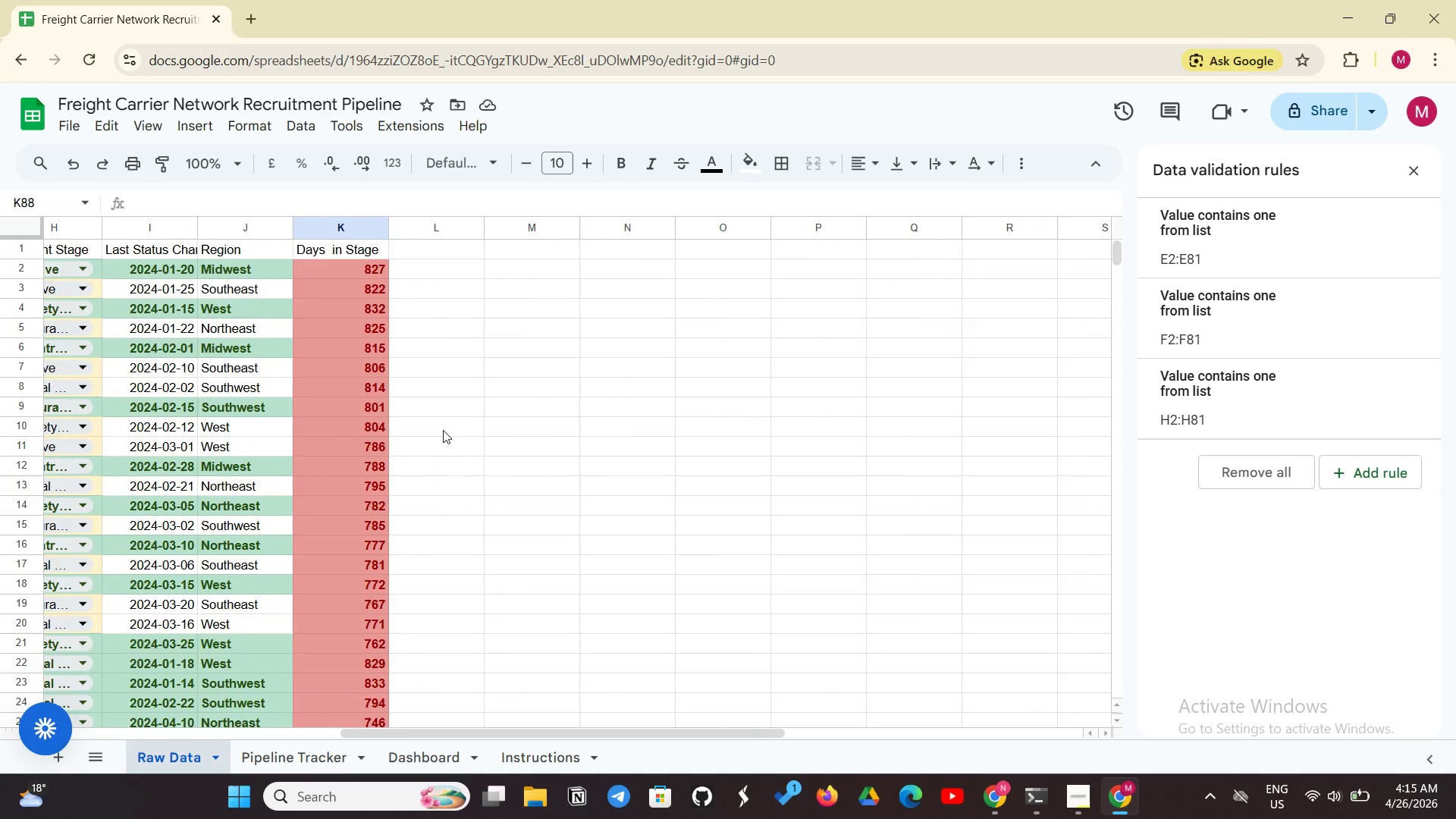 
wait(5.25)
 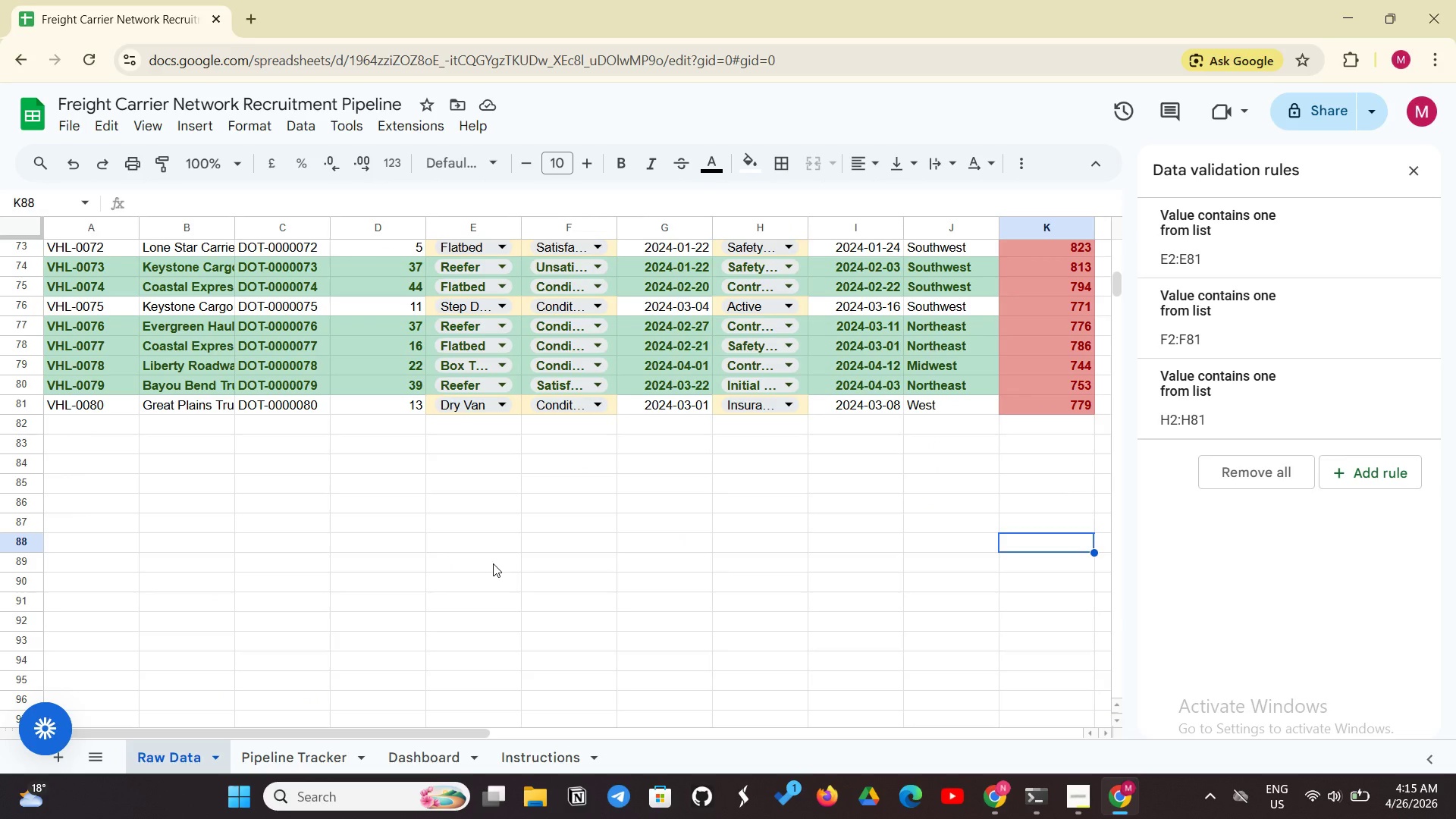 
left_click([359, 271])
 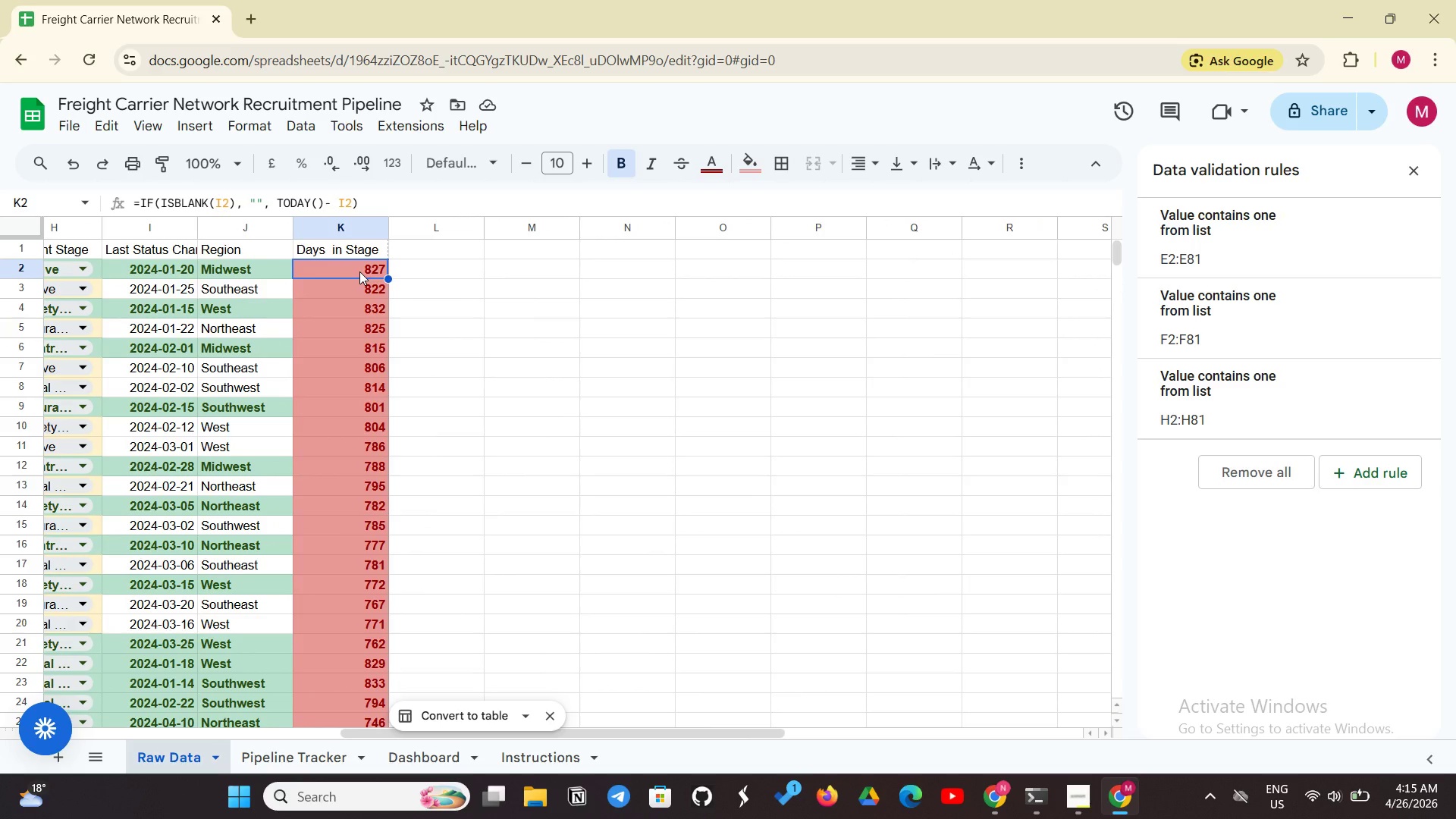 
key(Backspace)
 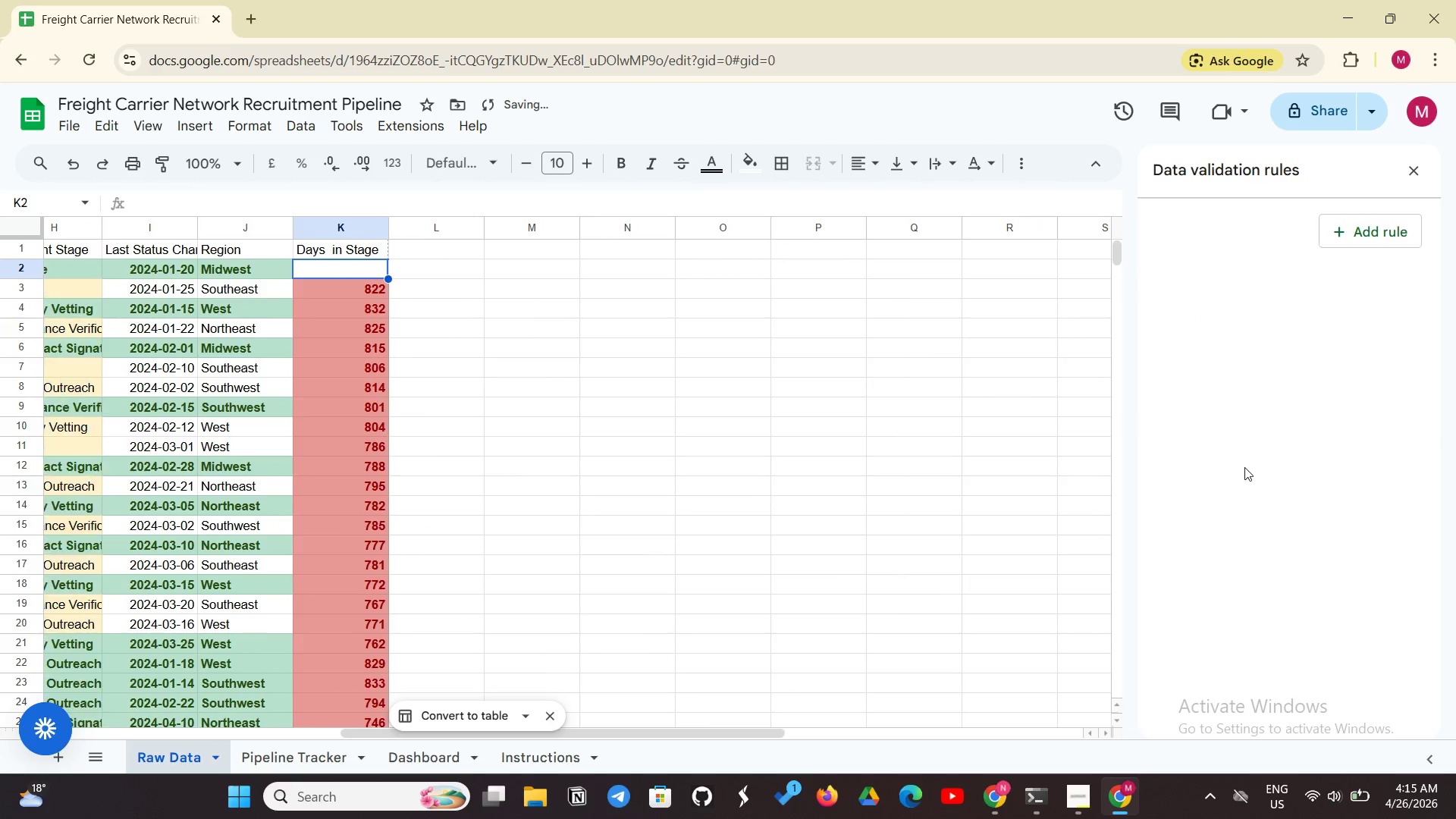 
wait(5.11)
 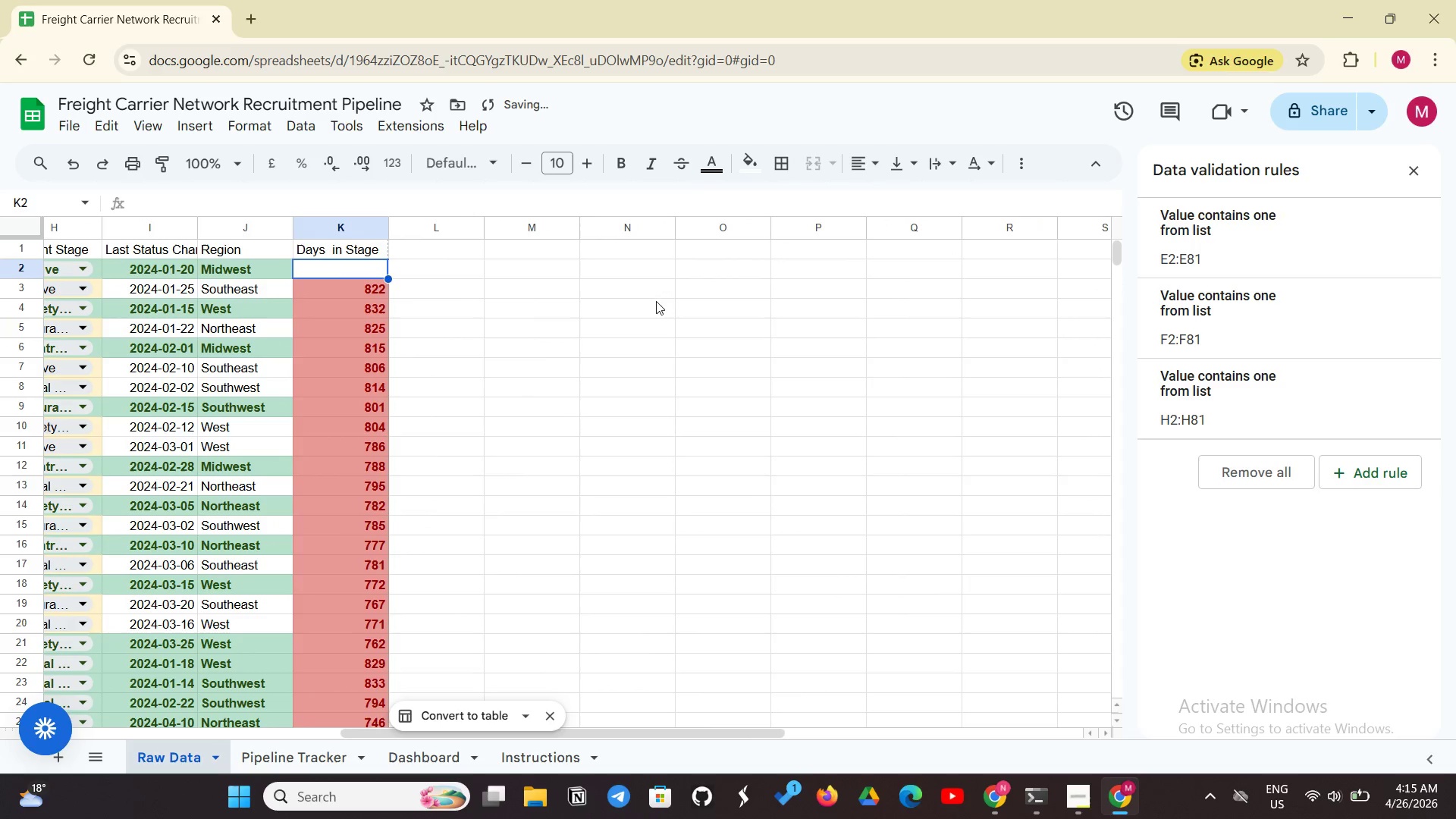 
left_click([598, 466])
 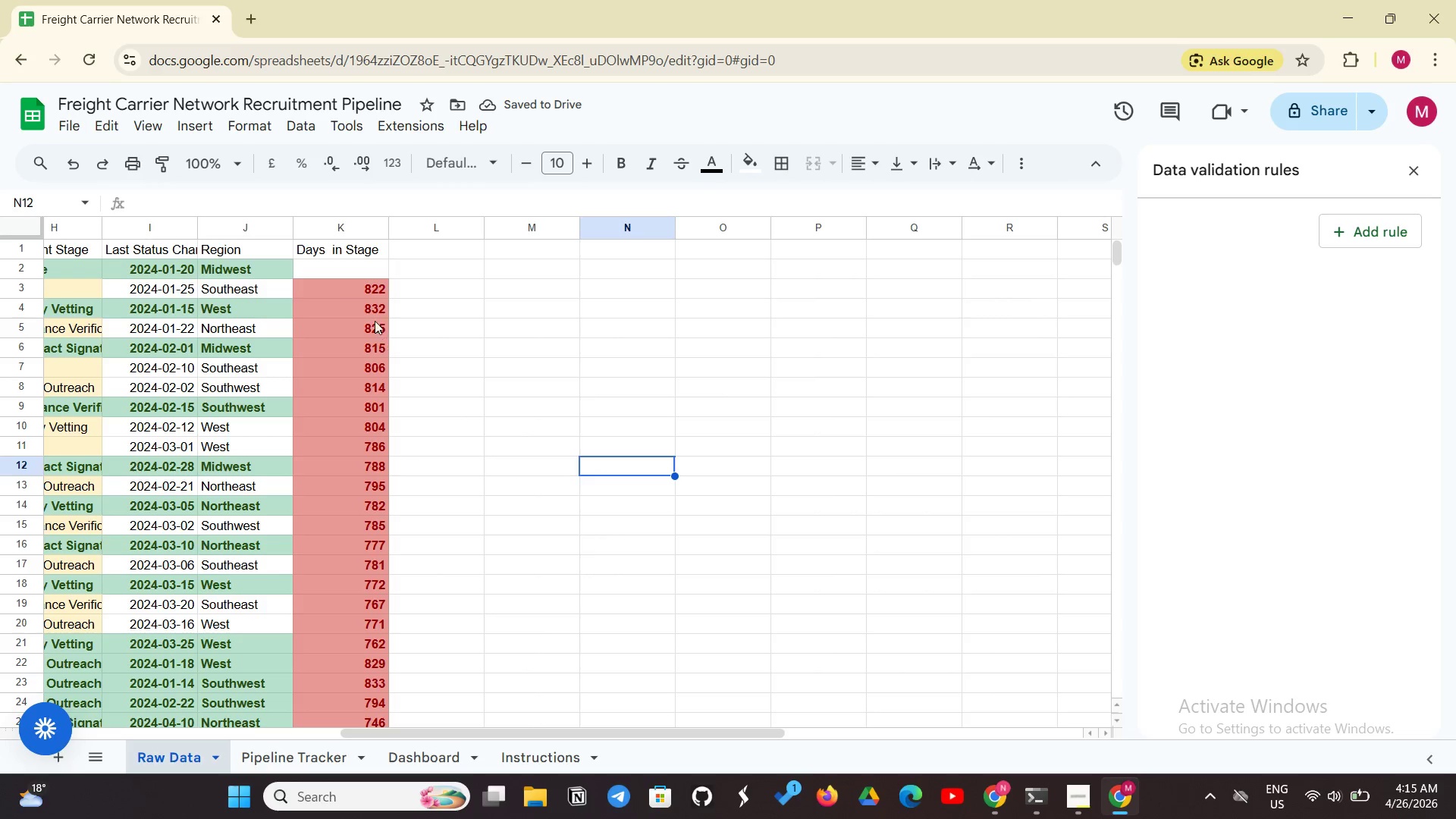 
left_click_drag(start_coordinate=[358, 290], to_coordinate=[383, 406])
 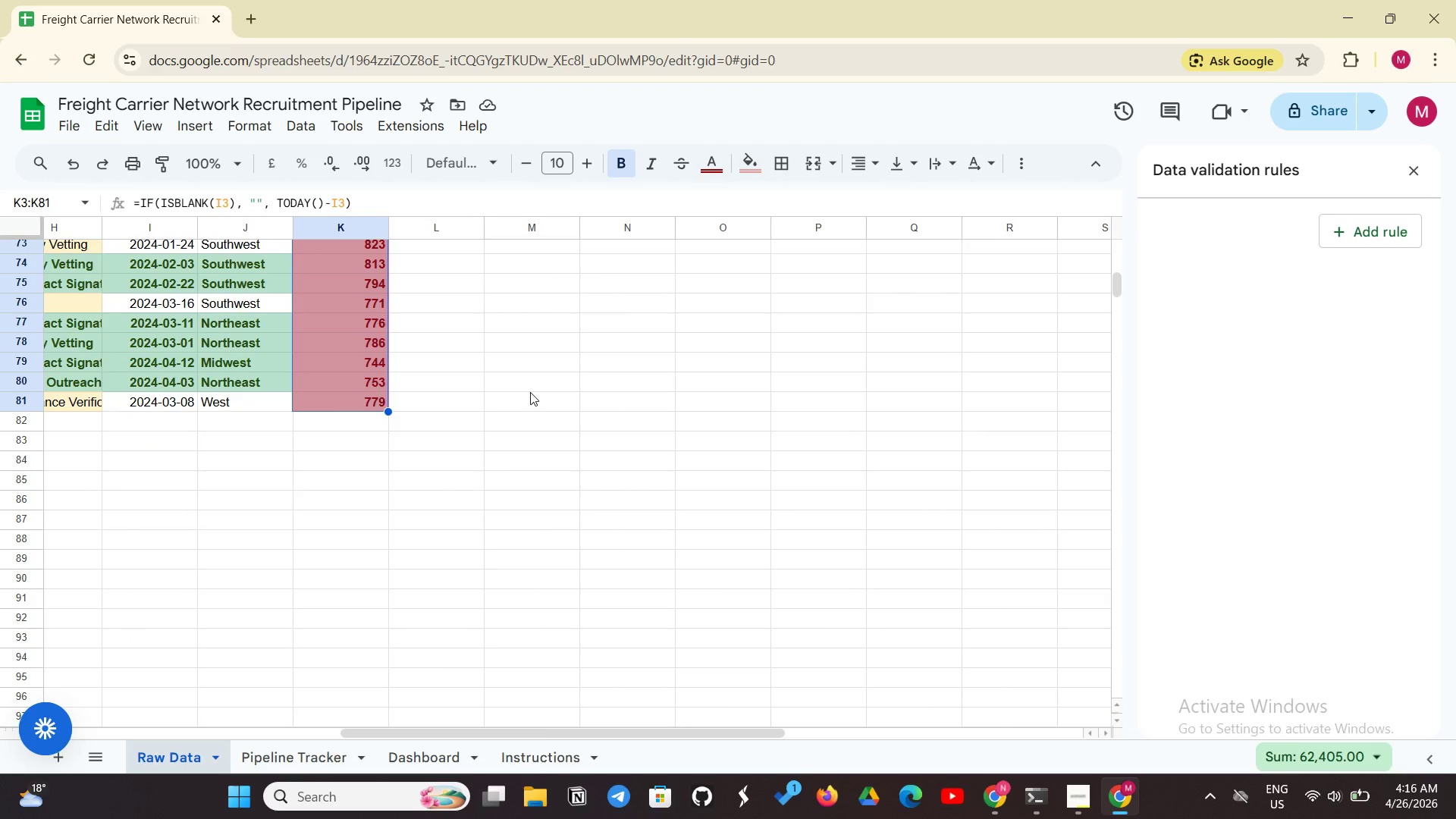 
key(Backspace)
 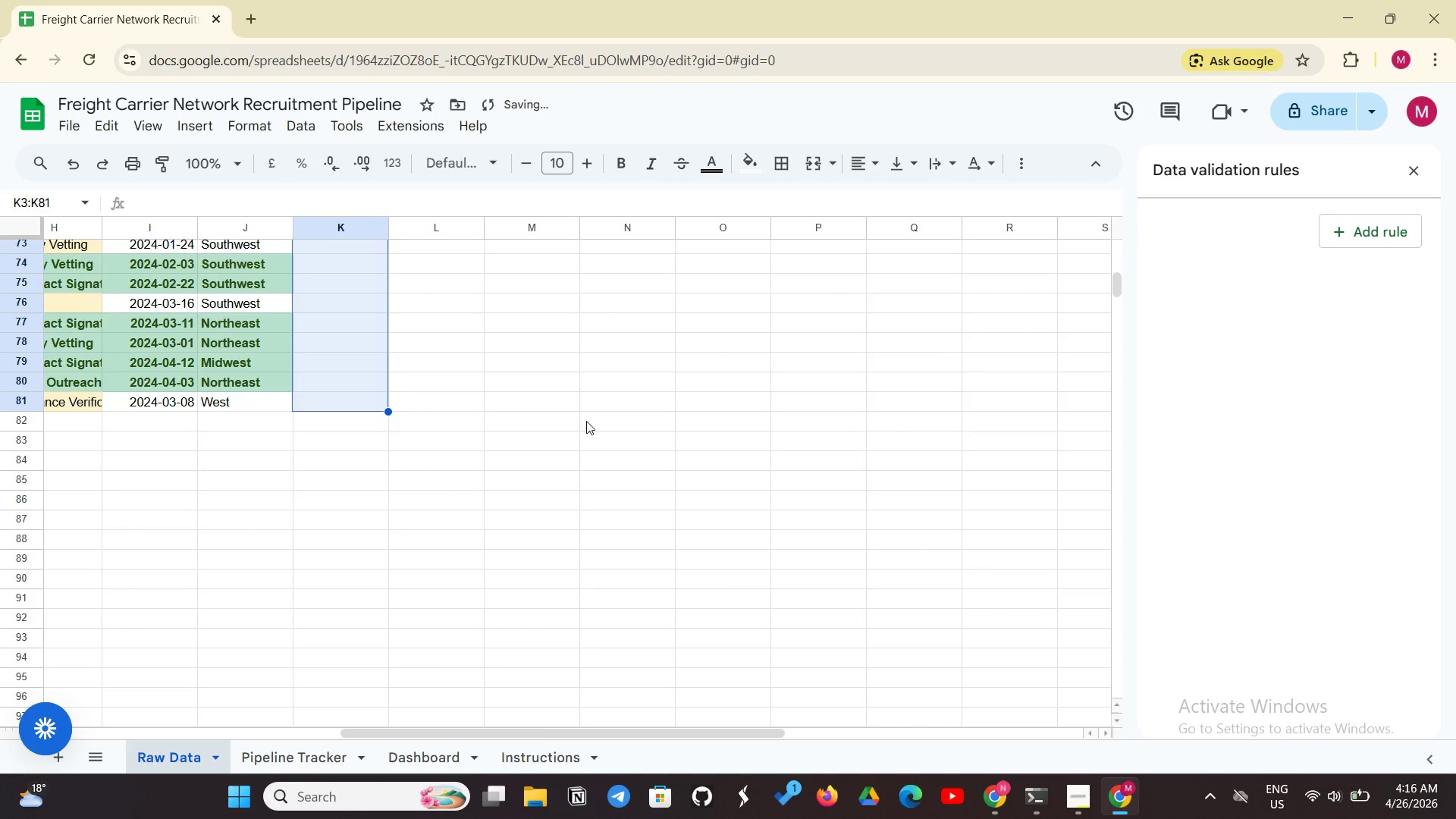 
left_click([589, 431])
 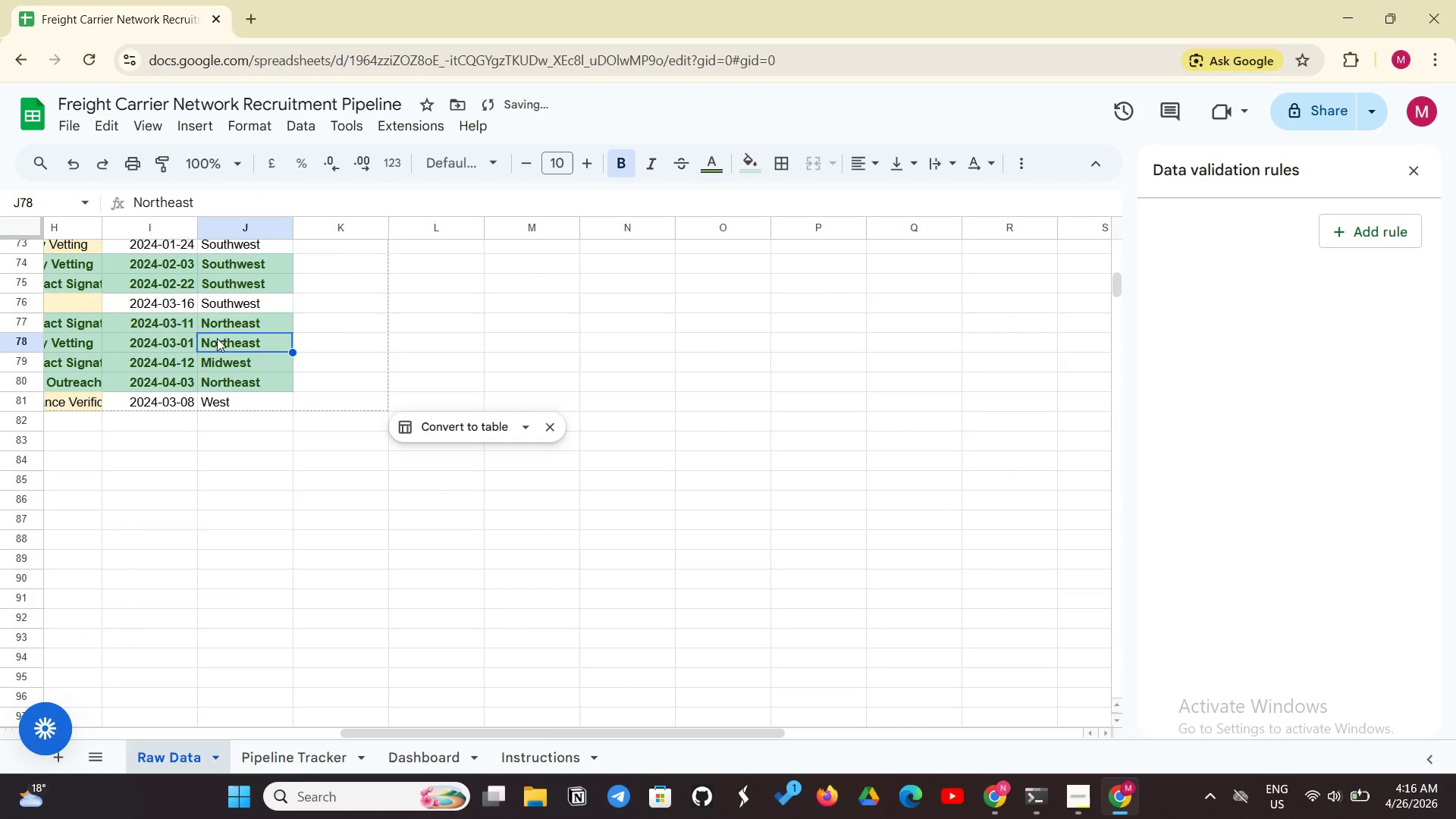 
left_click([221, 335])
 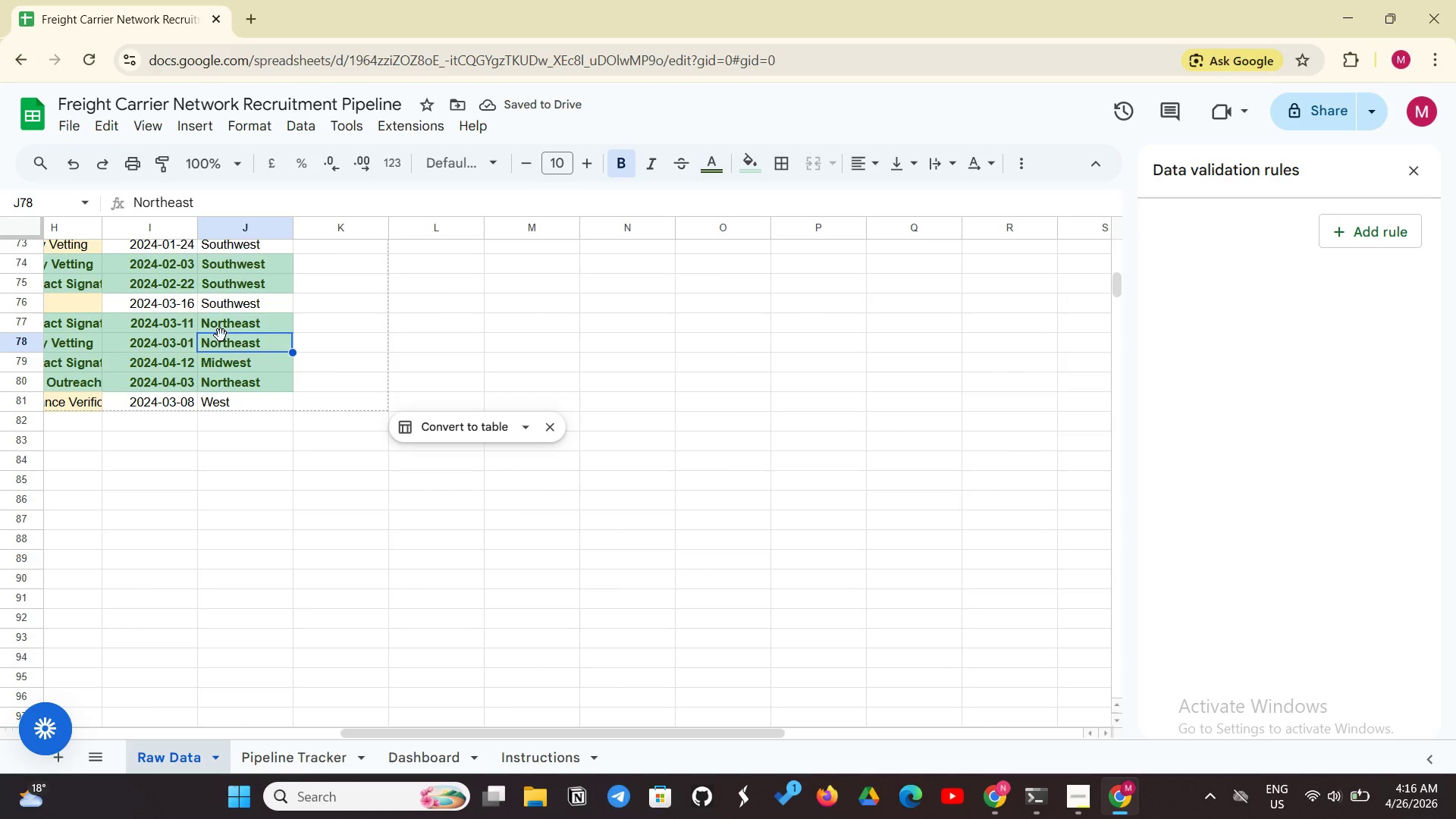 
left_click([221, 335])
 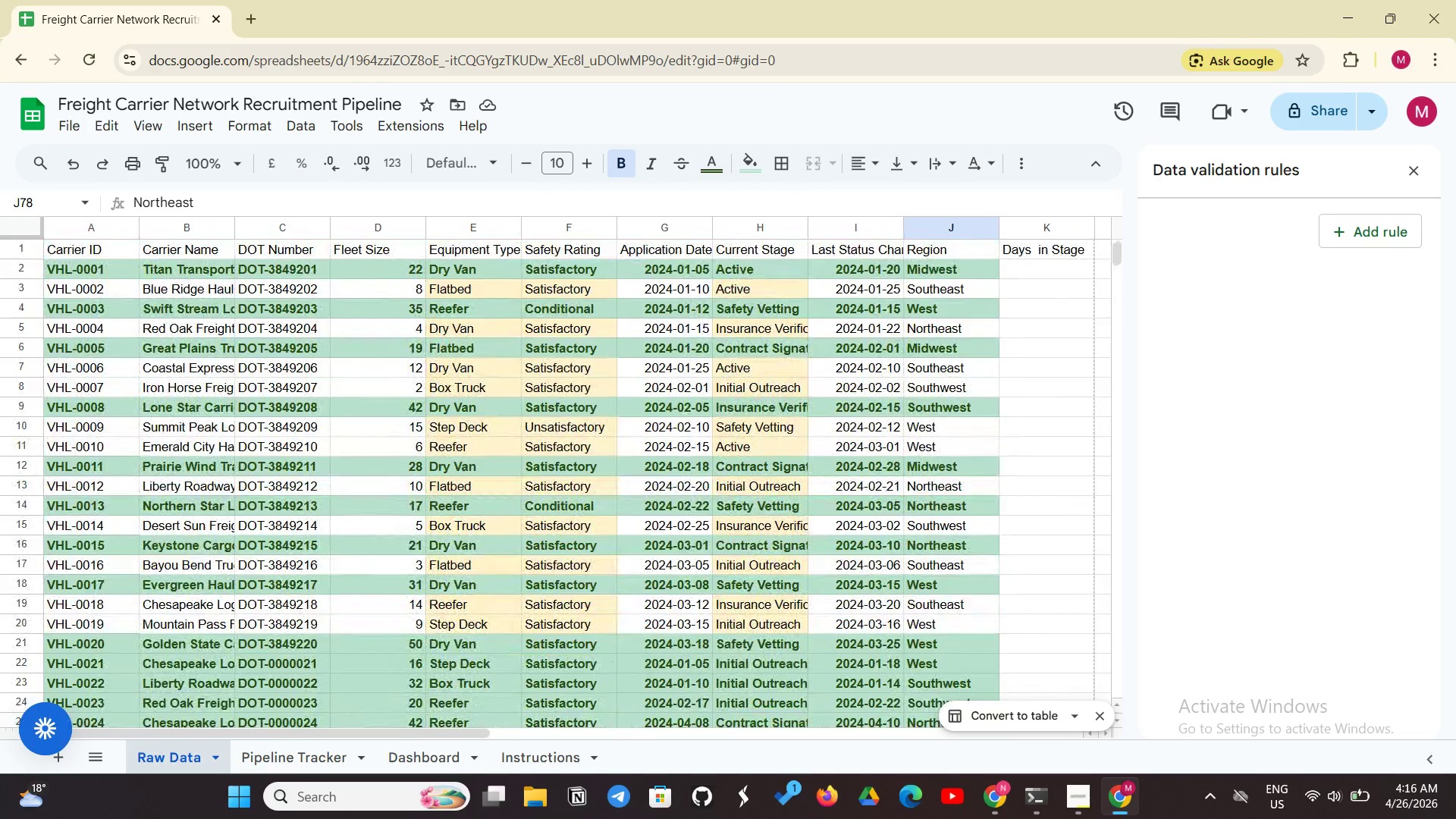 
wait(7.55)
 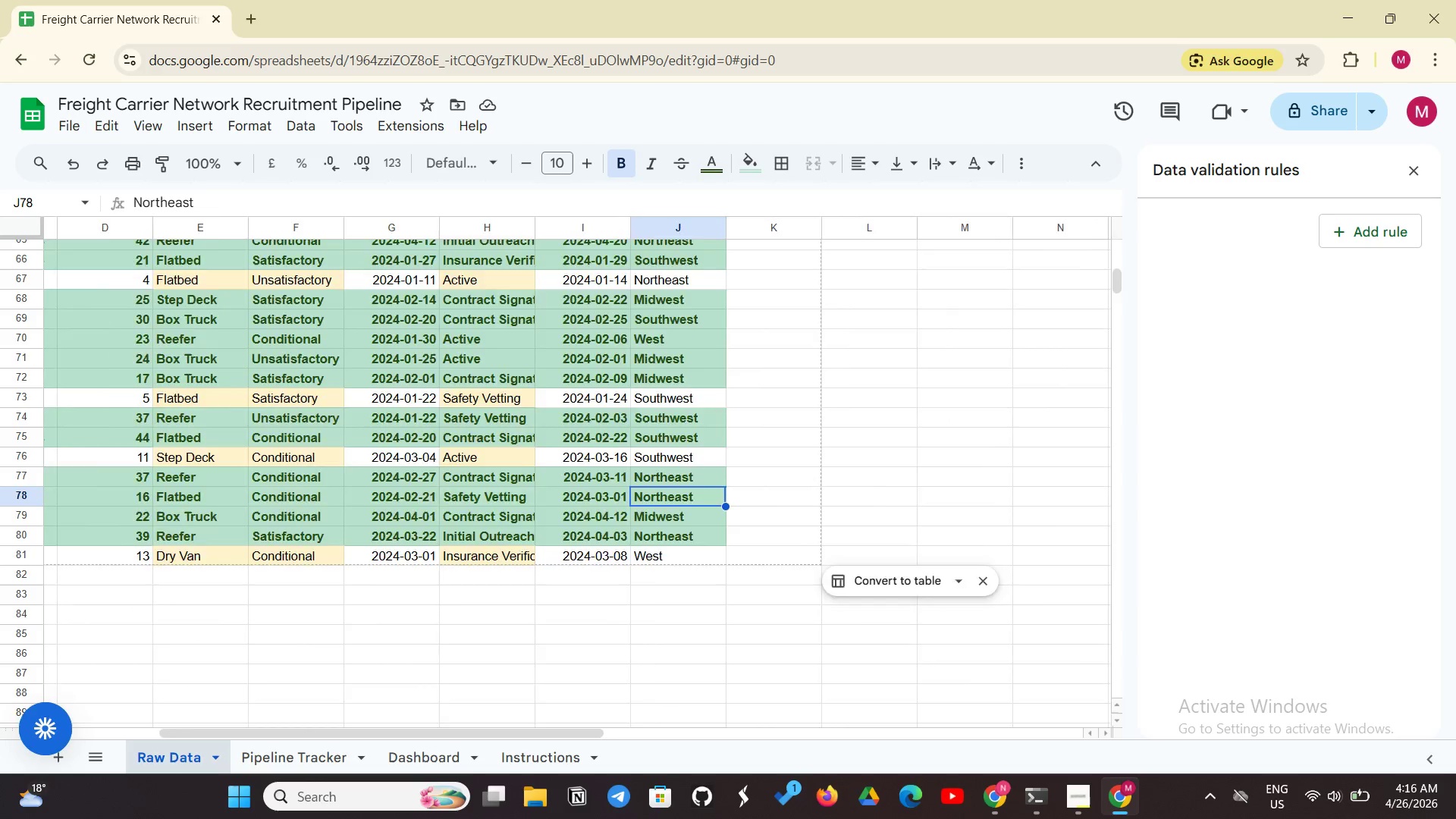 
left_click_drag(start_coordinate=[83, 274], to_coordinate=[855, 683])
 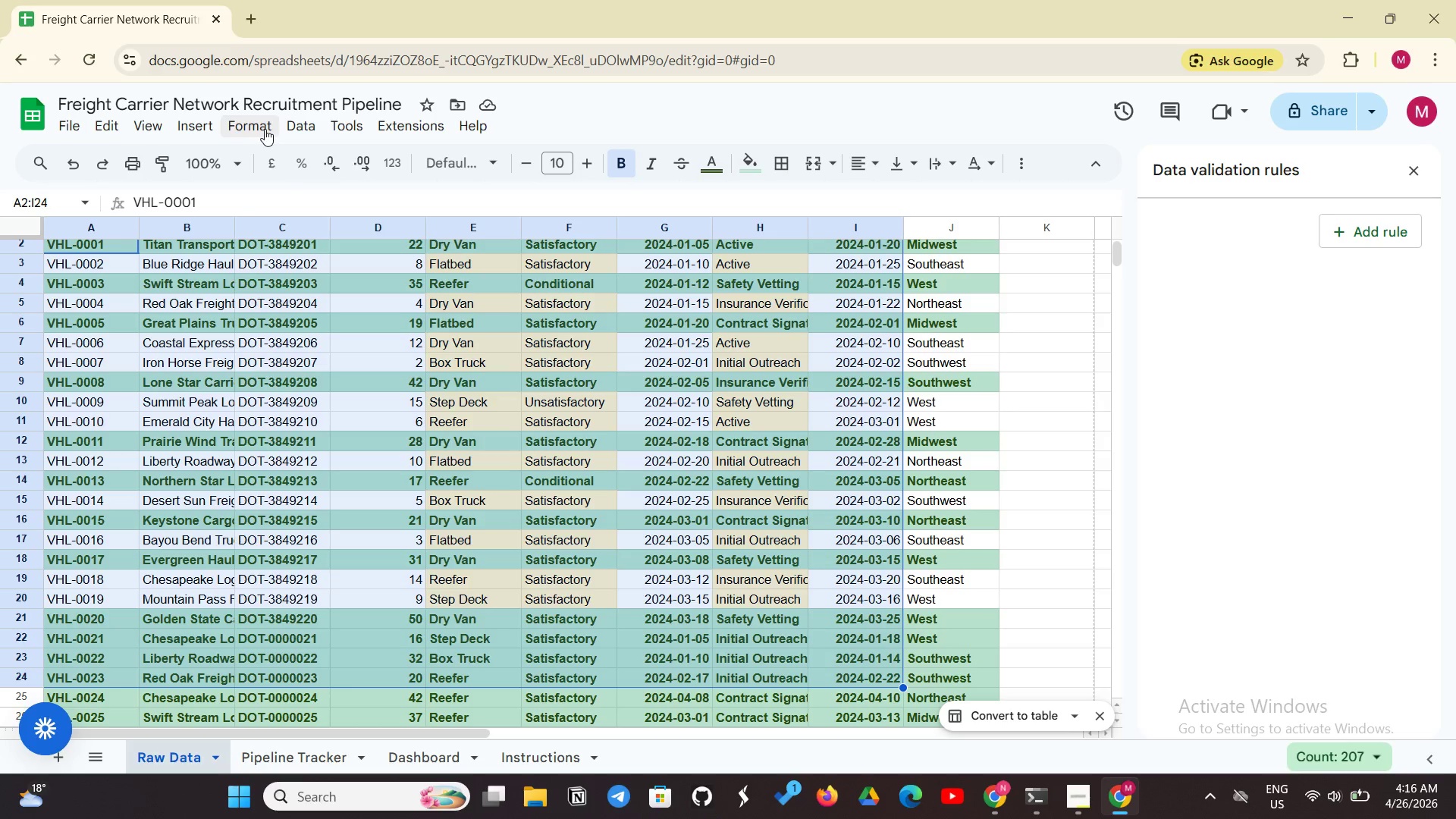 
left_click([256, 129])
 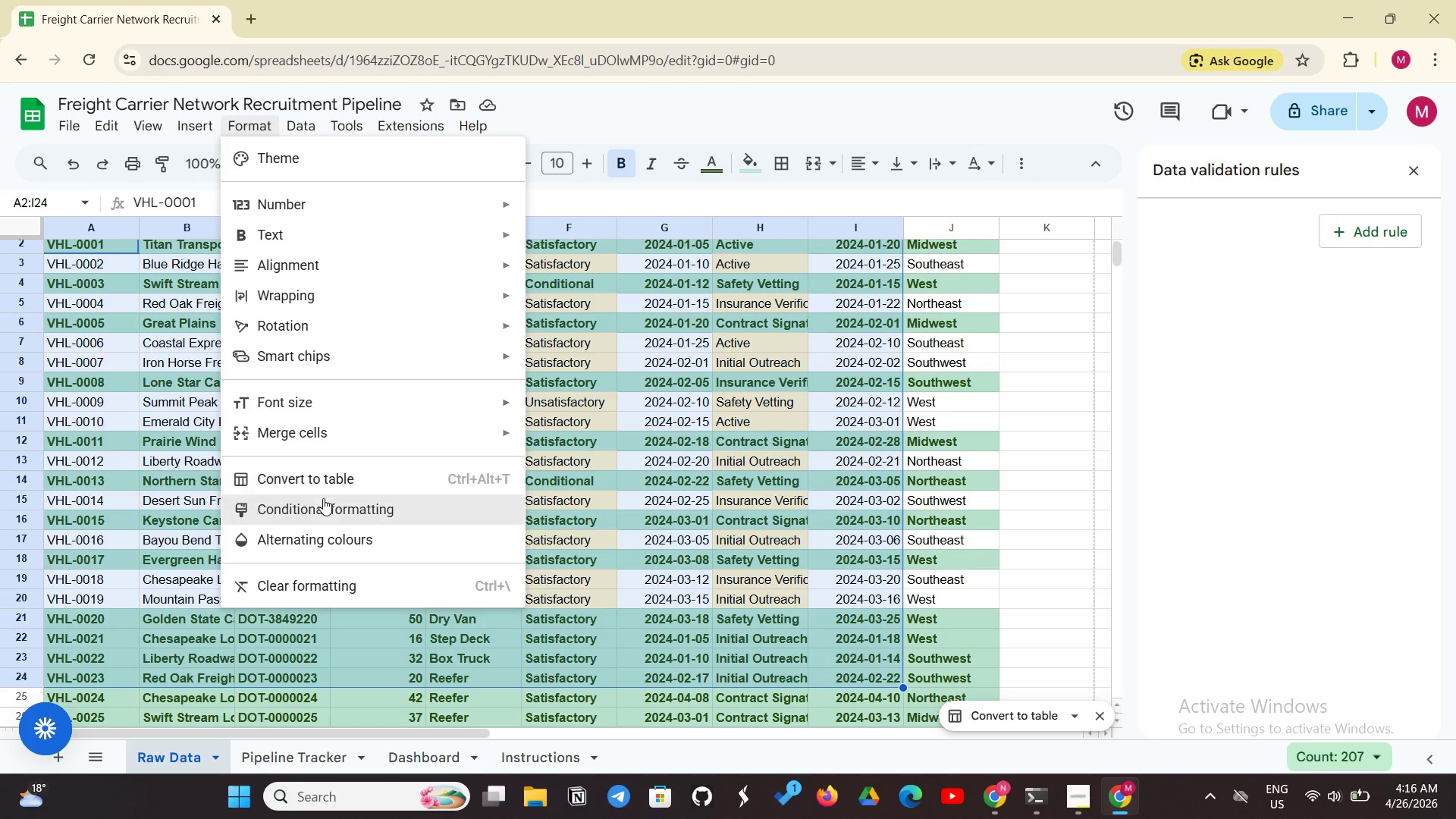 
left_click([322, 502])
 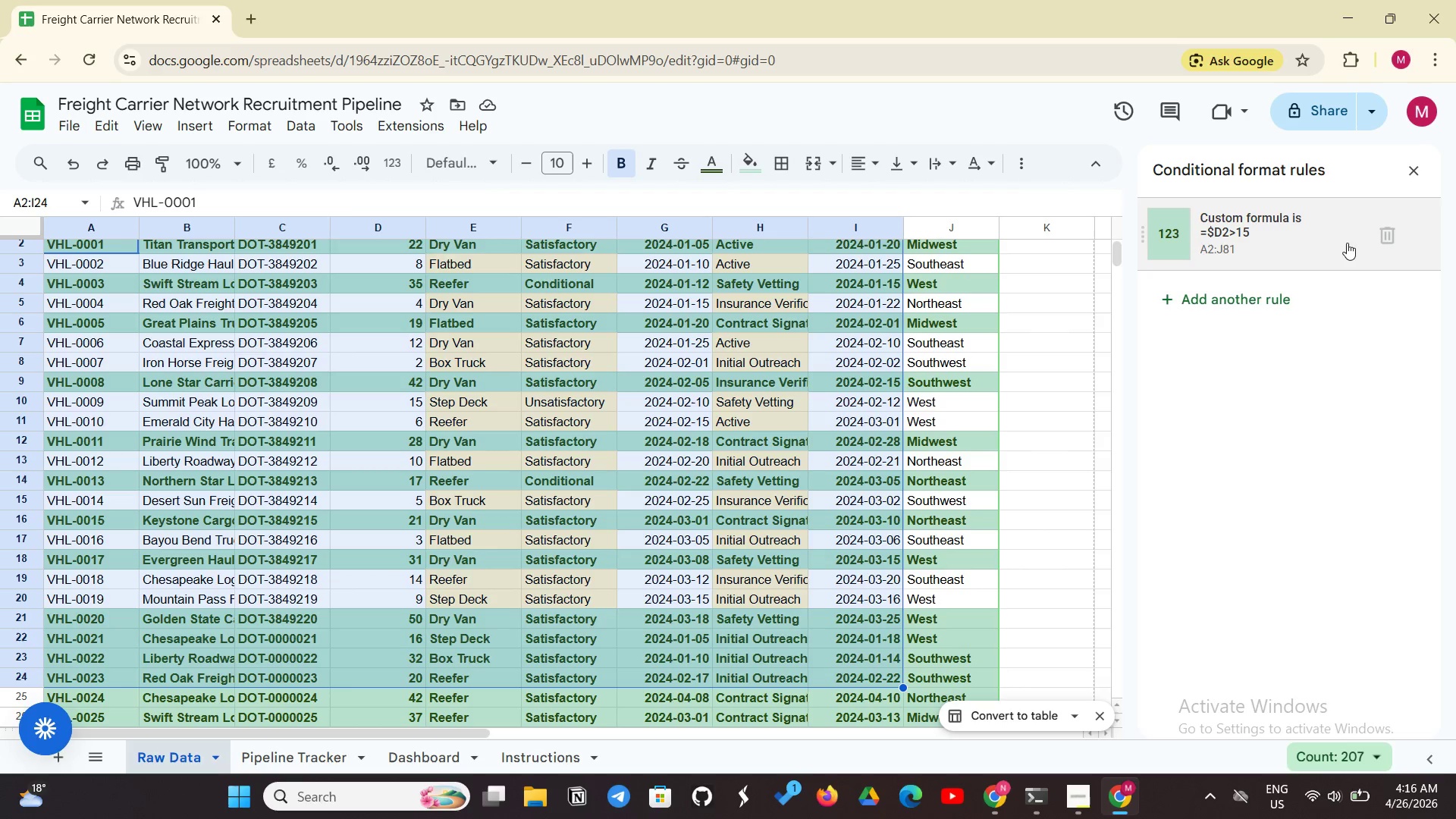 
left_click([1383, 236])
 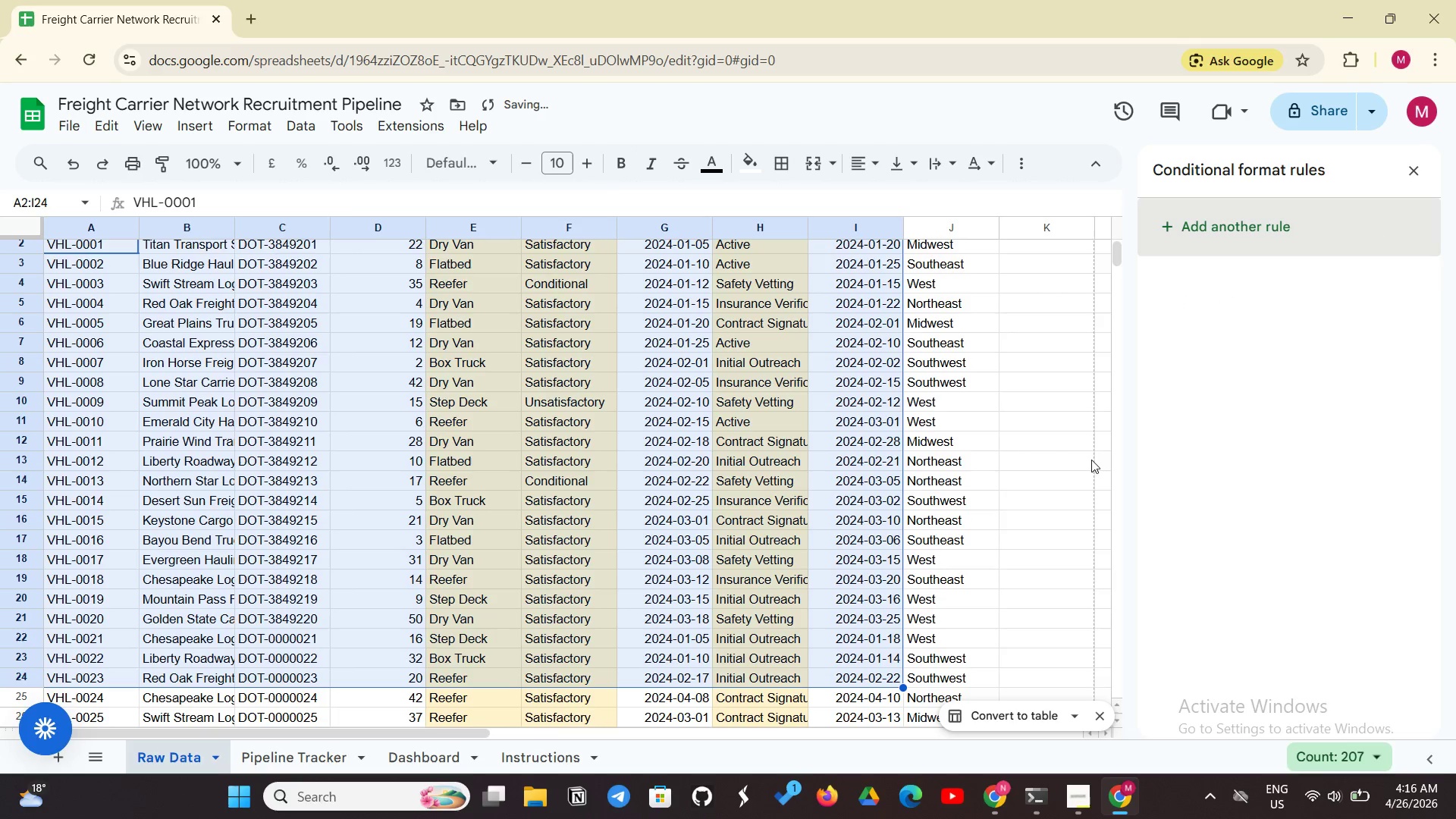 
left_click([1043, 501])
 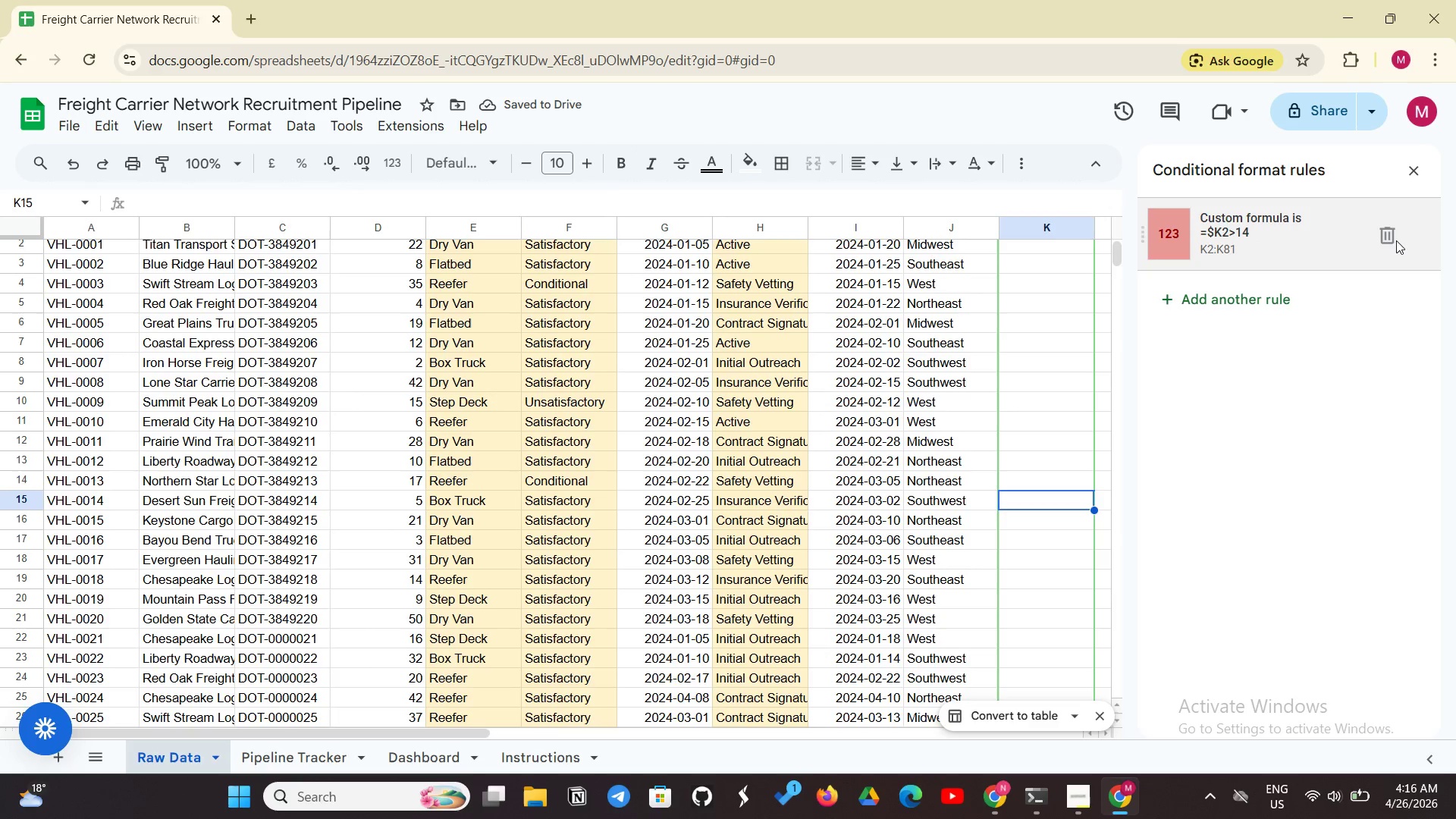 
left_click([1389, 236])
 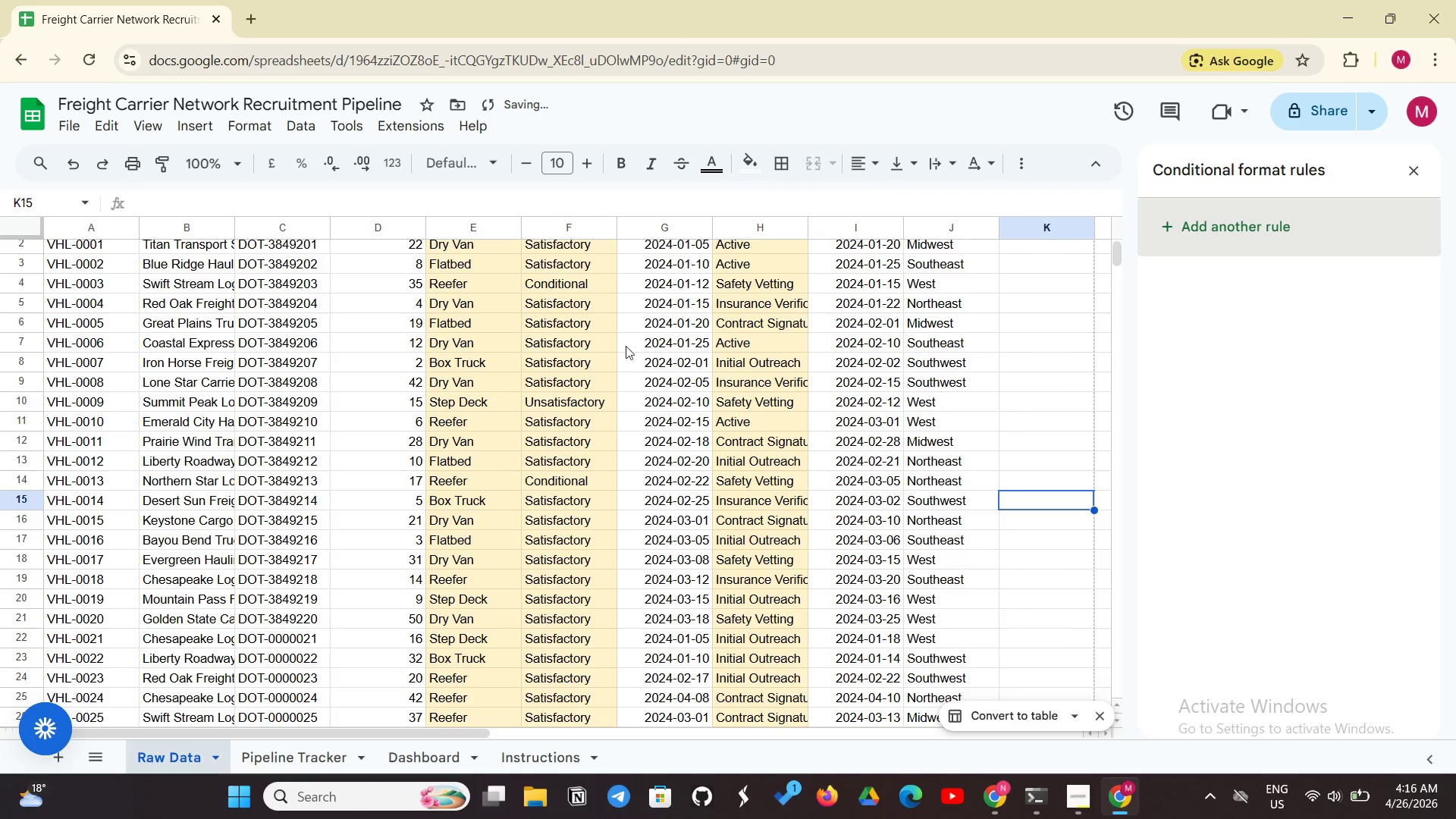 
left_click([500, 313])
 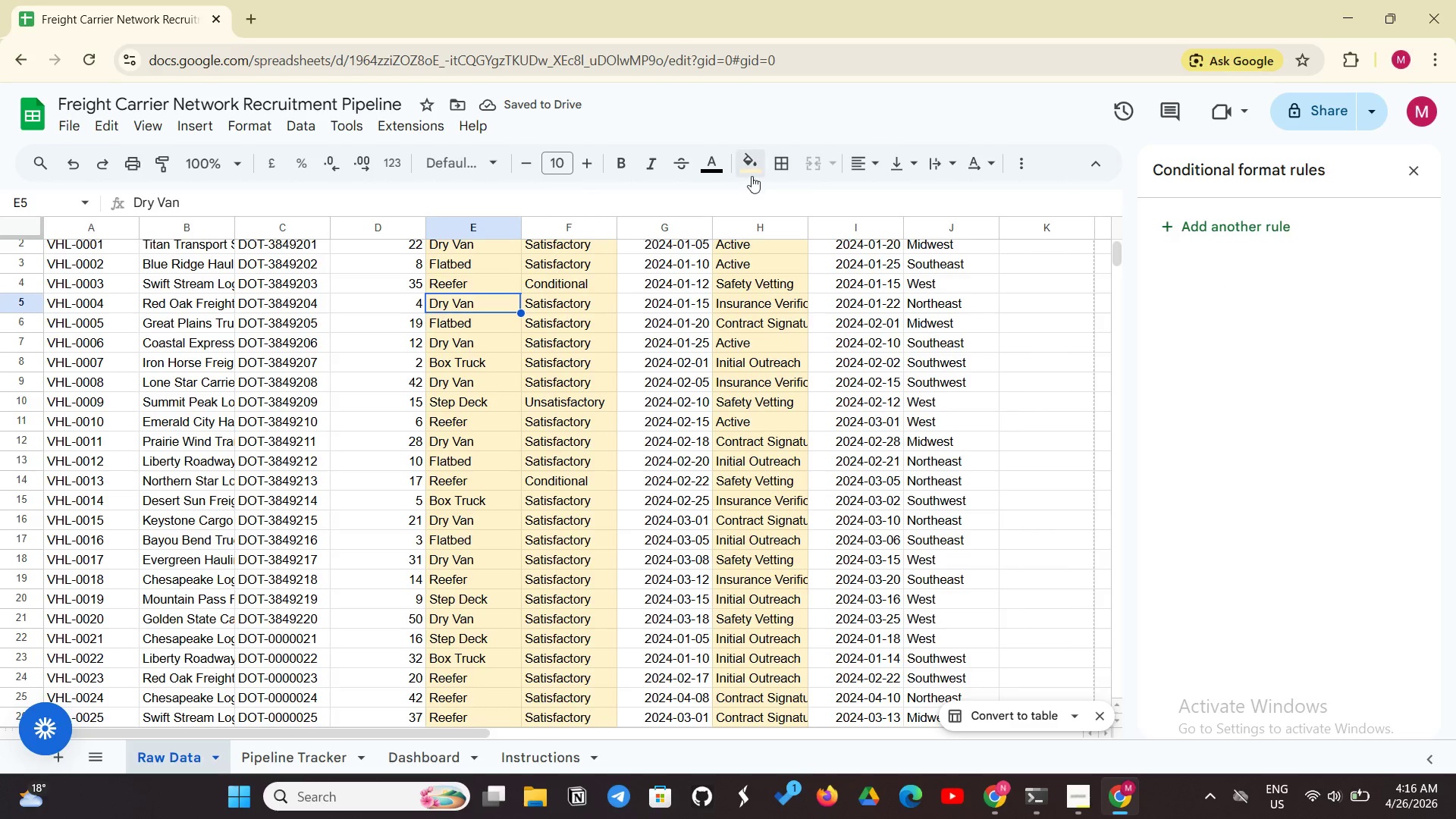 
left_click([752, 174])
 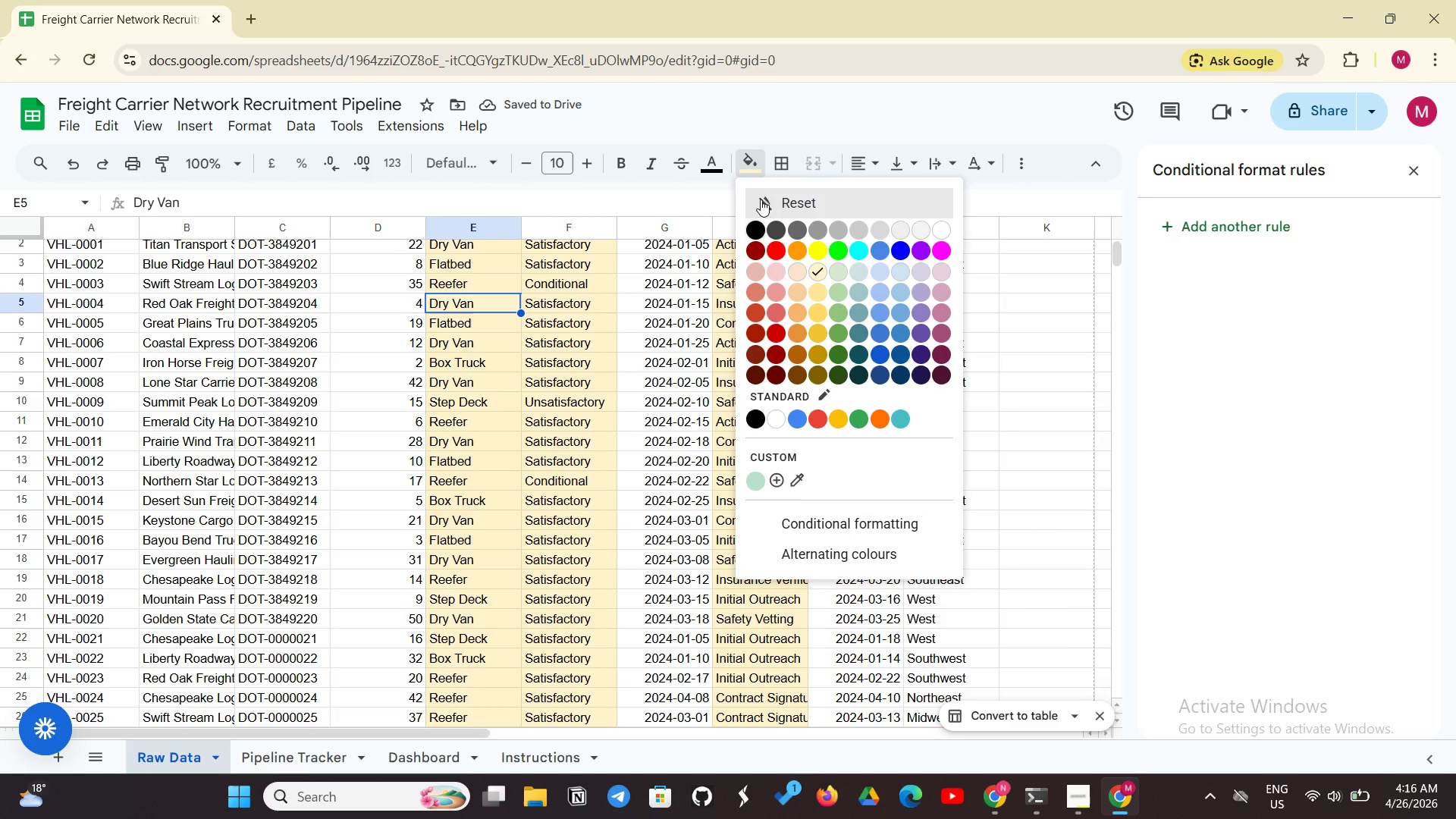 
left_click([761, 199])
 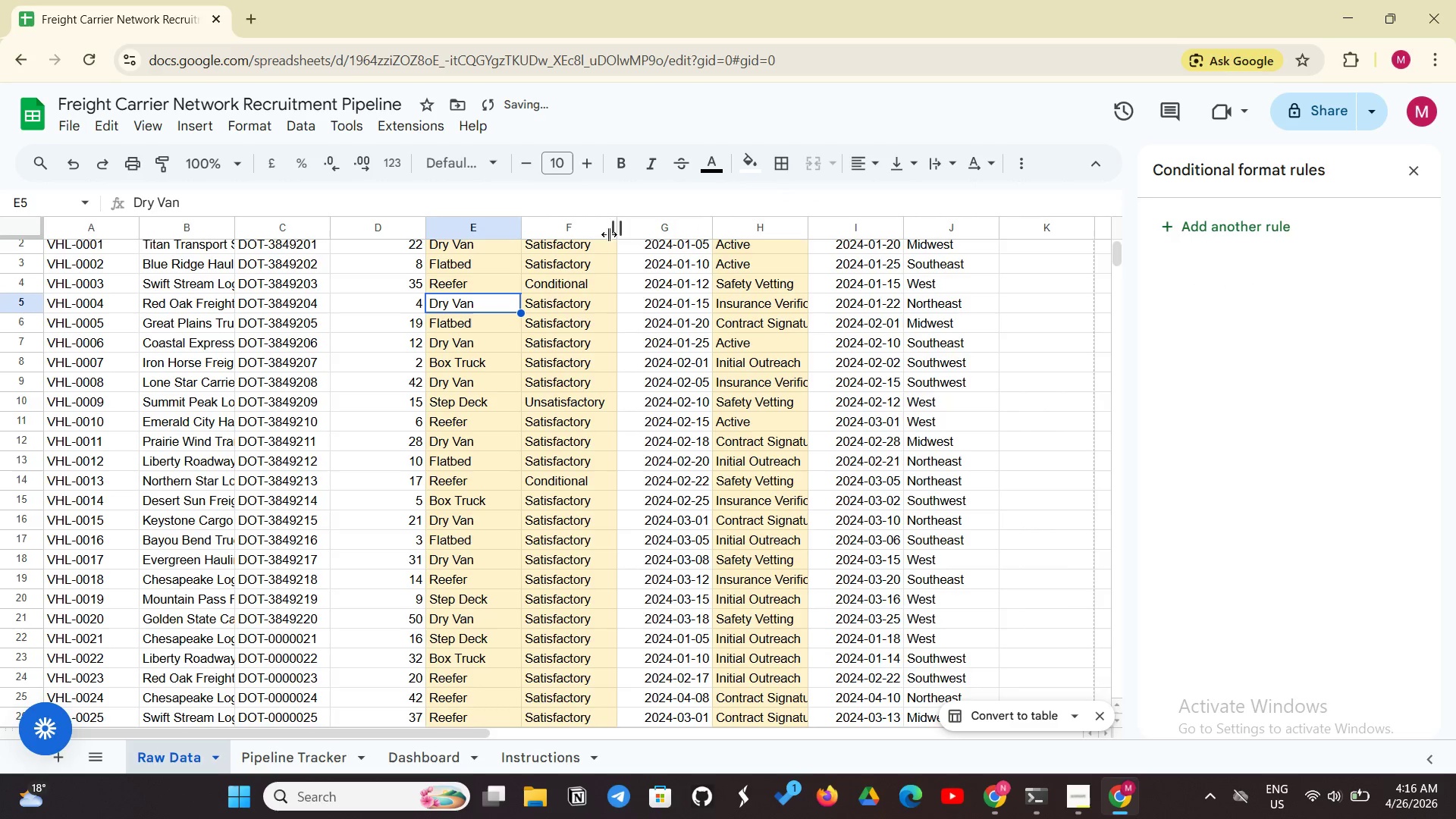 
scroll: coordinate [547, 368], scroll_direction: up, amount: 8.0
 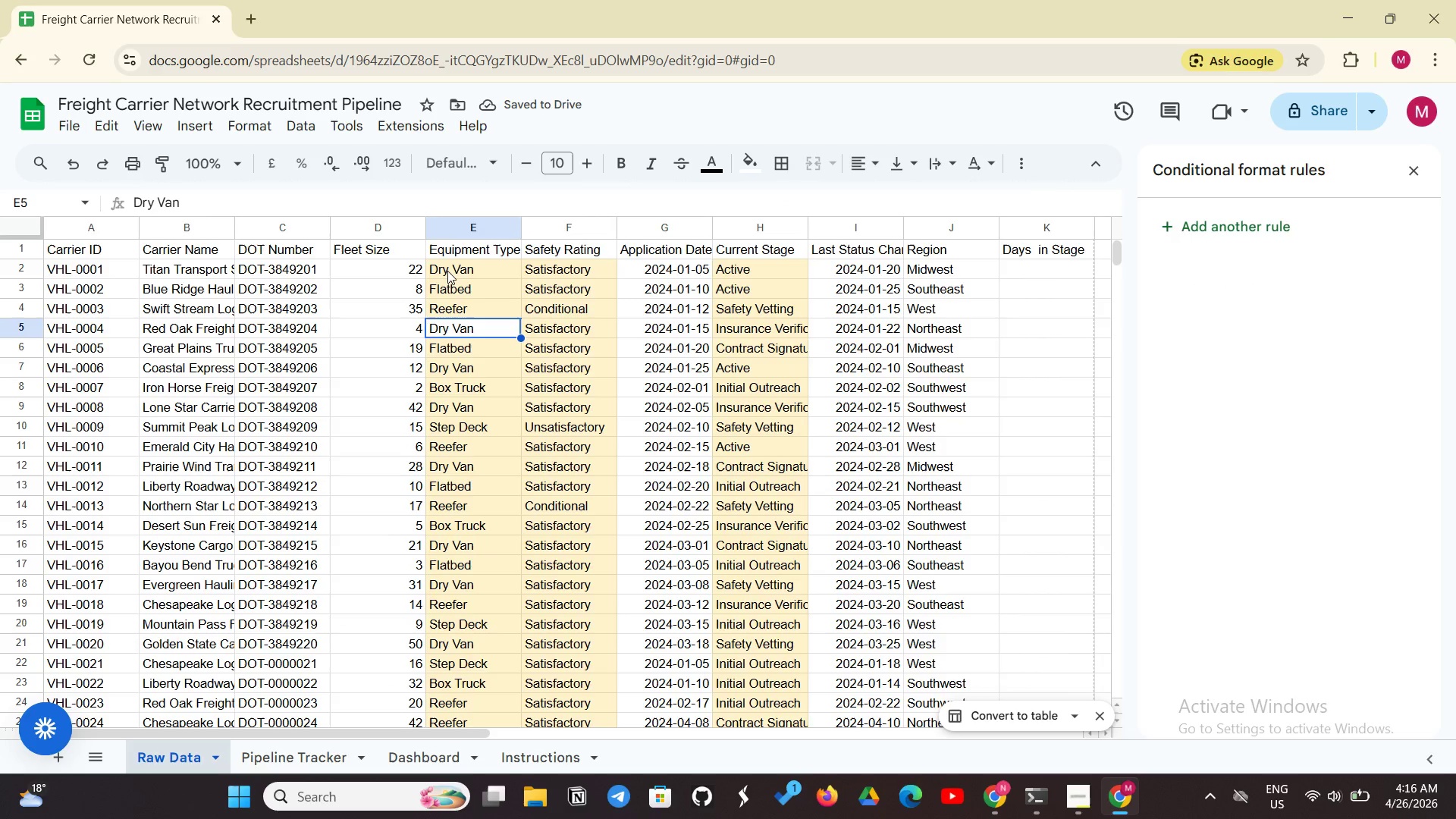 
left_click_drag(start_coordinate=[447, 271], to_coordinate=[610, 397])
 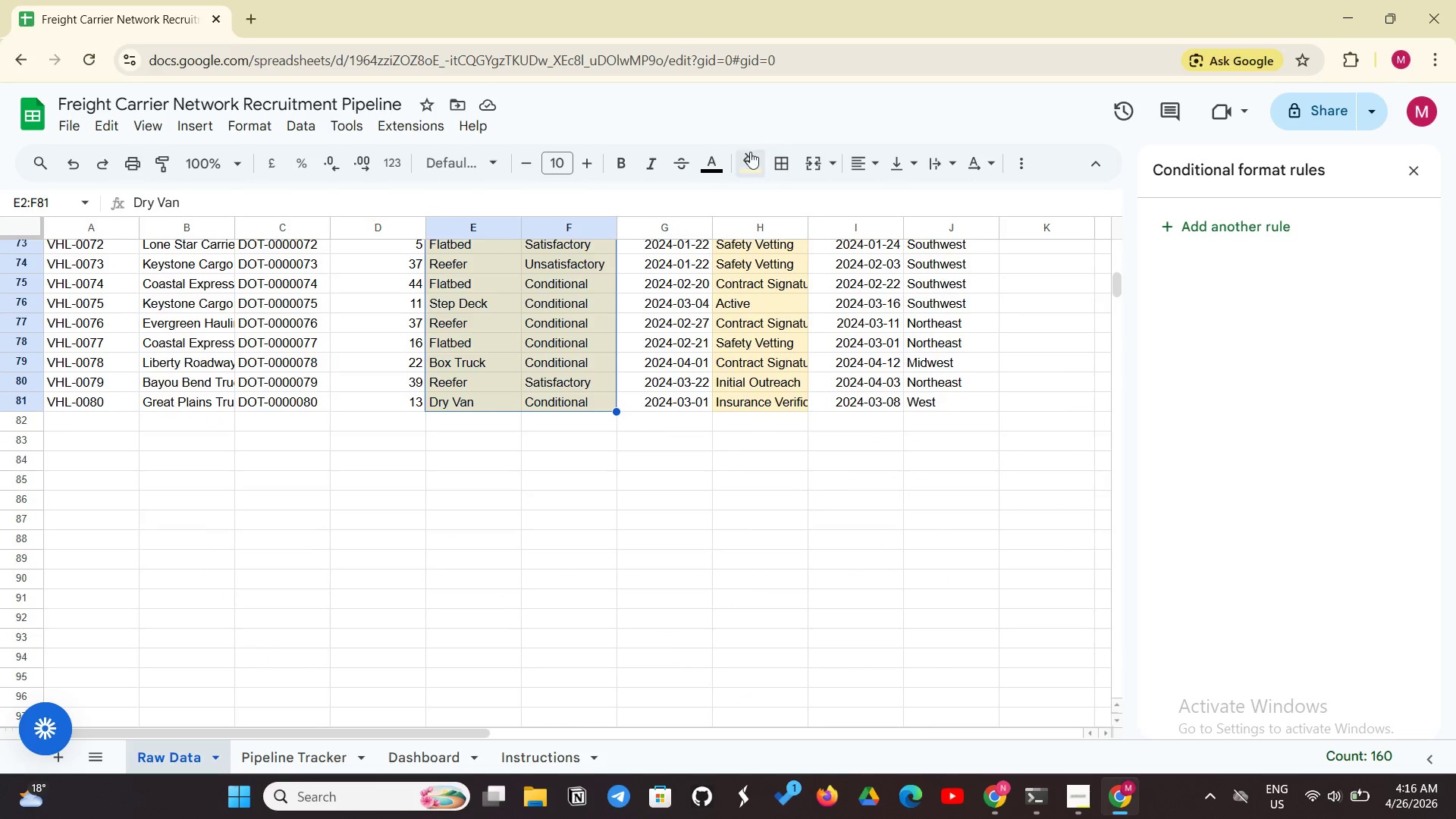 
left_click([747, 156])
 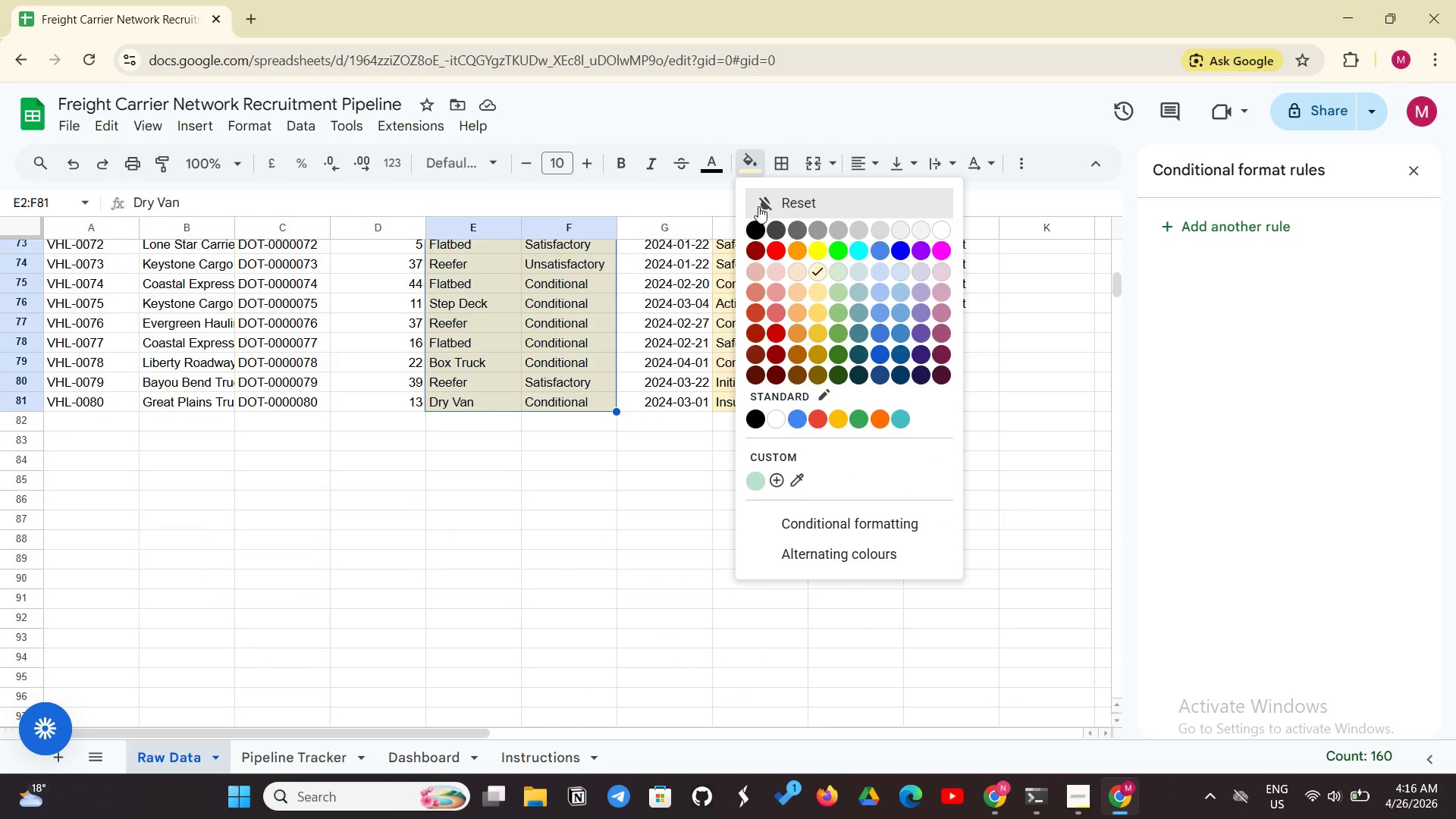 
left_click([759, 206])
 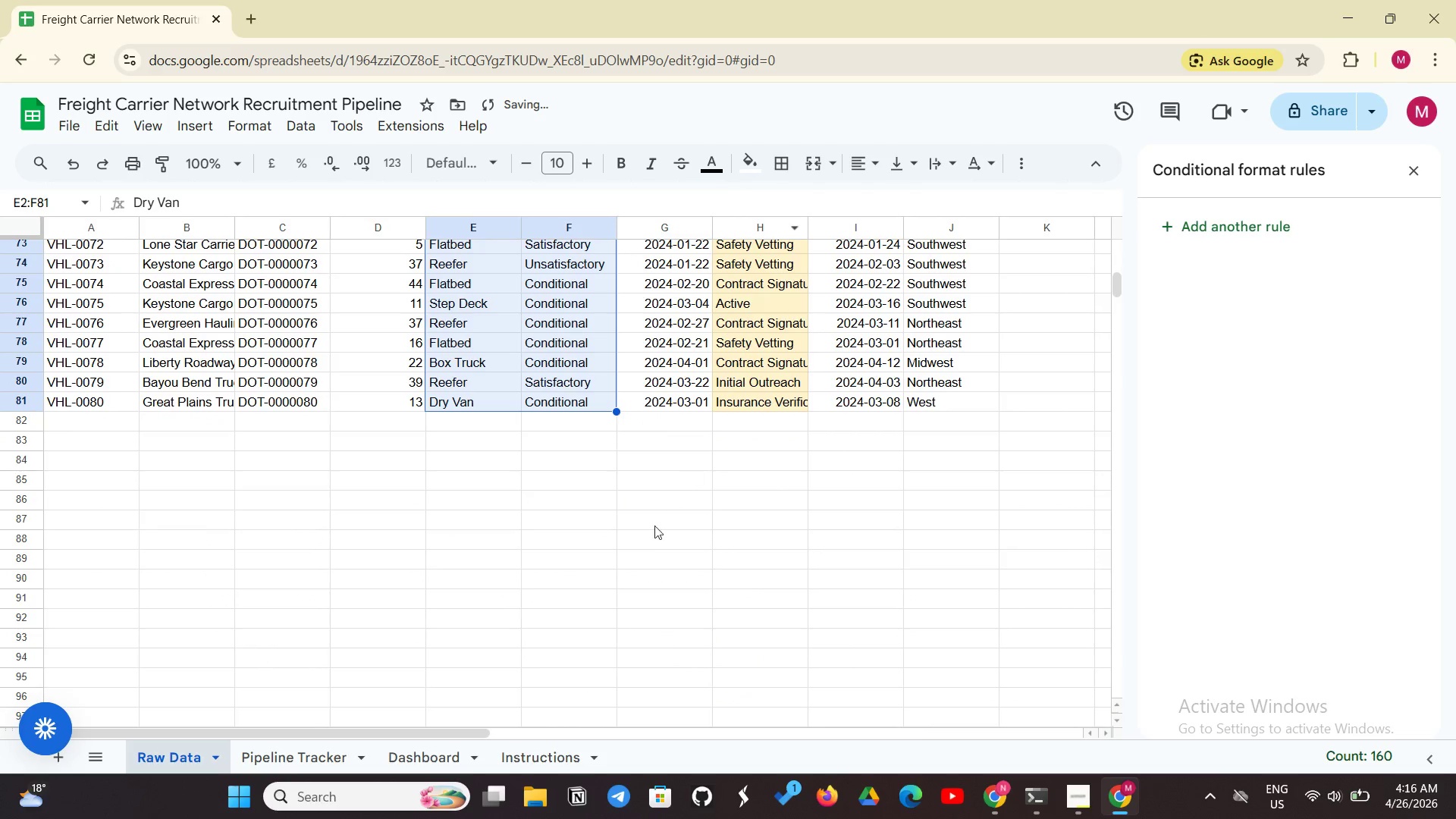 
left_click([645, 564])
 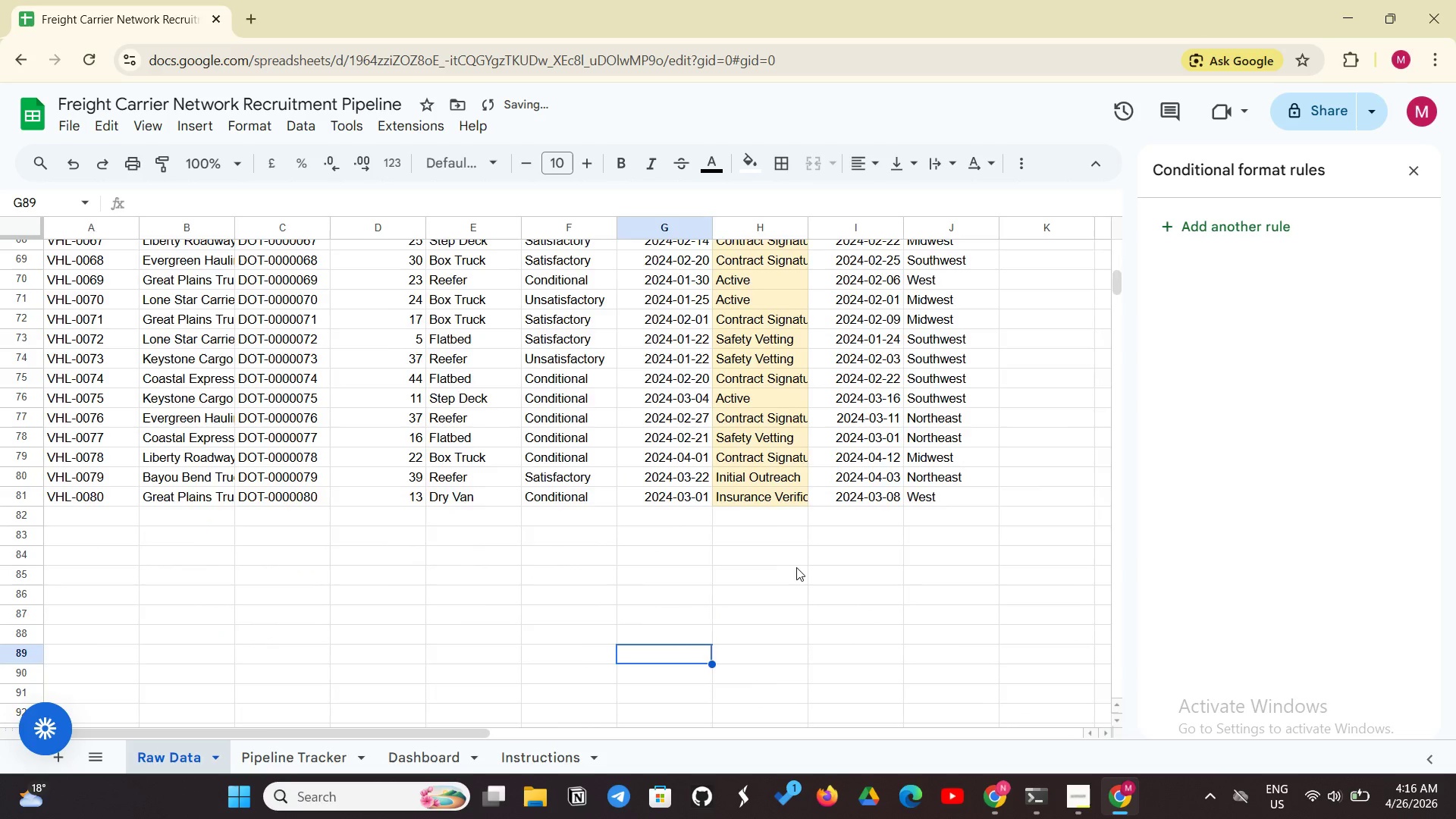 
scroll: coordinate [744, 395], scroll_direction: up, amount: 21.0
 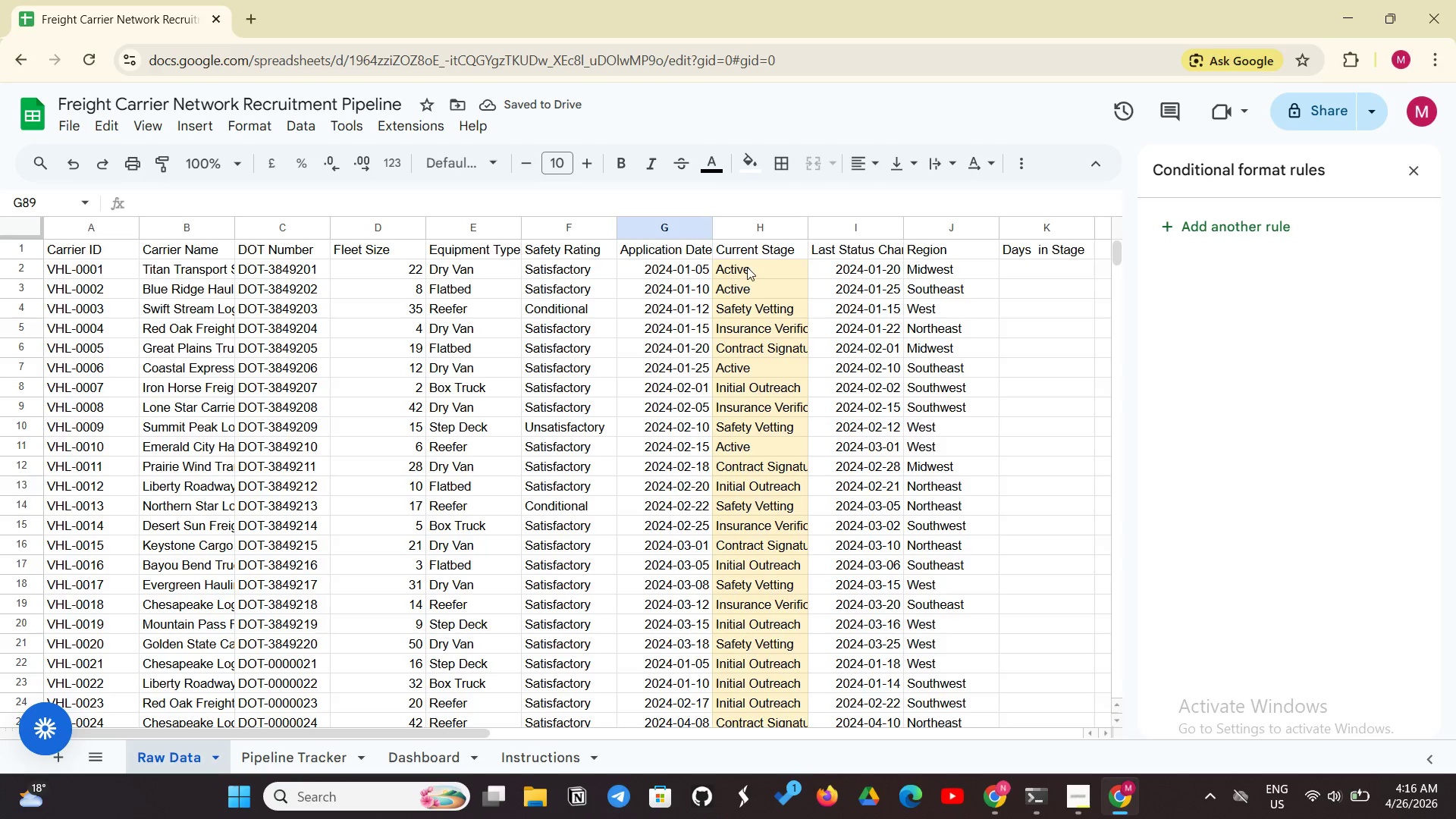 
left_click_drag(start_coordinate=[747, 267], to_coordinate=[783, 579])
 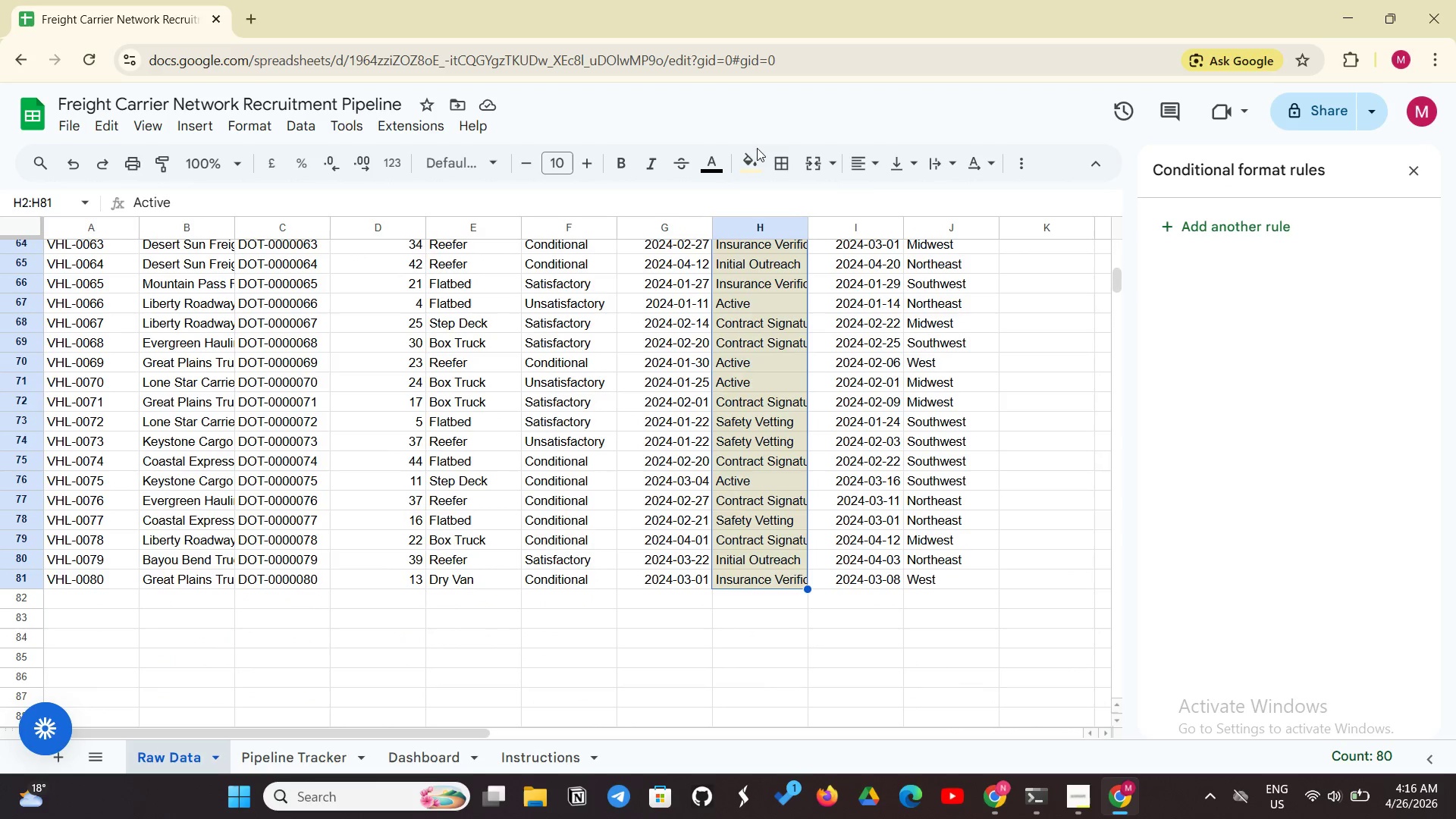 
left_click([748, 162])
 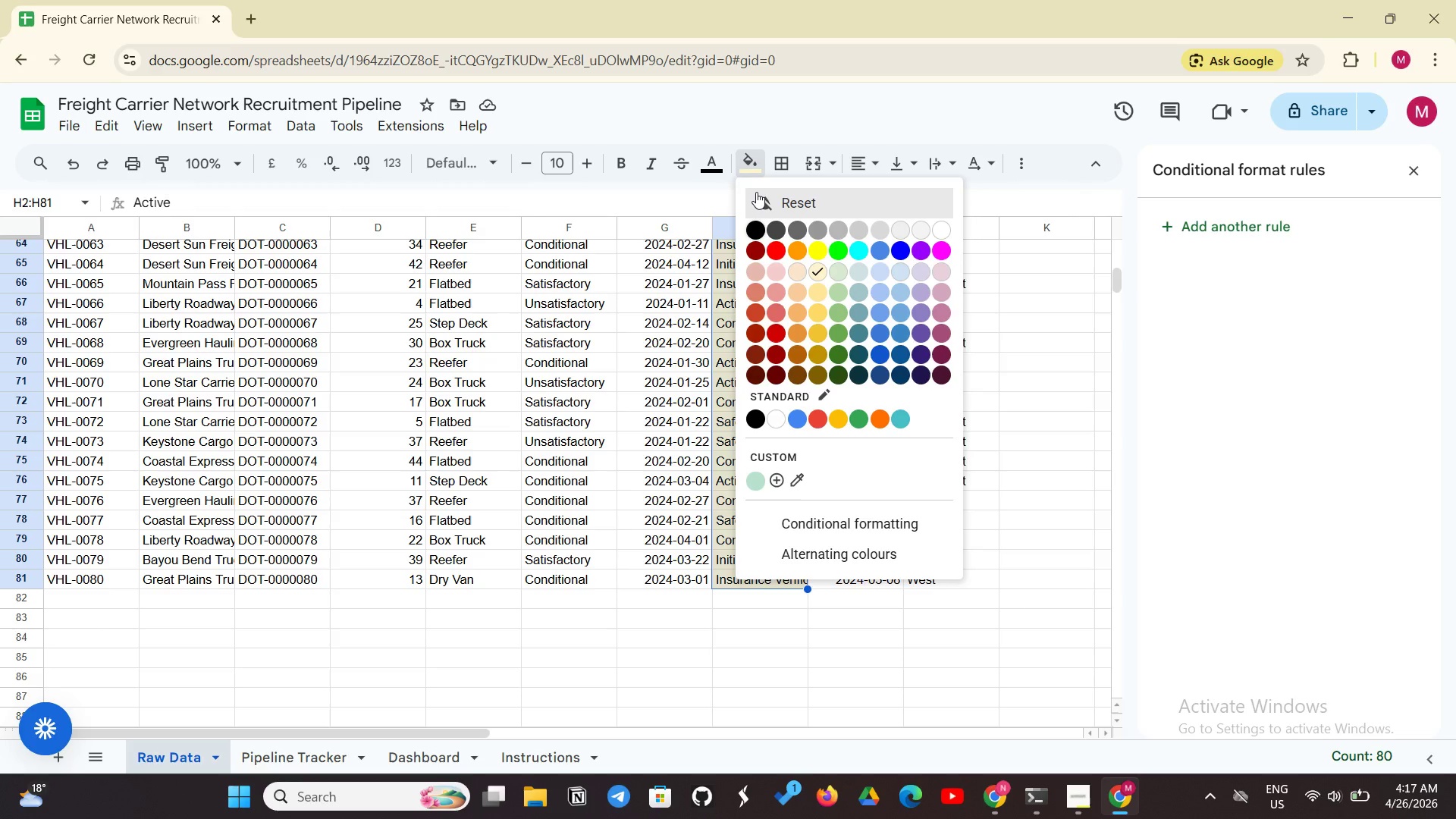 
left_click([756, 192])
 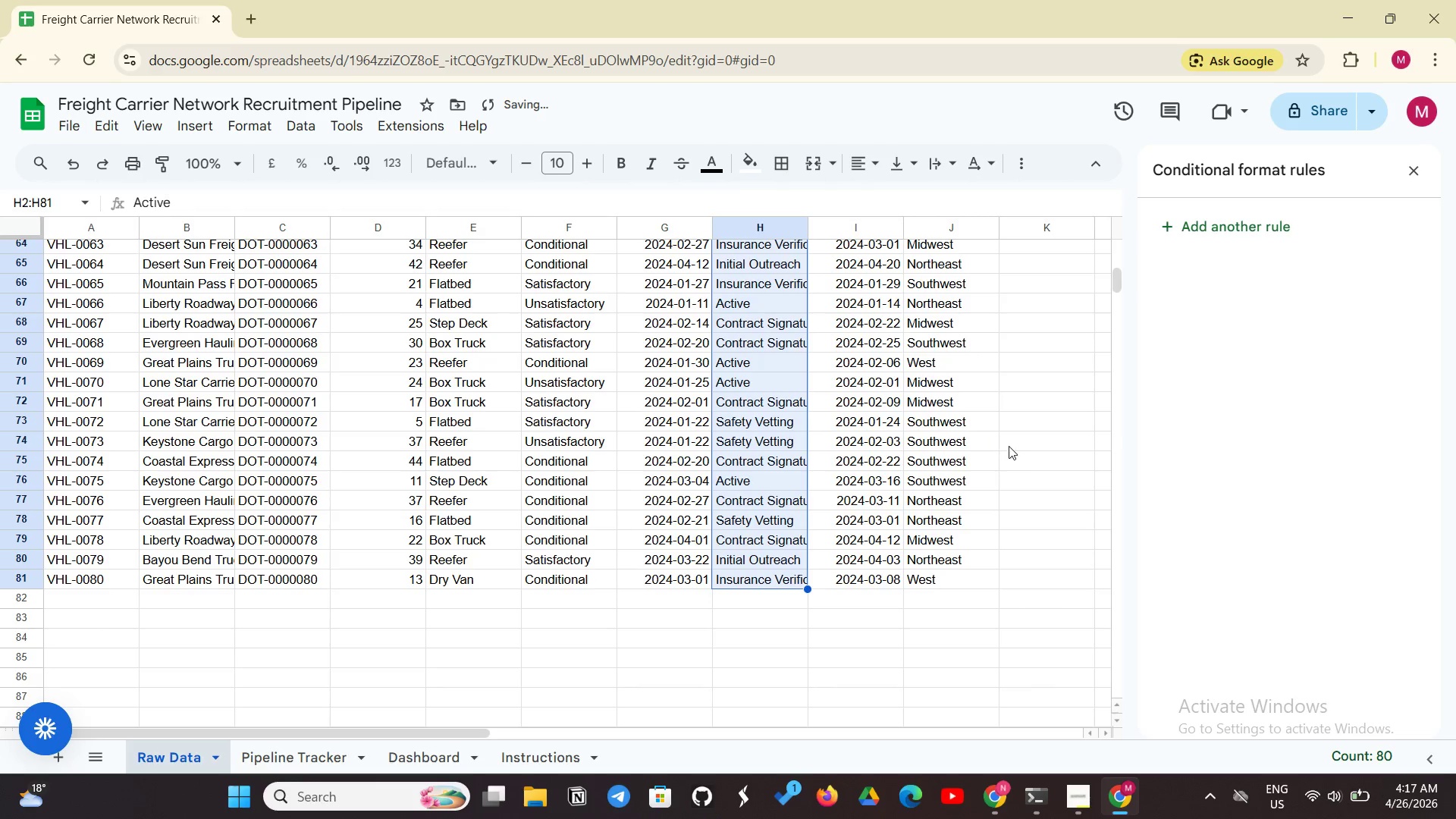 
left_click([1034, 449])
 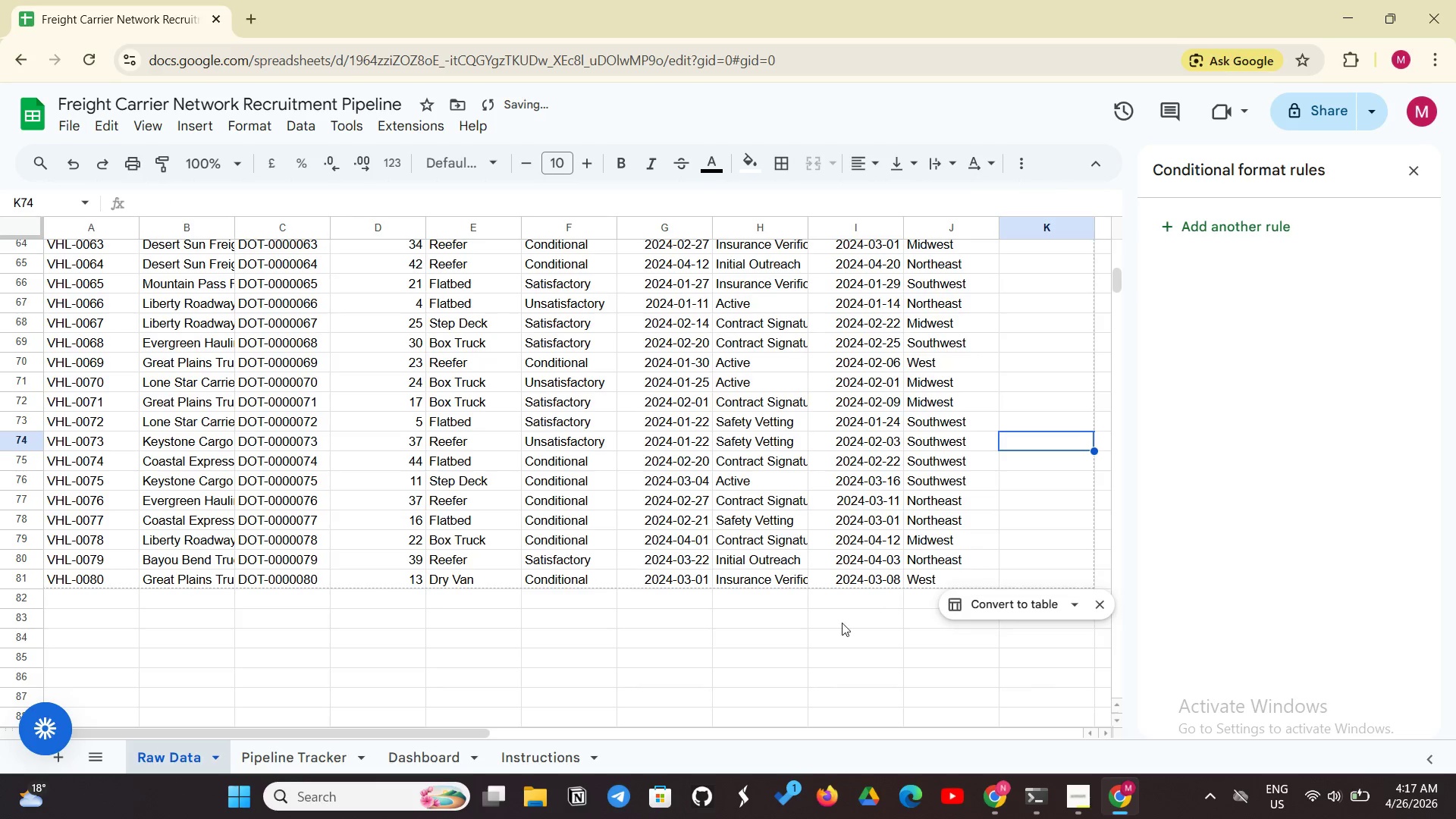 
scroll: coordinate [837, 624], scroll_direction: up, amount: 23.0
 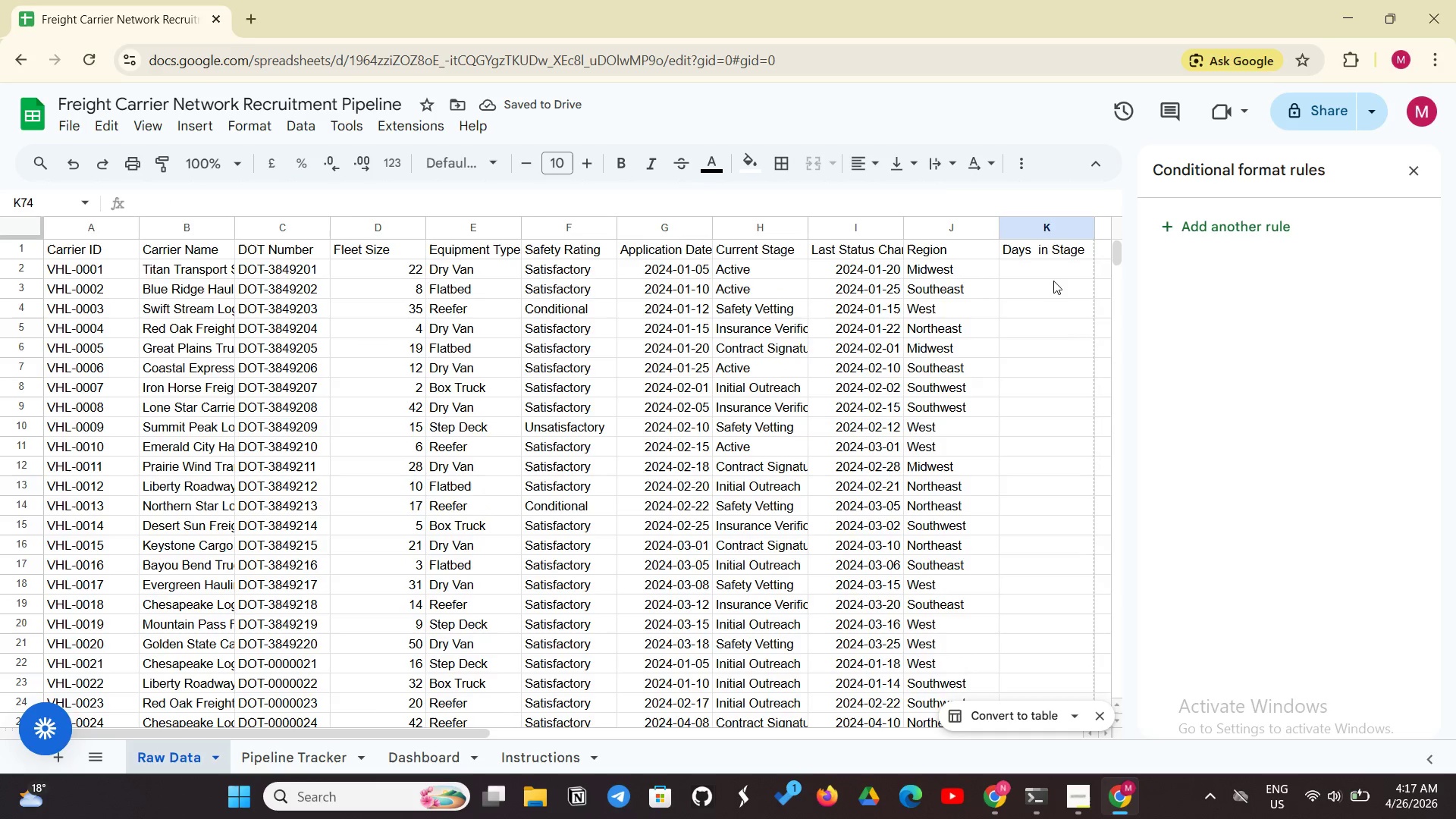 
left_click([1034, 249])
 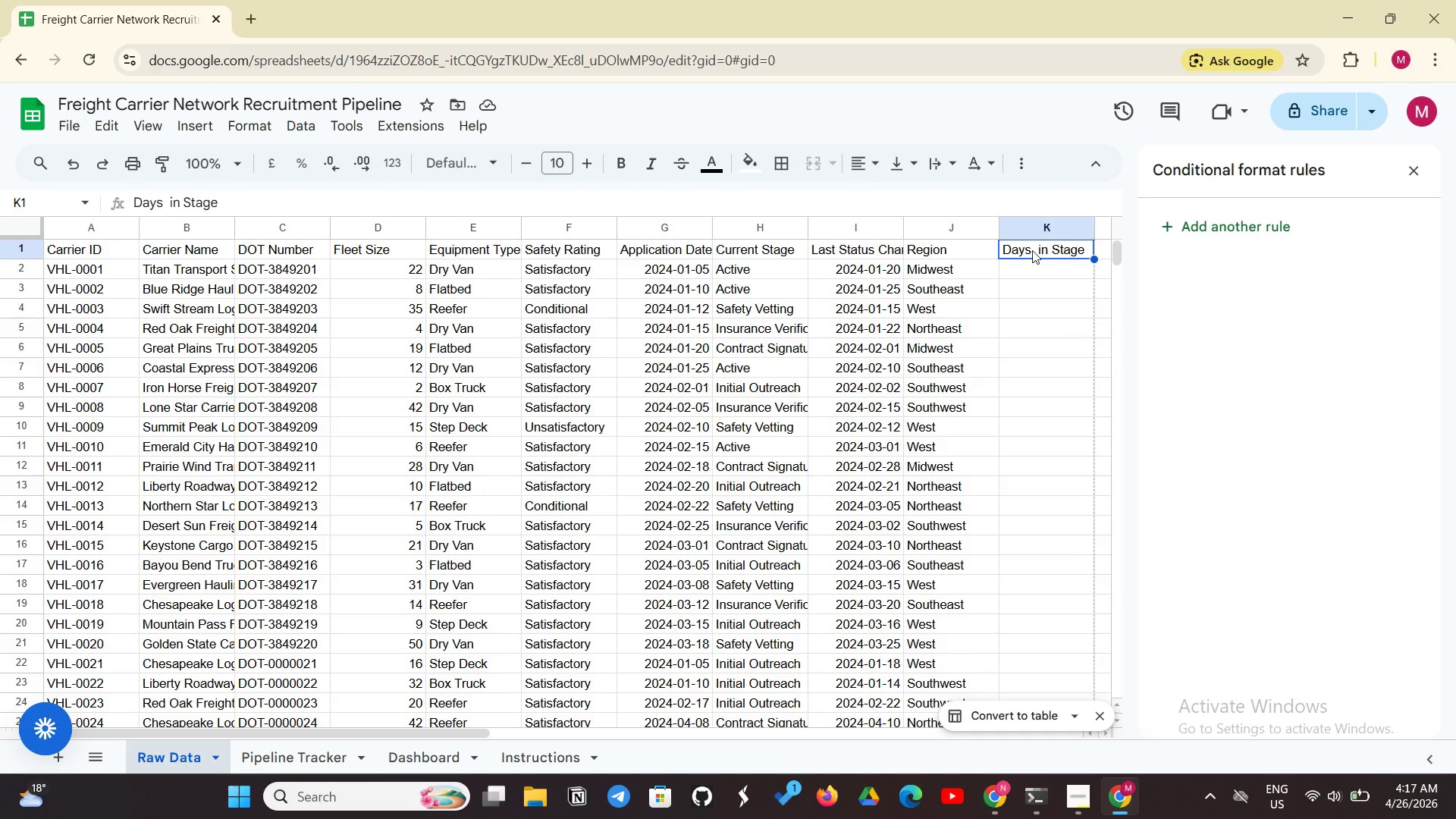 
scroll: coordinate [1040, 240], scroll_direction: up, amount: 1.0
 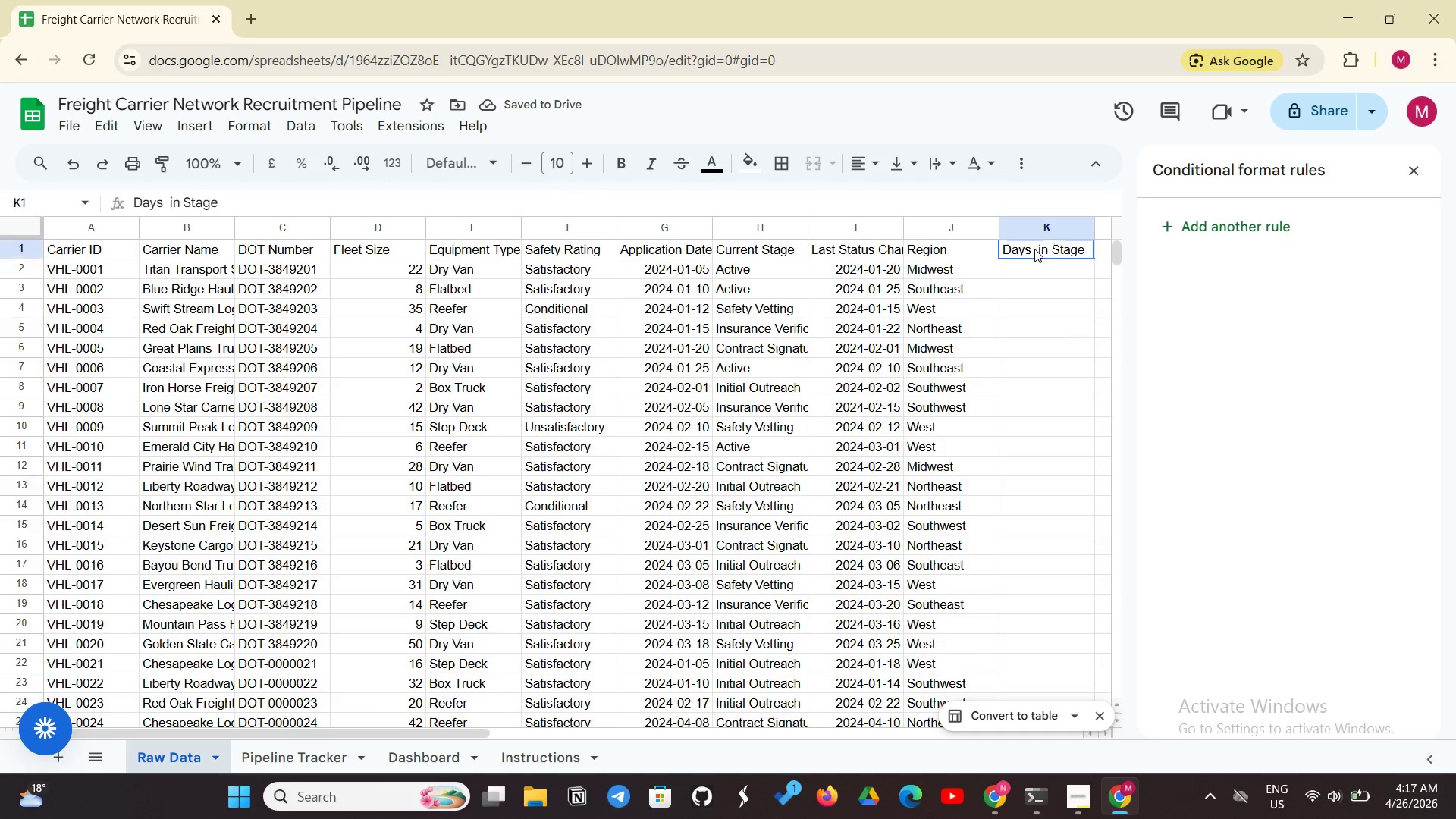 
hold_key(key=ControlLeft, duration=0.36)
 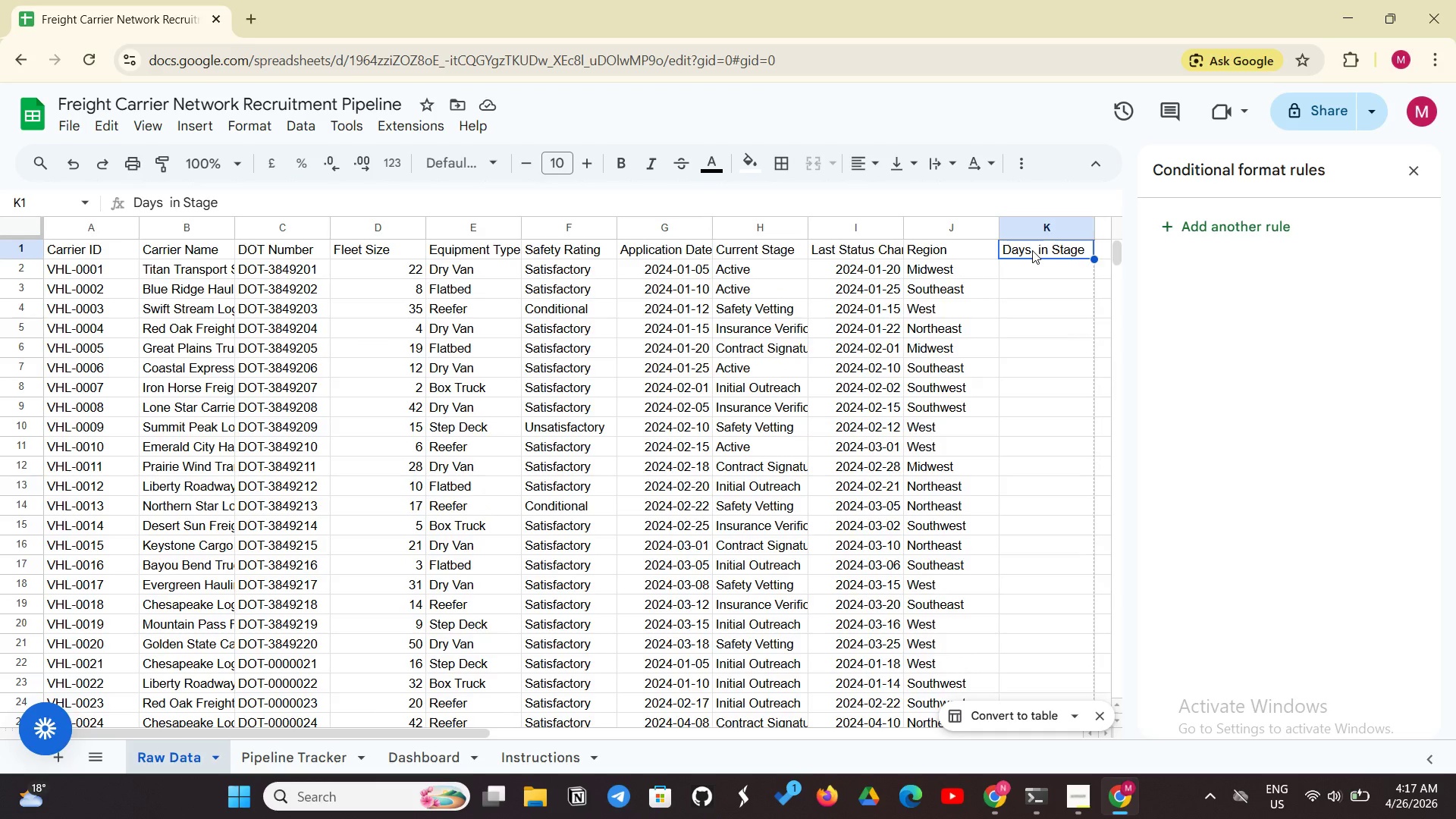 
key(Backspace)
 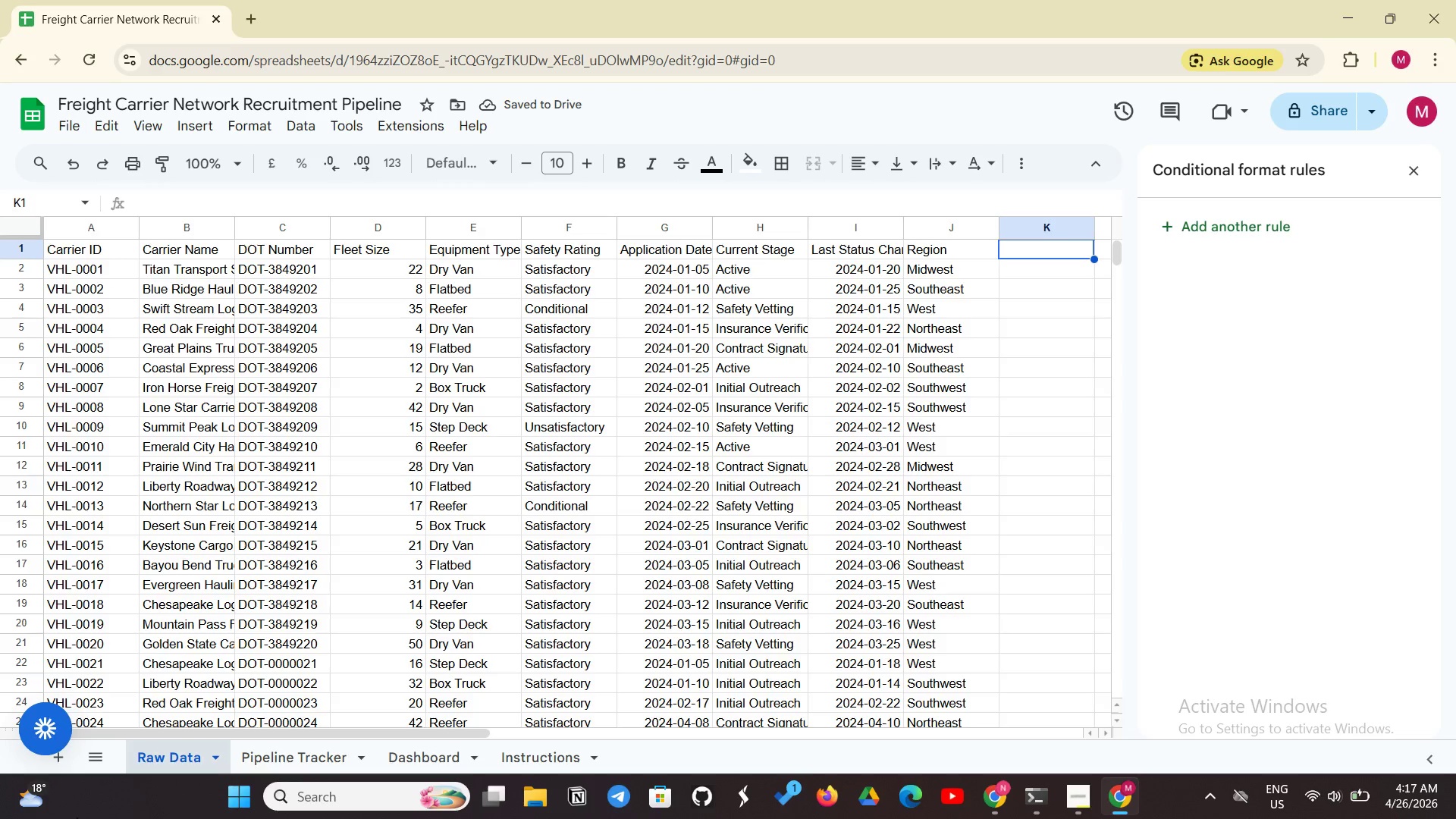 
left_click([318, 763])
 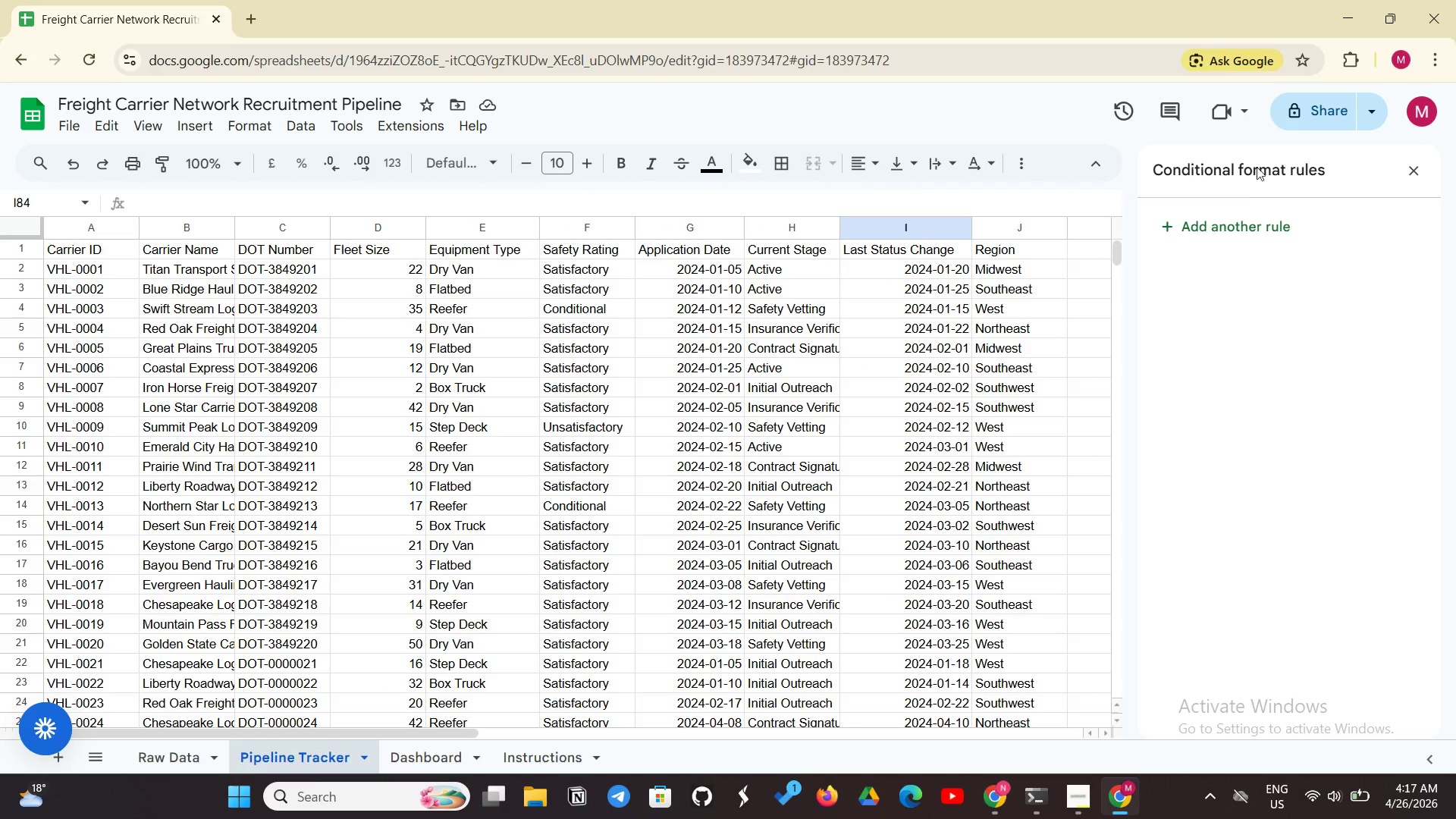 
left_click([1417, 165])
 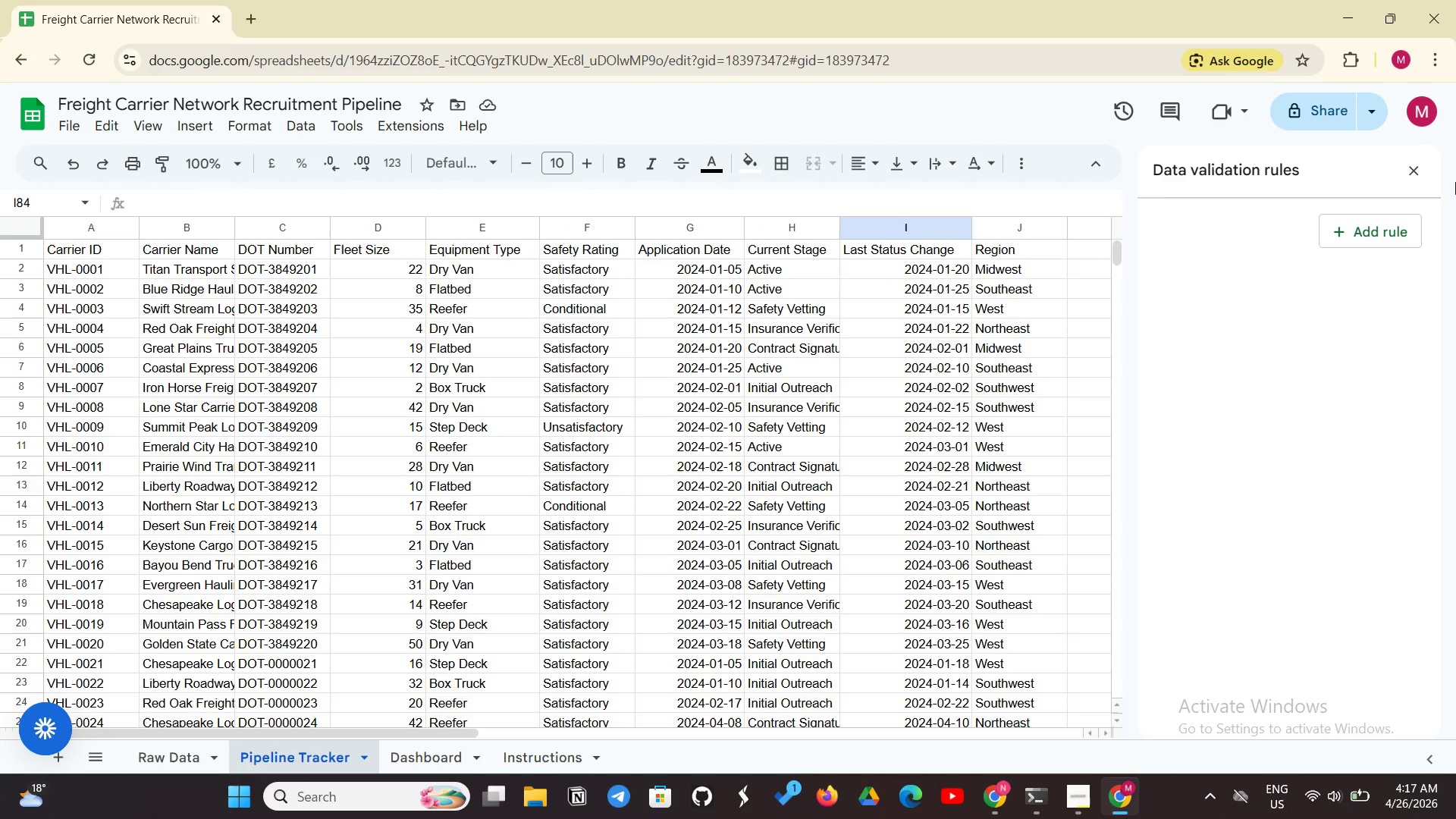 
left_click([1421, 180])
 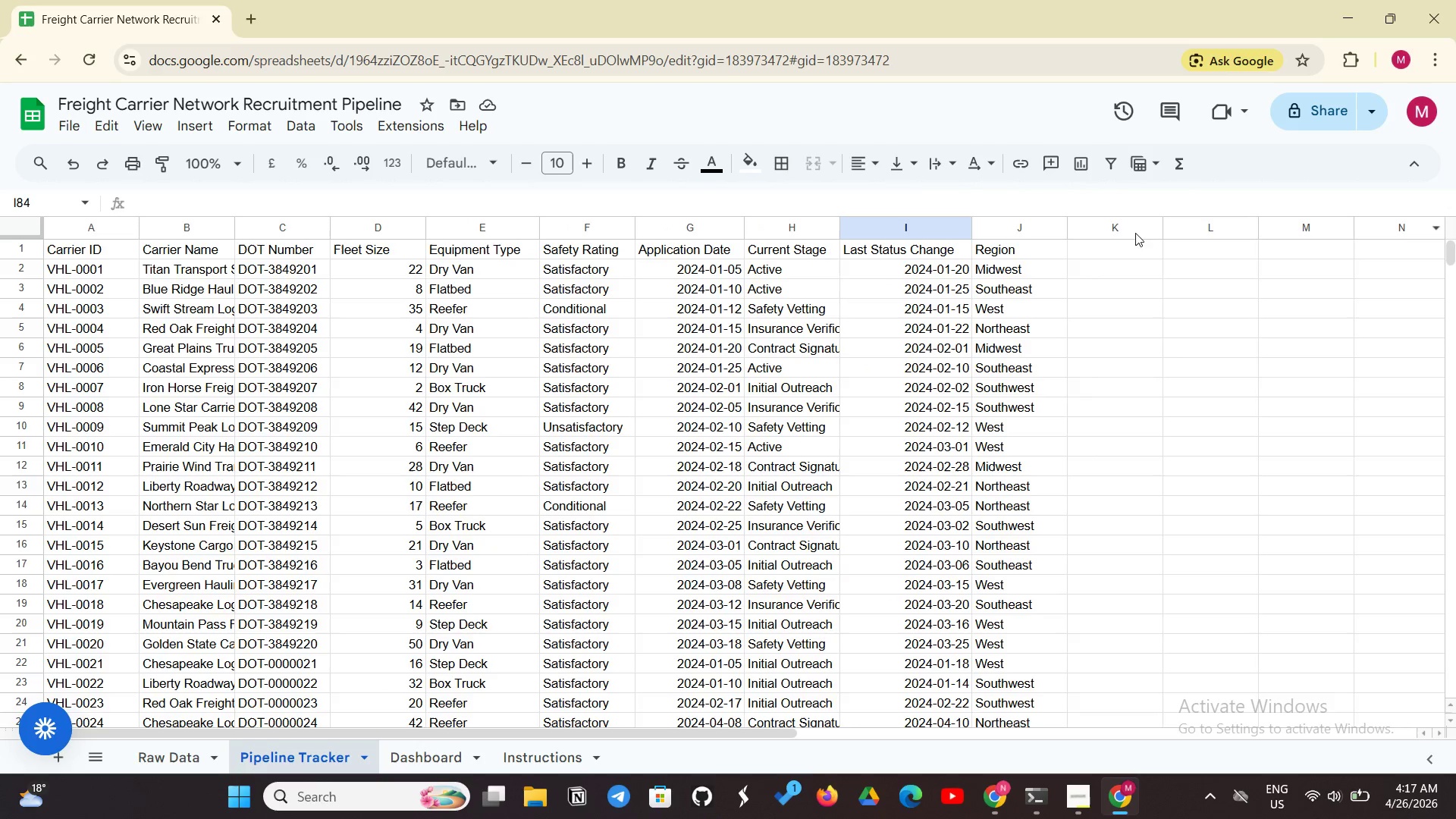 
left_click([1131, 249])
 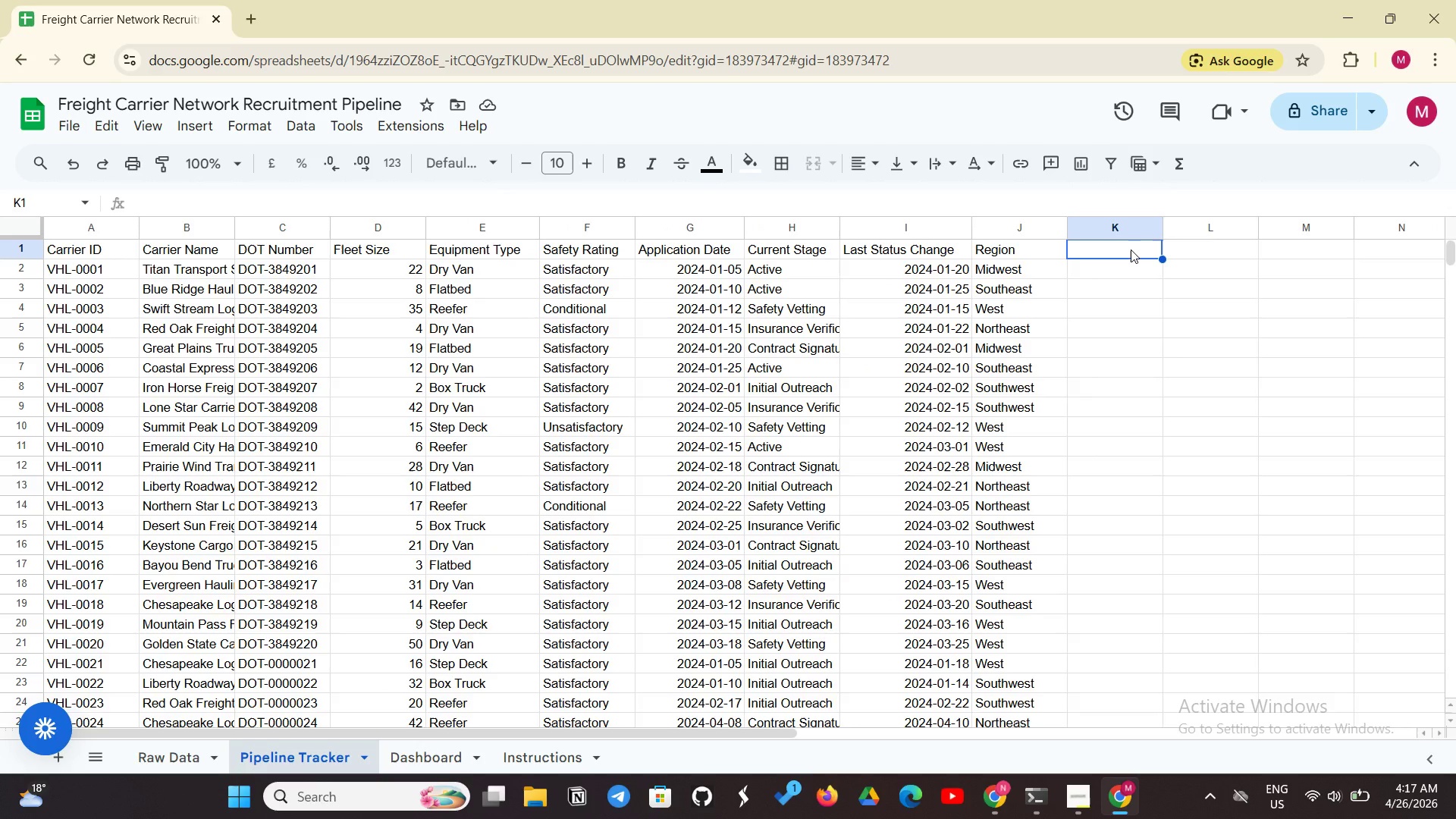 
wait(11.02)
 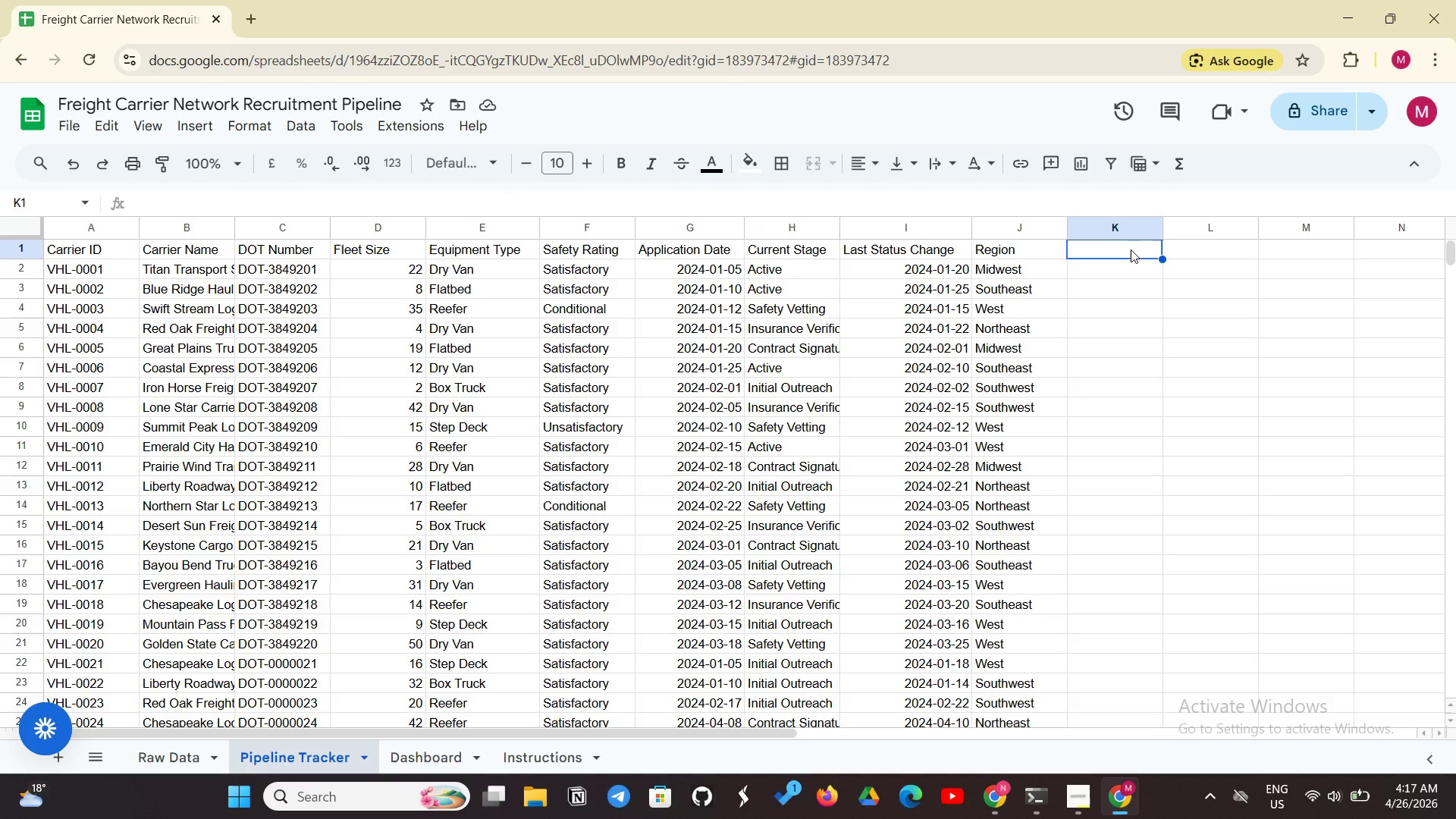 
type(Days in stage)
key(Backspace)
key(Backspace)
key(Backspace)
key(Backspace)
key(Backspace)
type(Stage )
 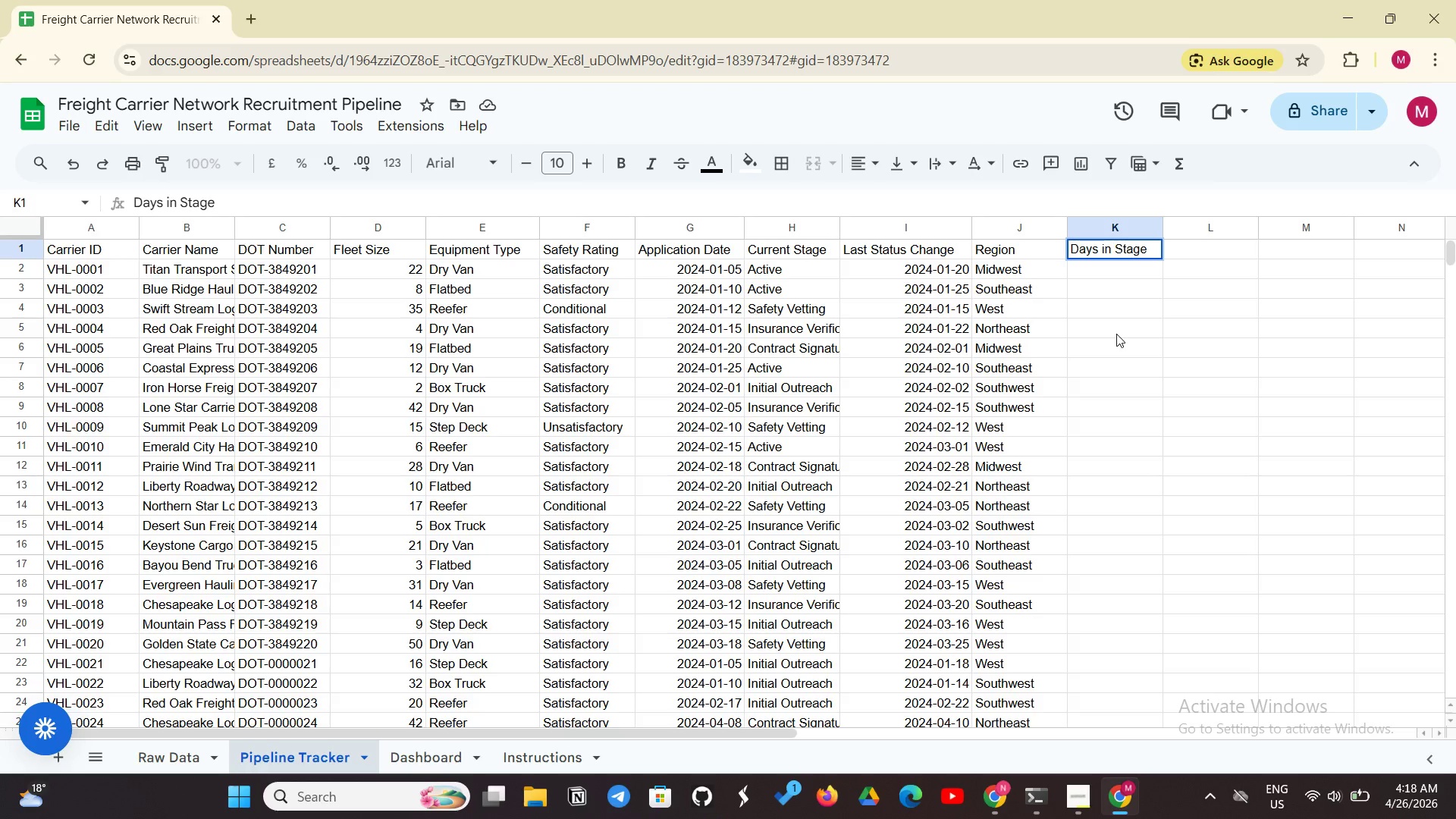 
wait(24.98)
 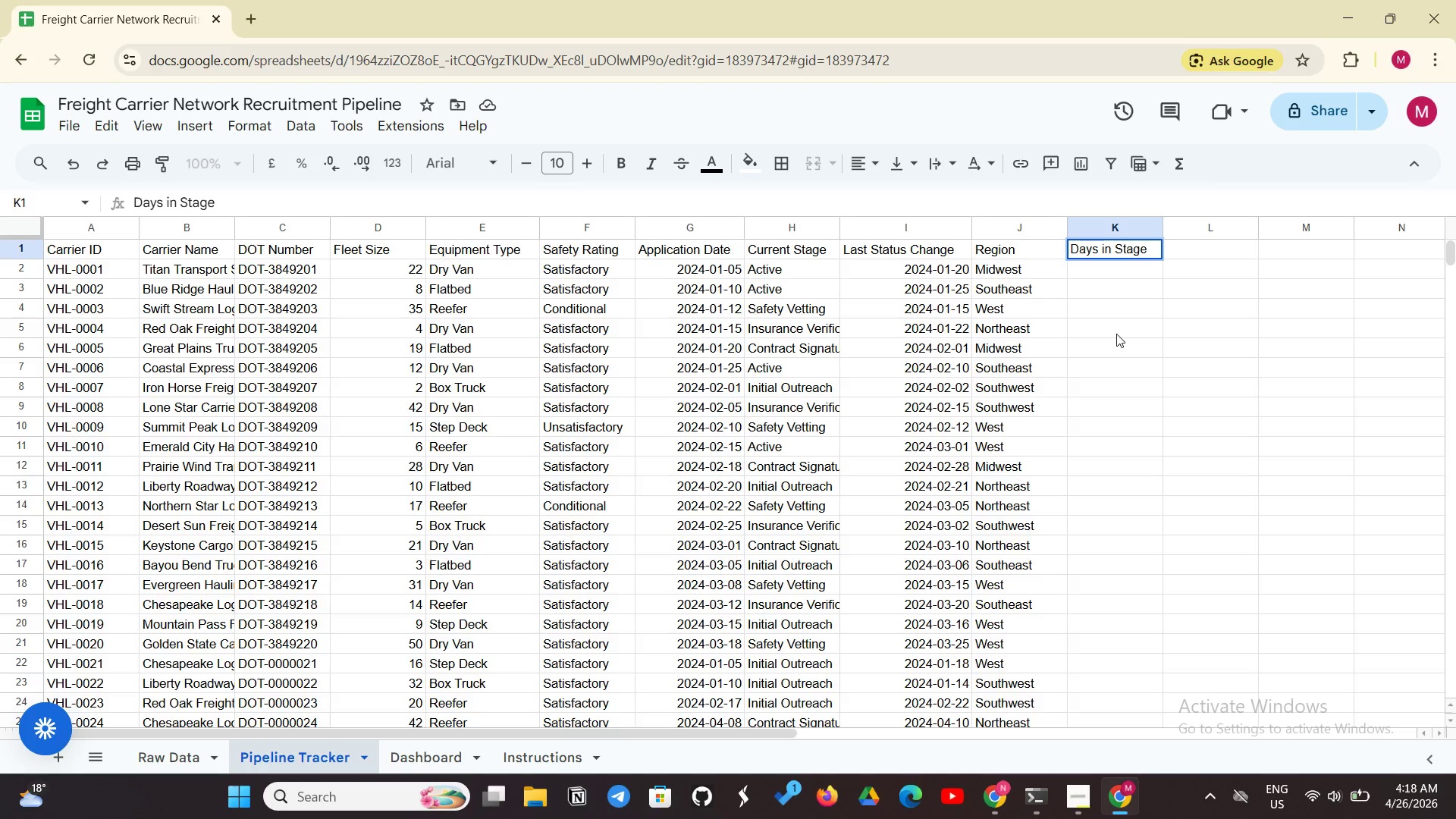 
left_click([1109, 268])
 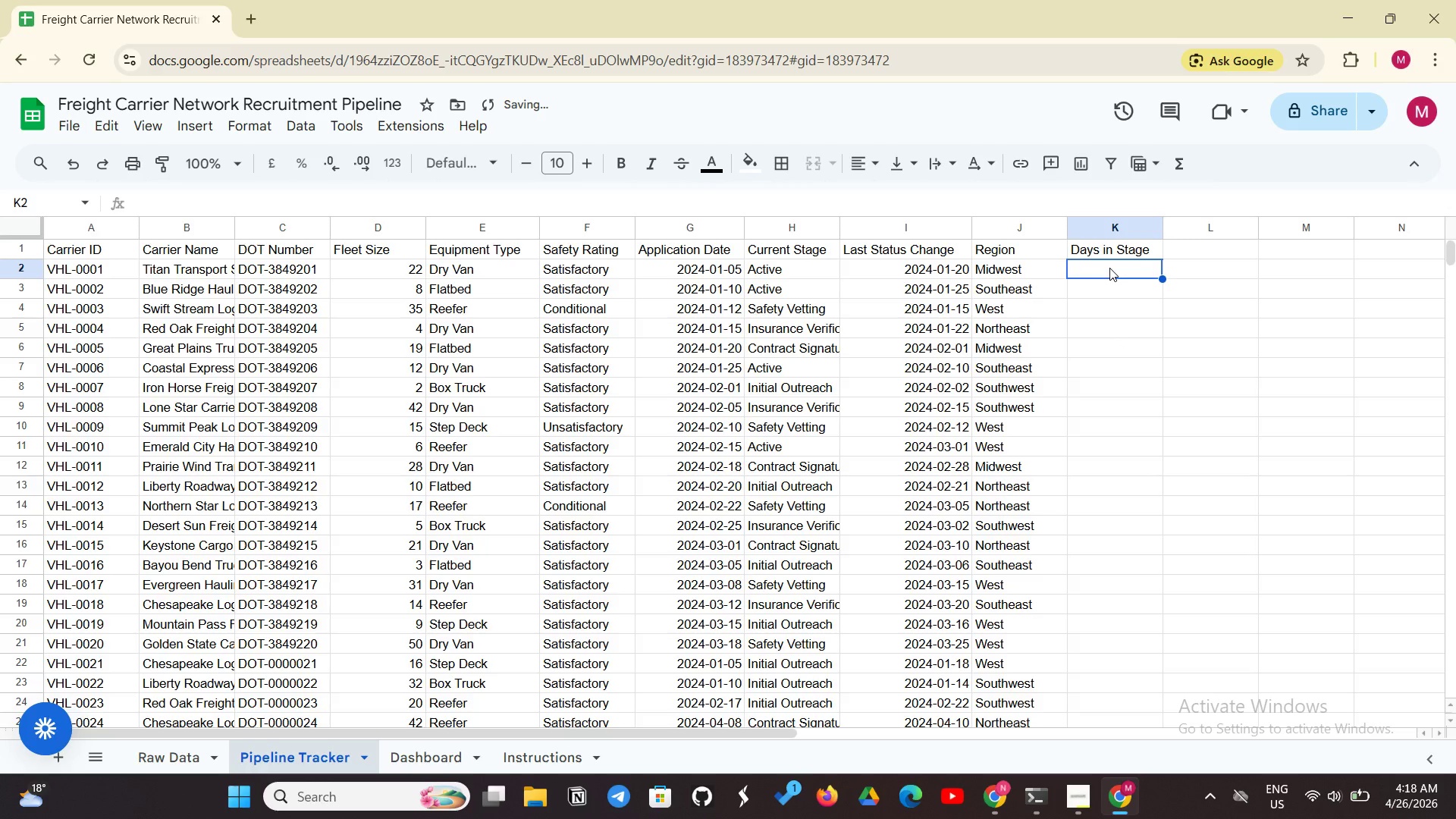 
key(Equal)
 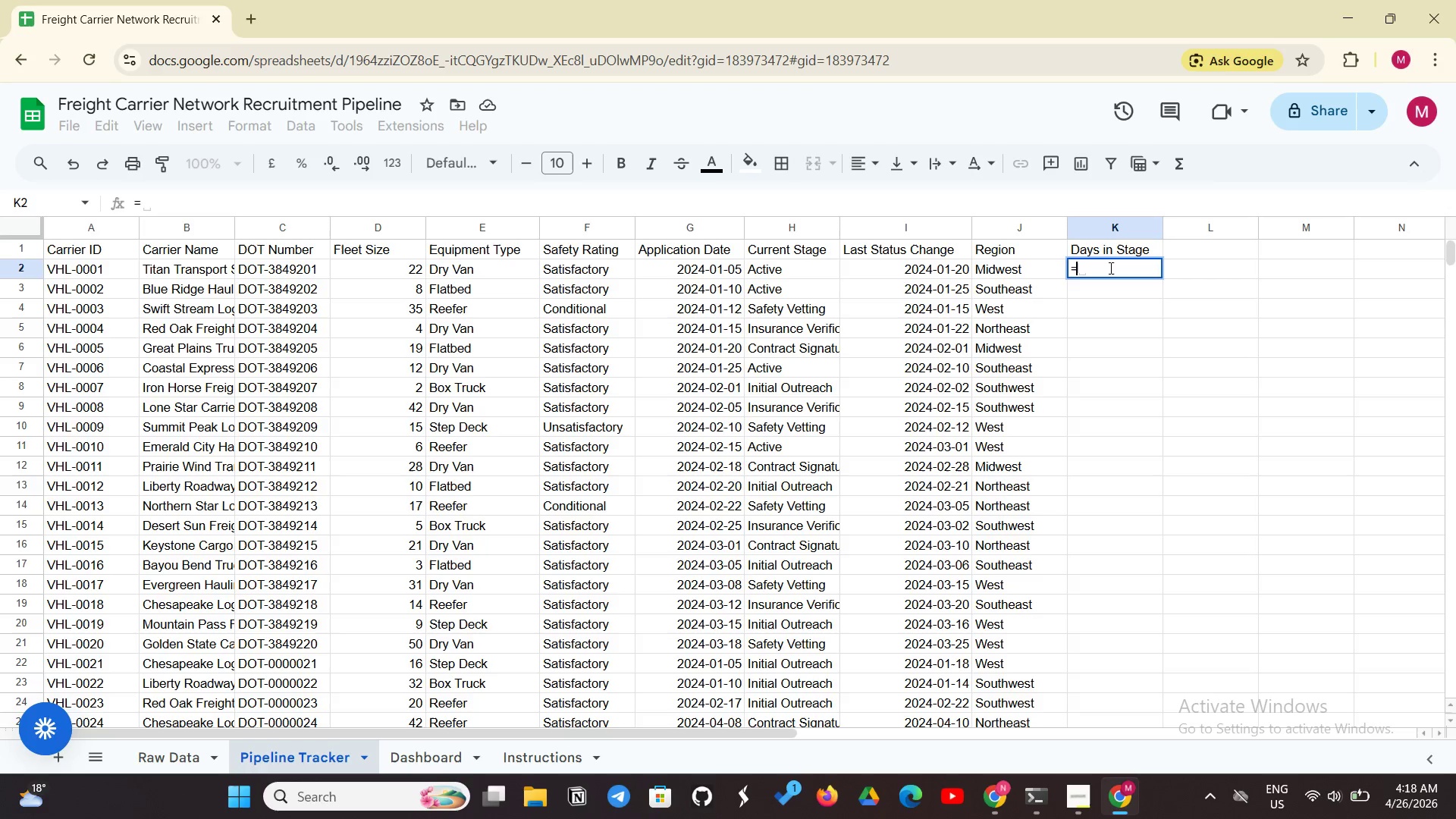 
wait(10.58)
 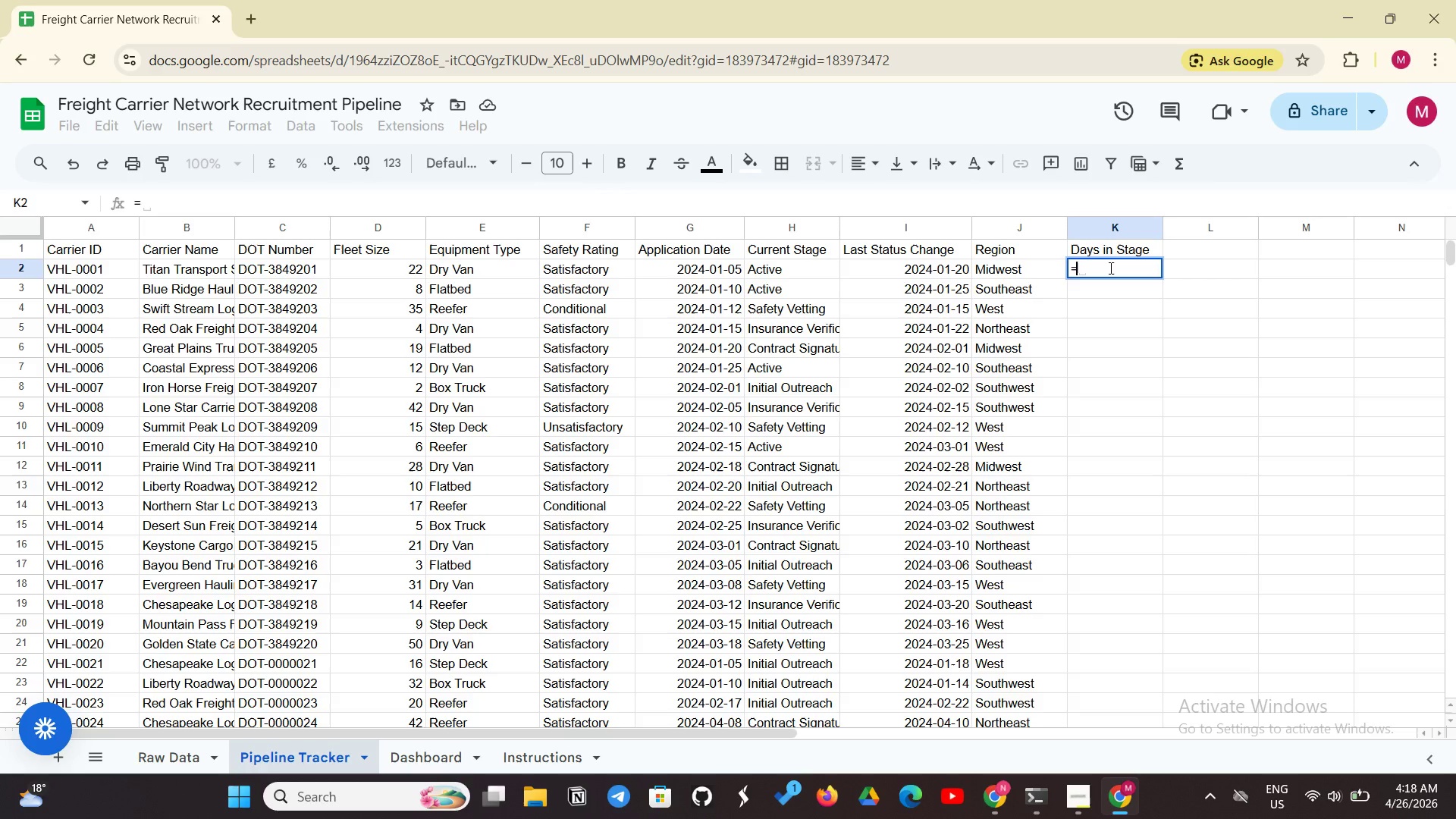 
type(IF(ISBLANK(I@)
key(Backspace)
type(2), "", TODAY() - I@)
key(Backspace)
type(2))
 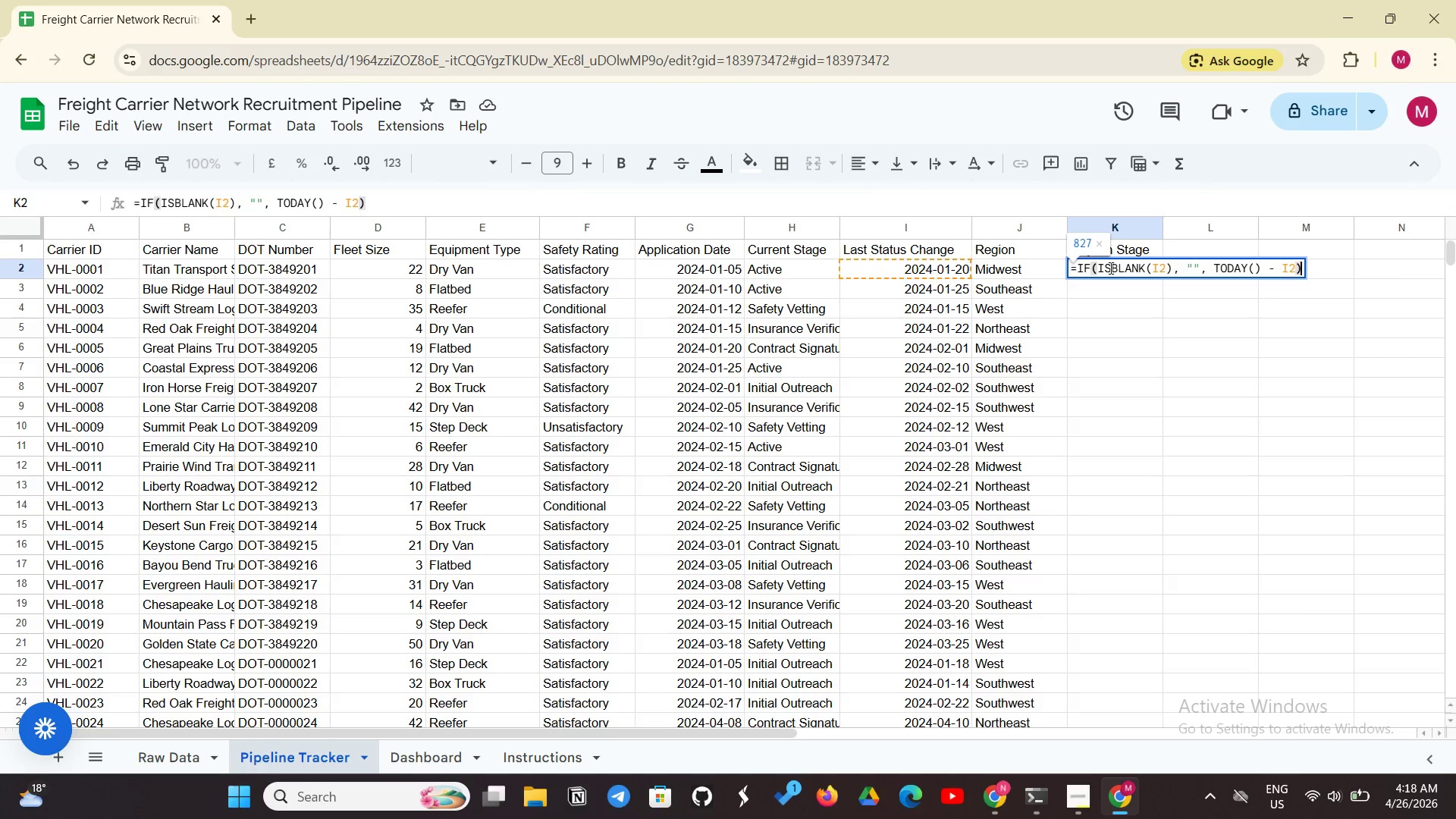 
key(Enter)
 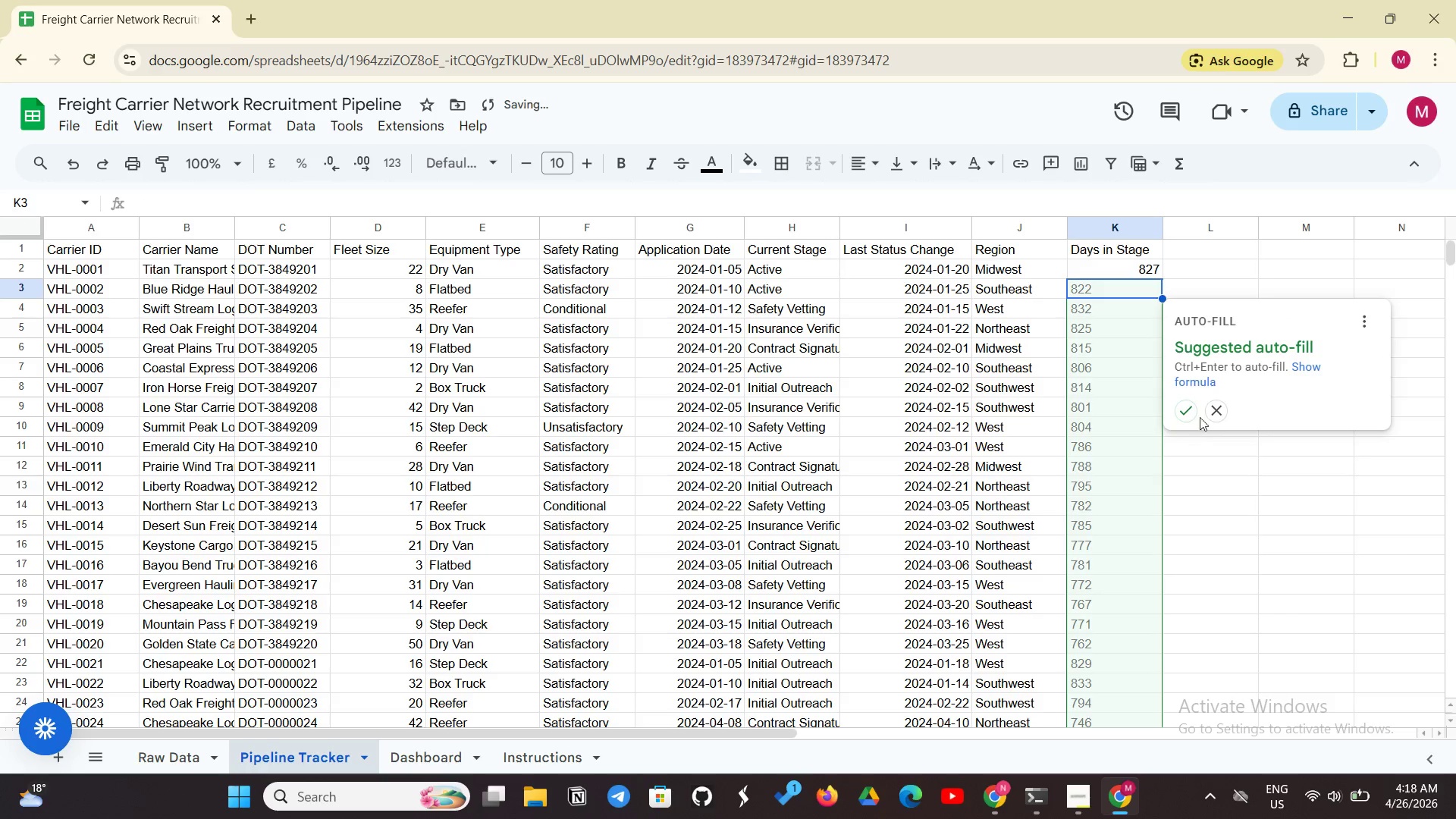 
left_click([1178, 412])
 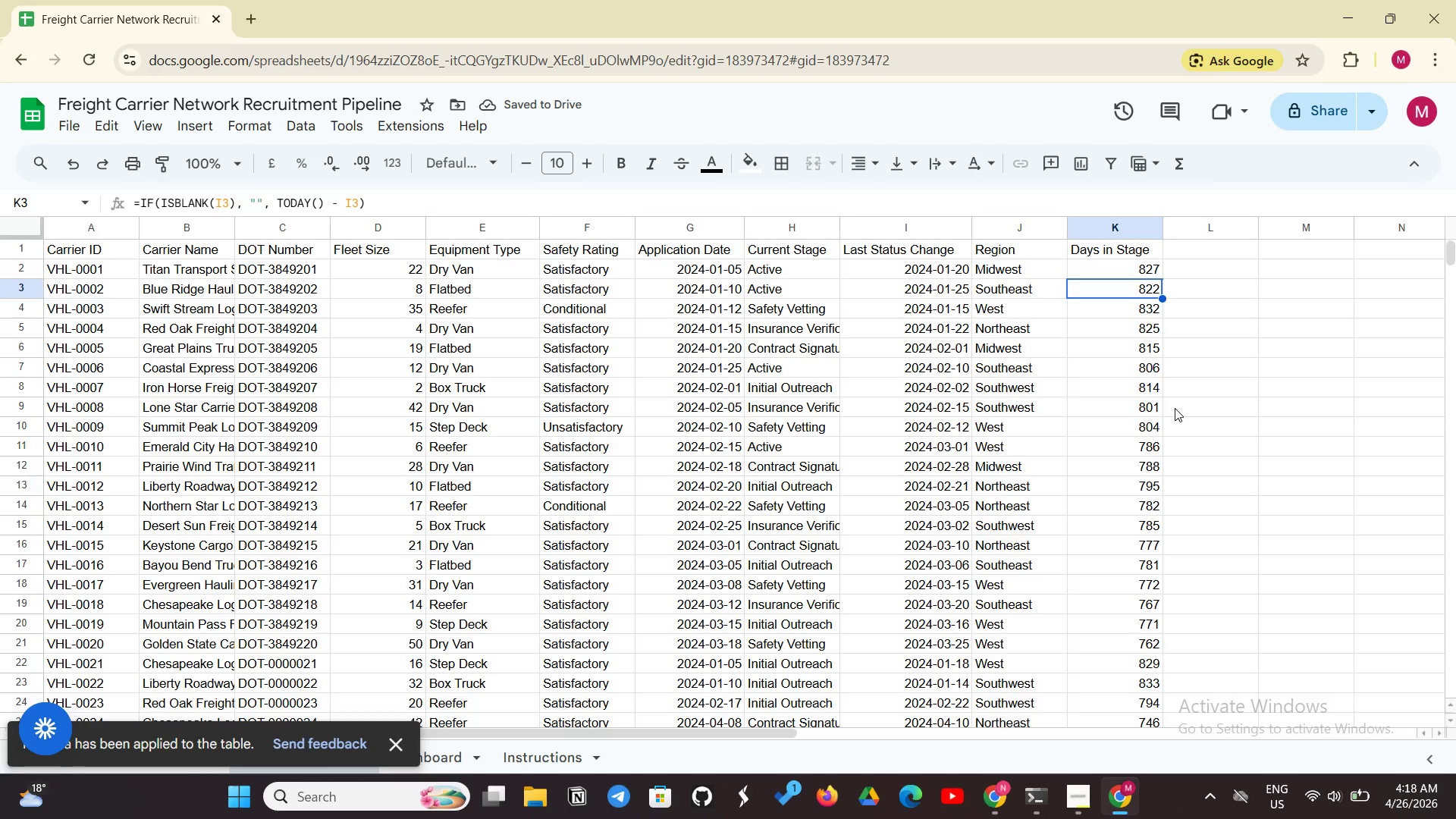 
wait(5.5)
 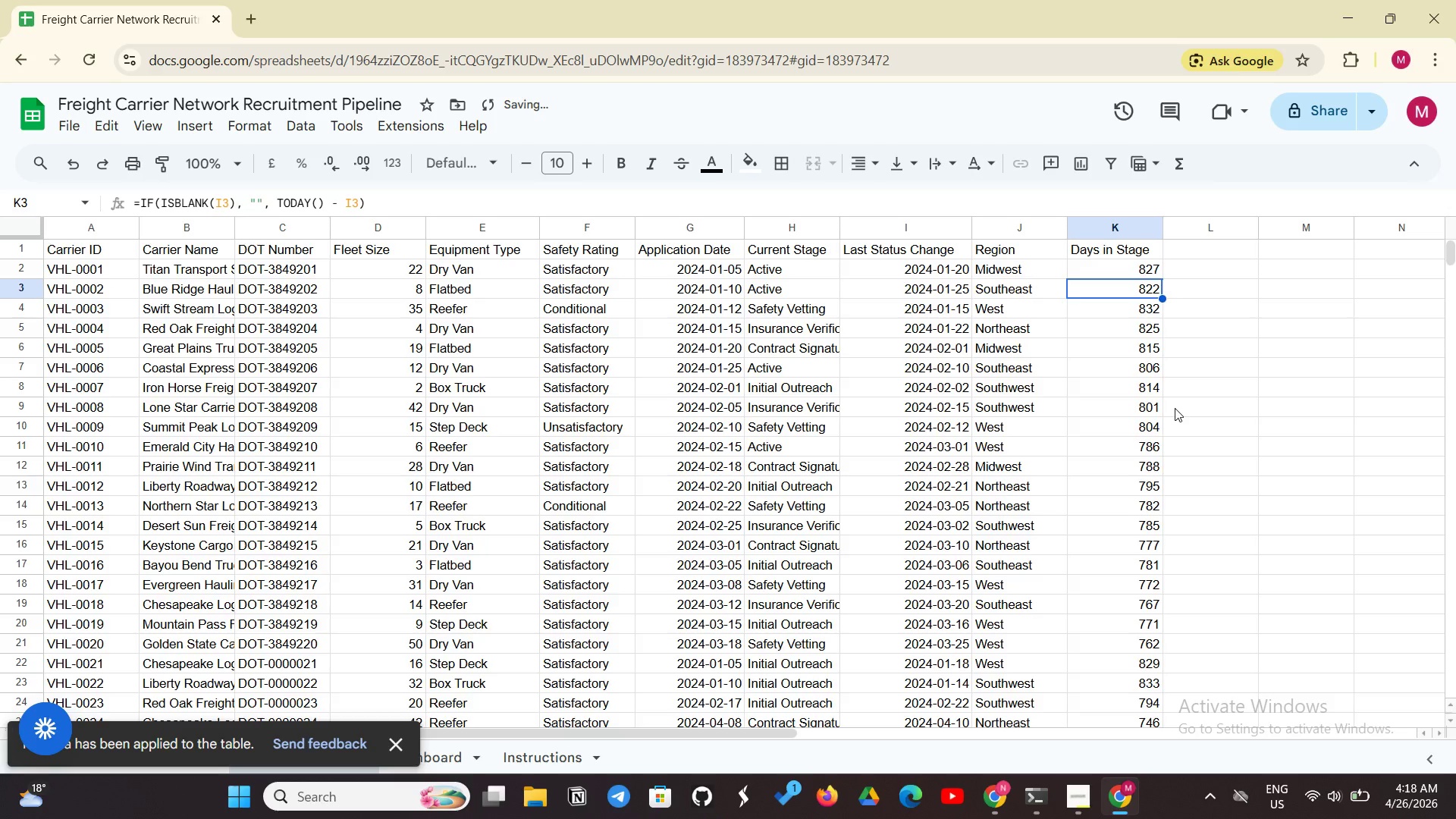 
scroll: coordinate [1175, 408], scroll_direction: down, amount: 1.0
 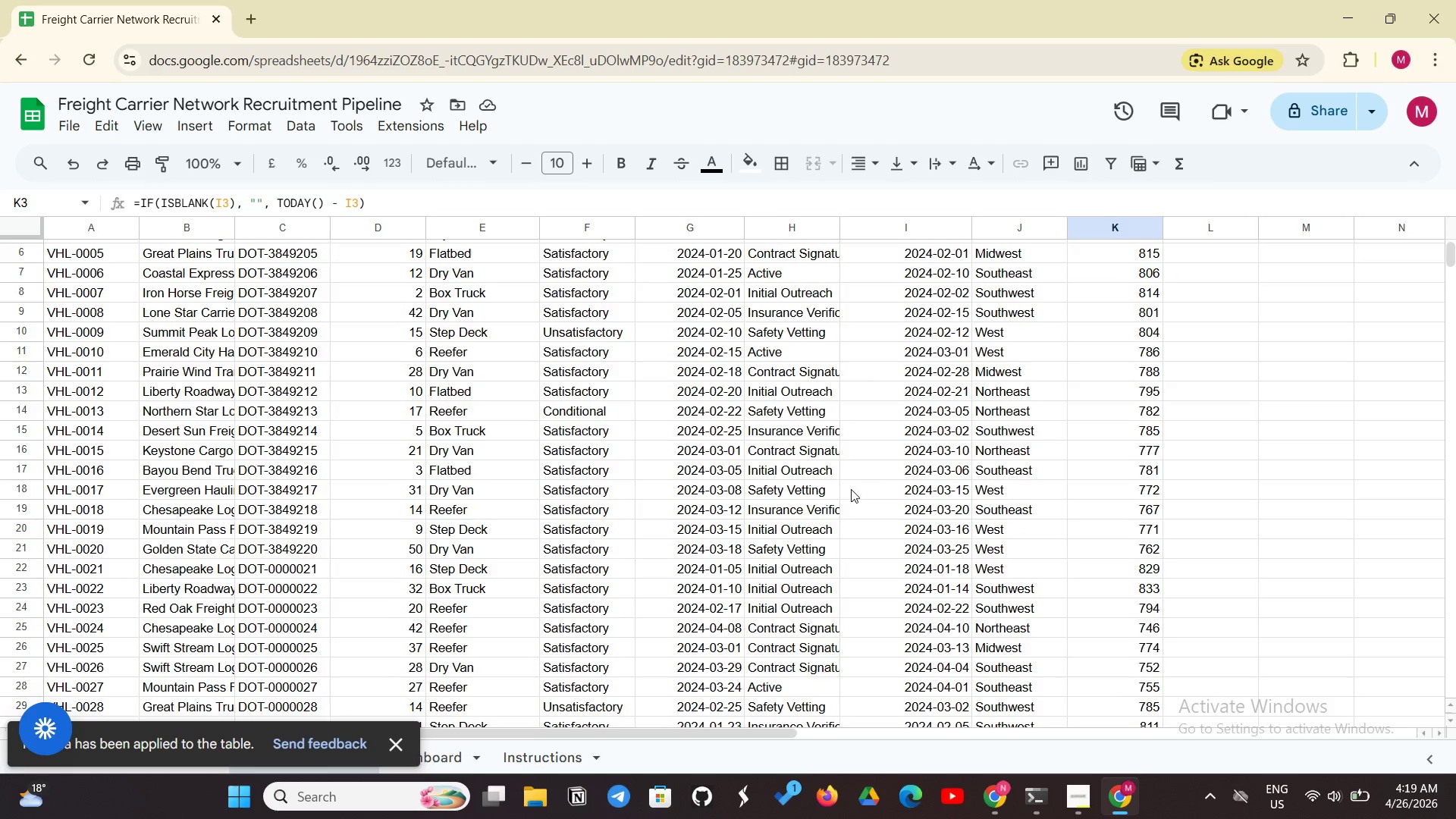 
scroll: coordinate [849, 489], scroll_direction: up, amount: 6.0
 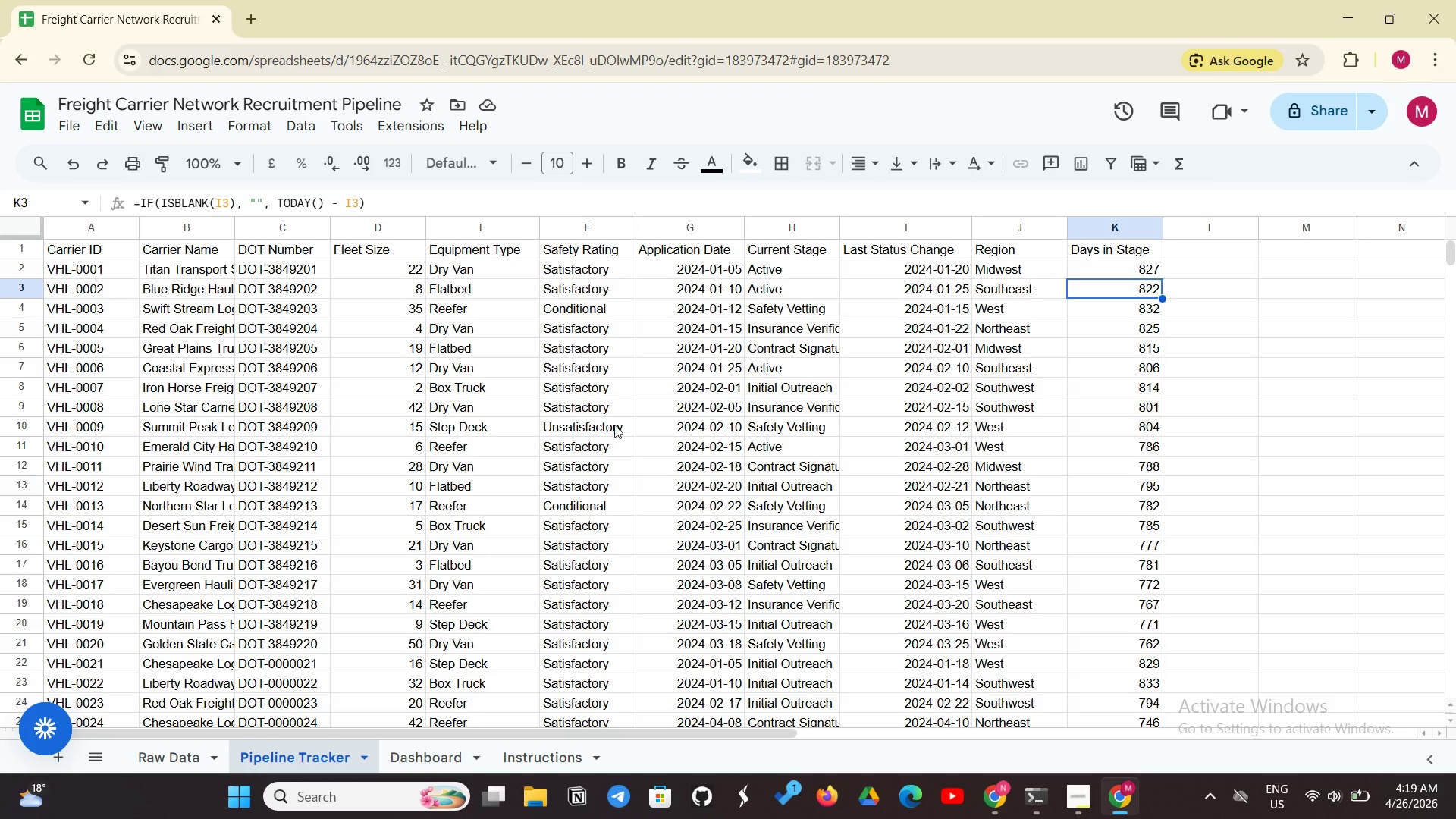 
wait(6.61)
 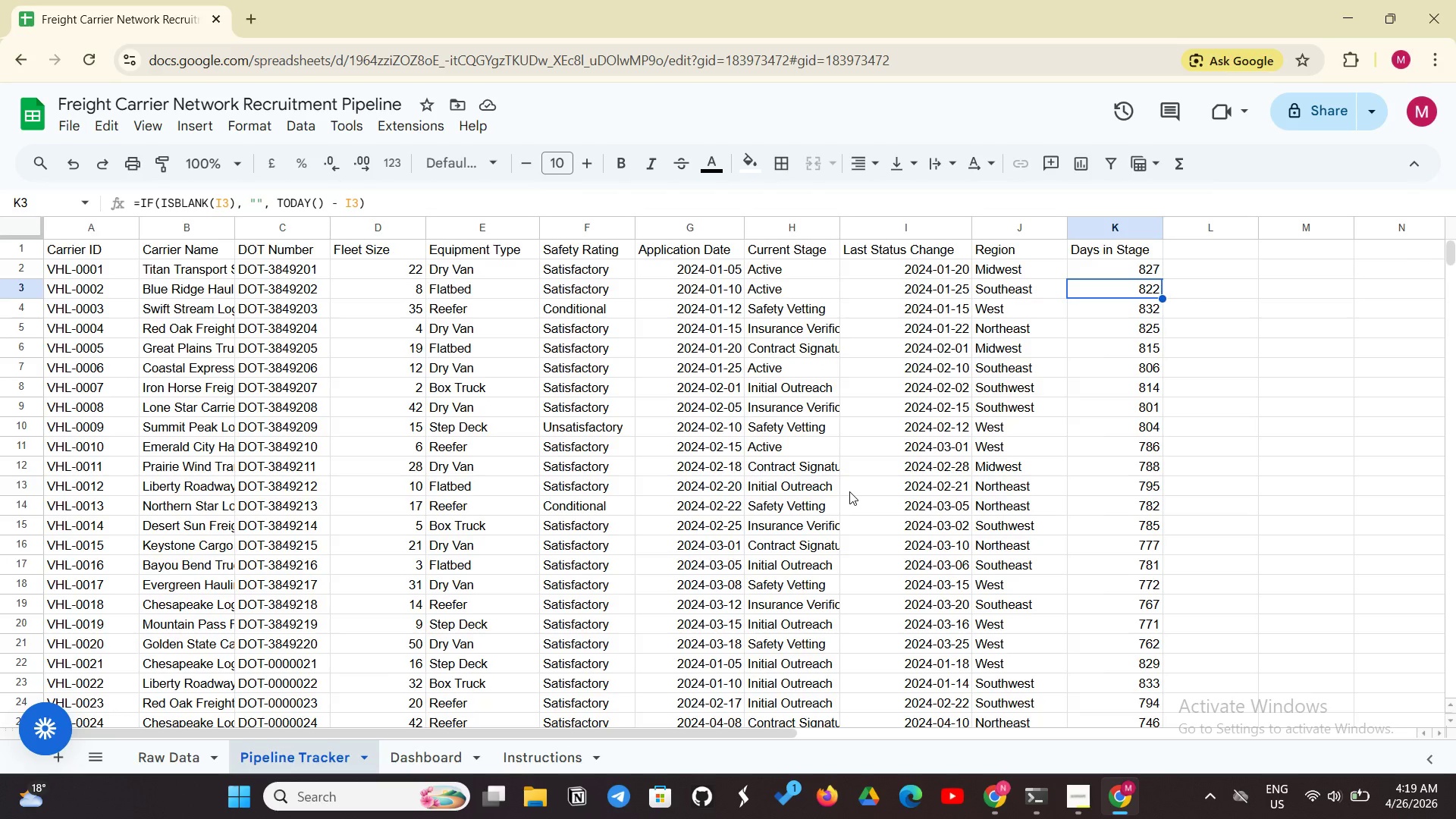 
left_click_drag(start_coordinate=[493, 271], to_coordinate=[687, 271])
 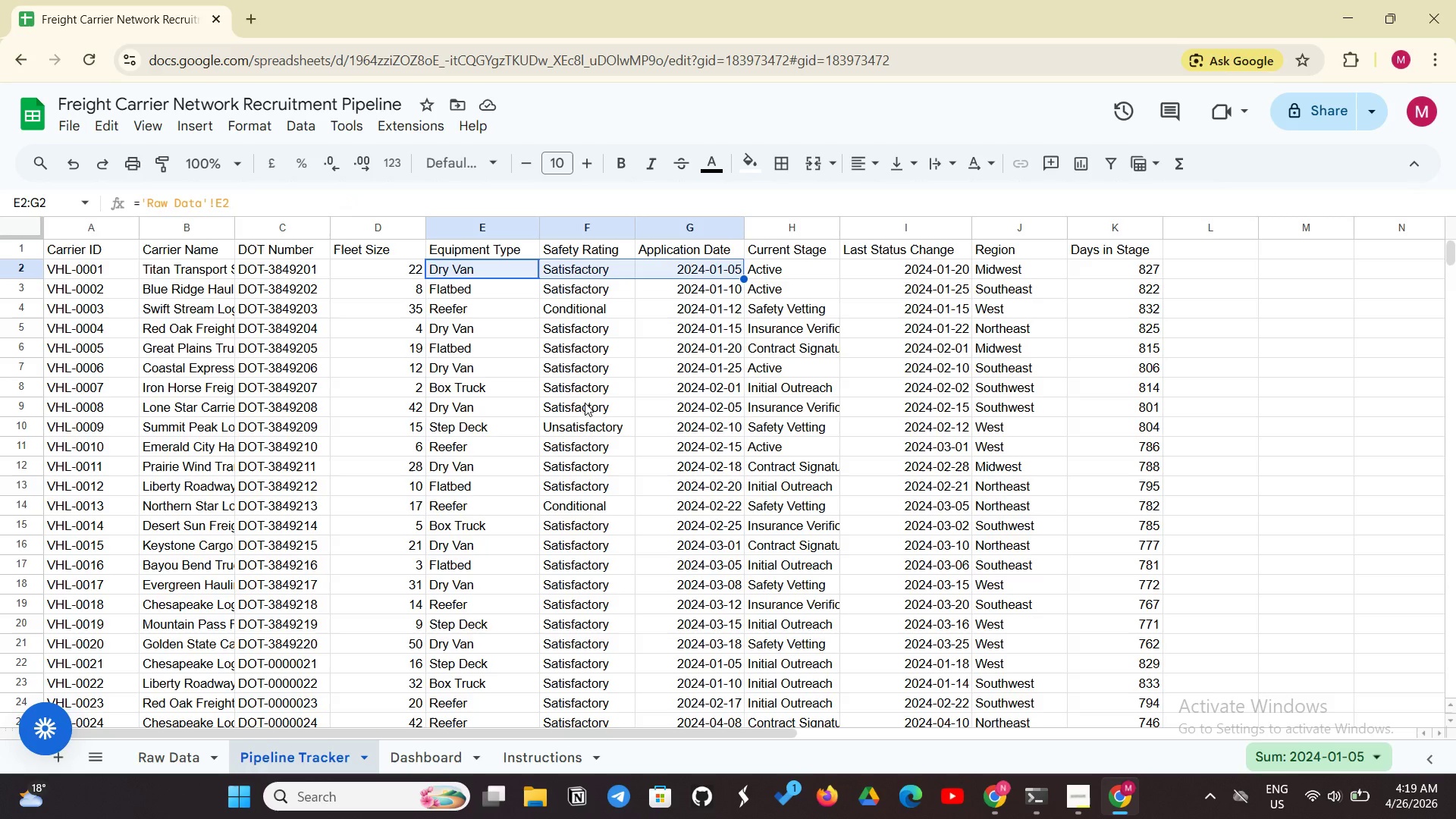 
left_click([648, 385])
 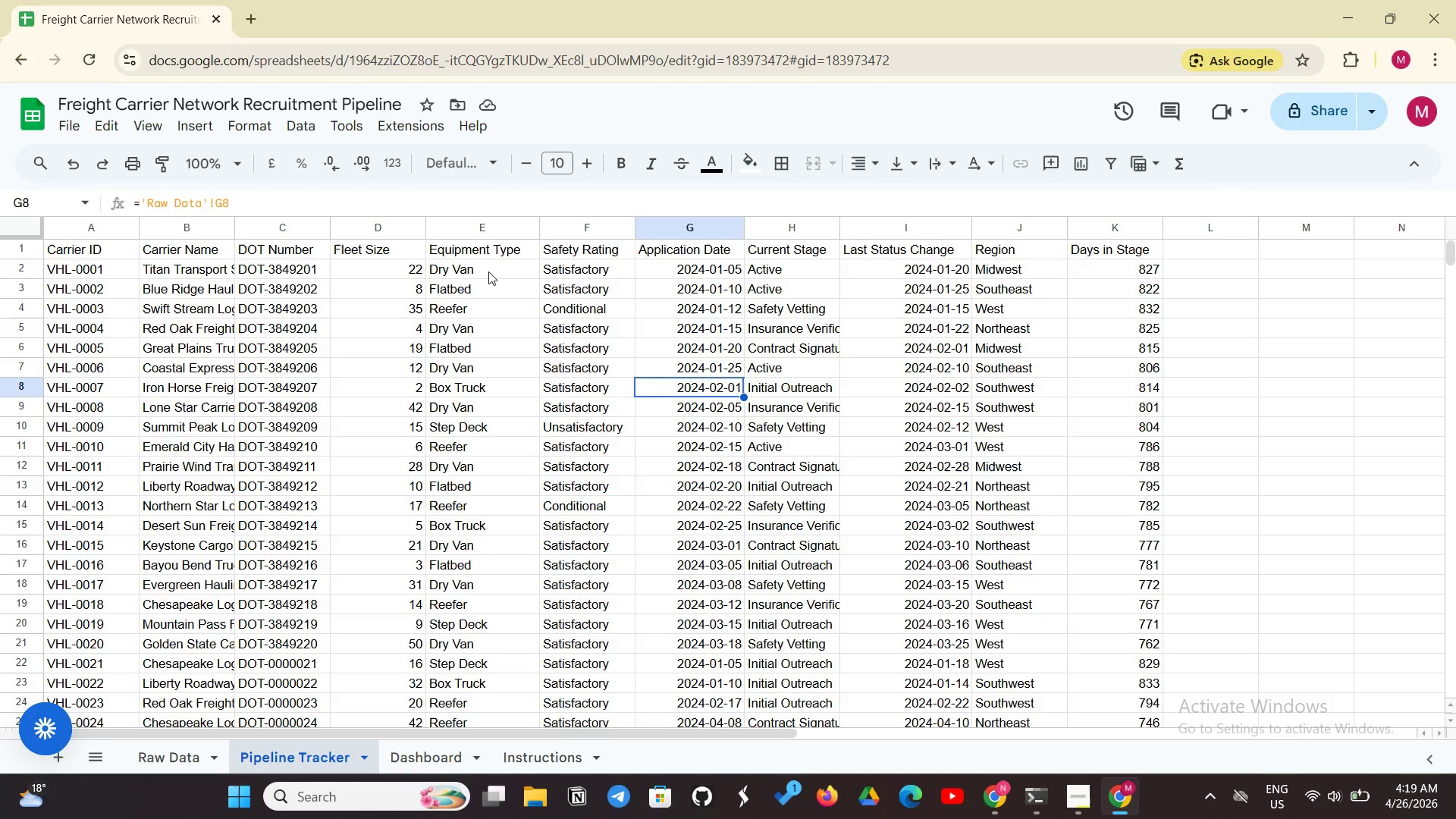 
left_click_drag(start_coordinate=[488, 271], to_coordinate=[475, 462])
 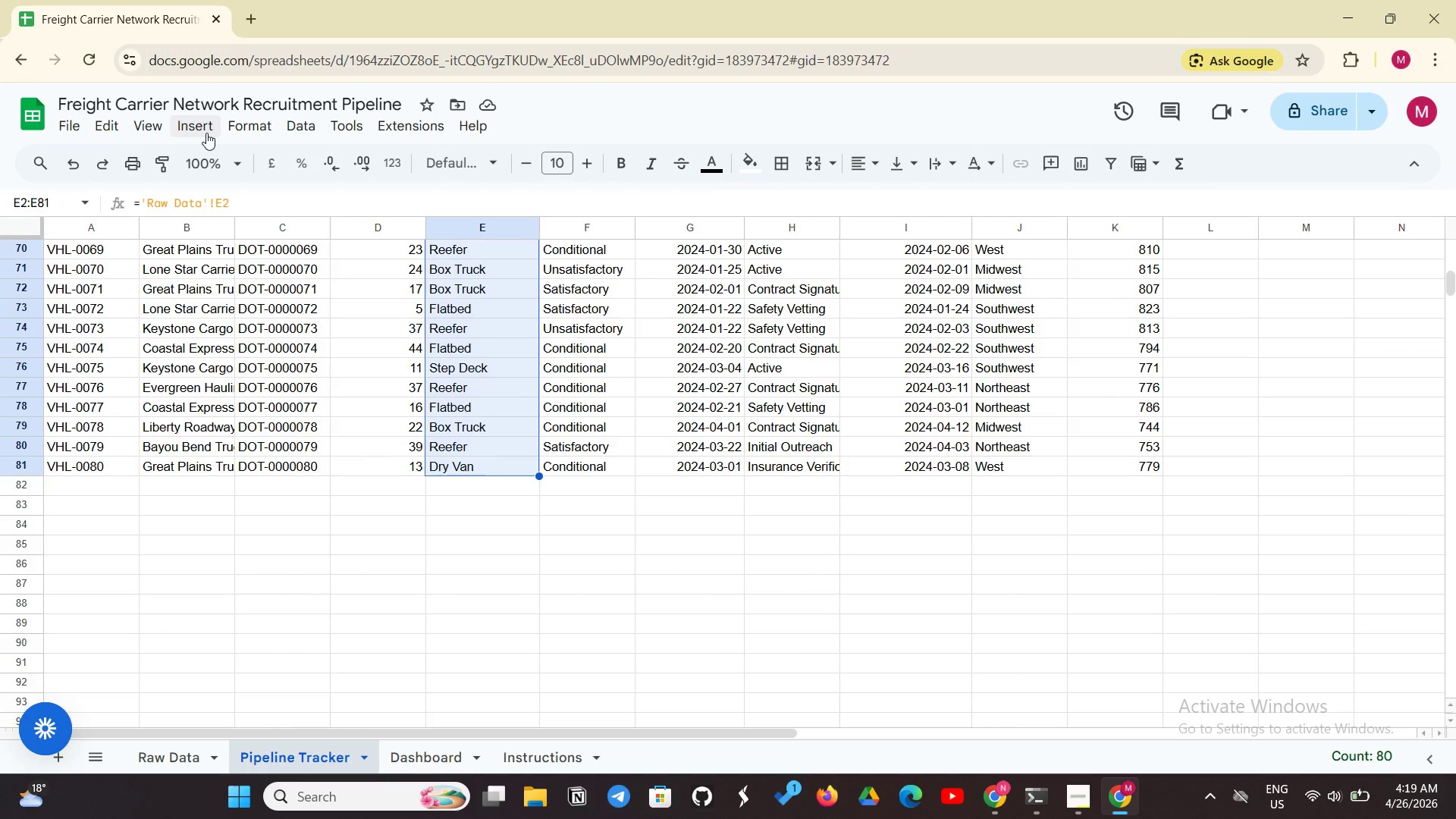 
left_click([206, 133])
 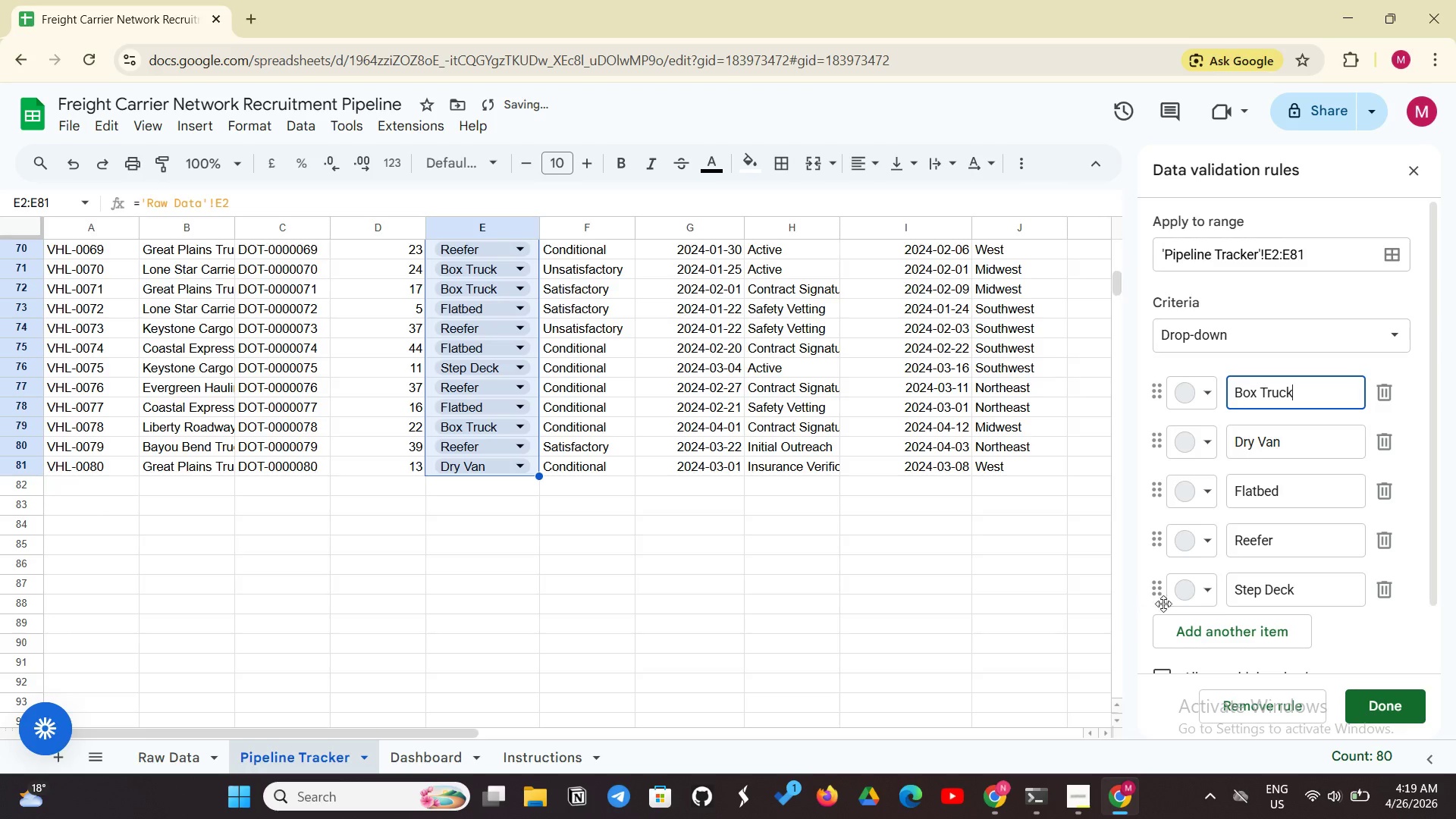 
left_click([1379, 704])
 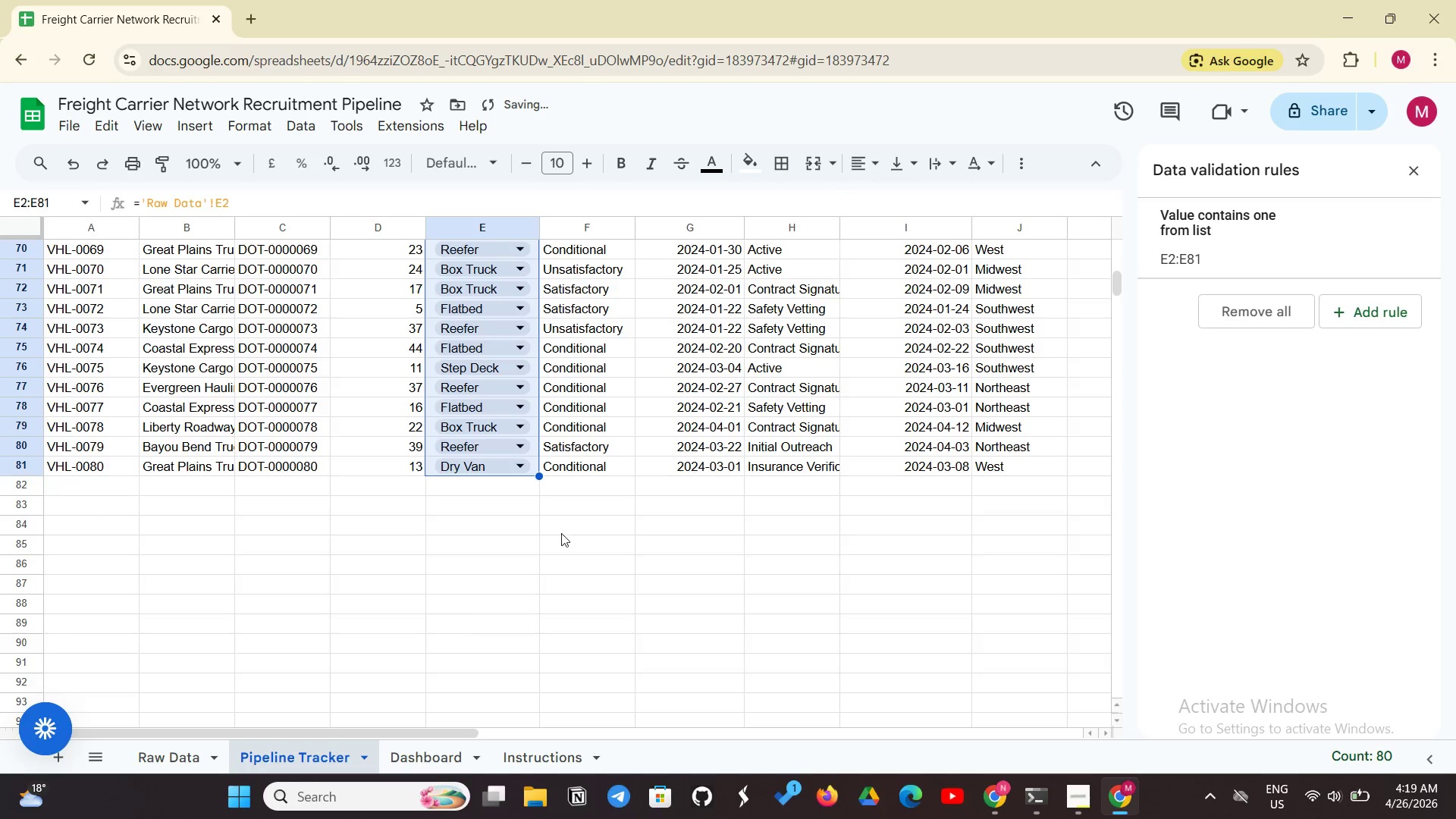 
scroll: coordinate [640, 507], scroll_direction: up, amount: 21.0
 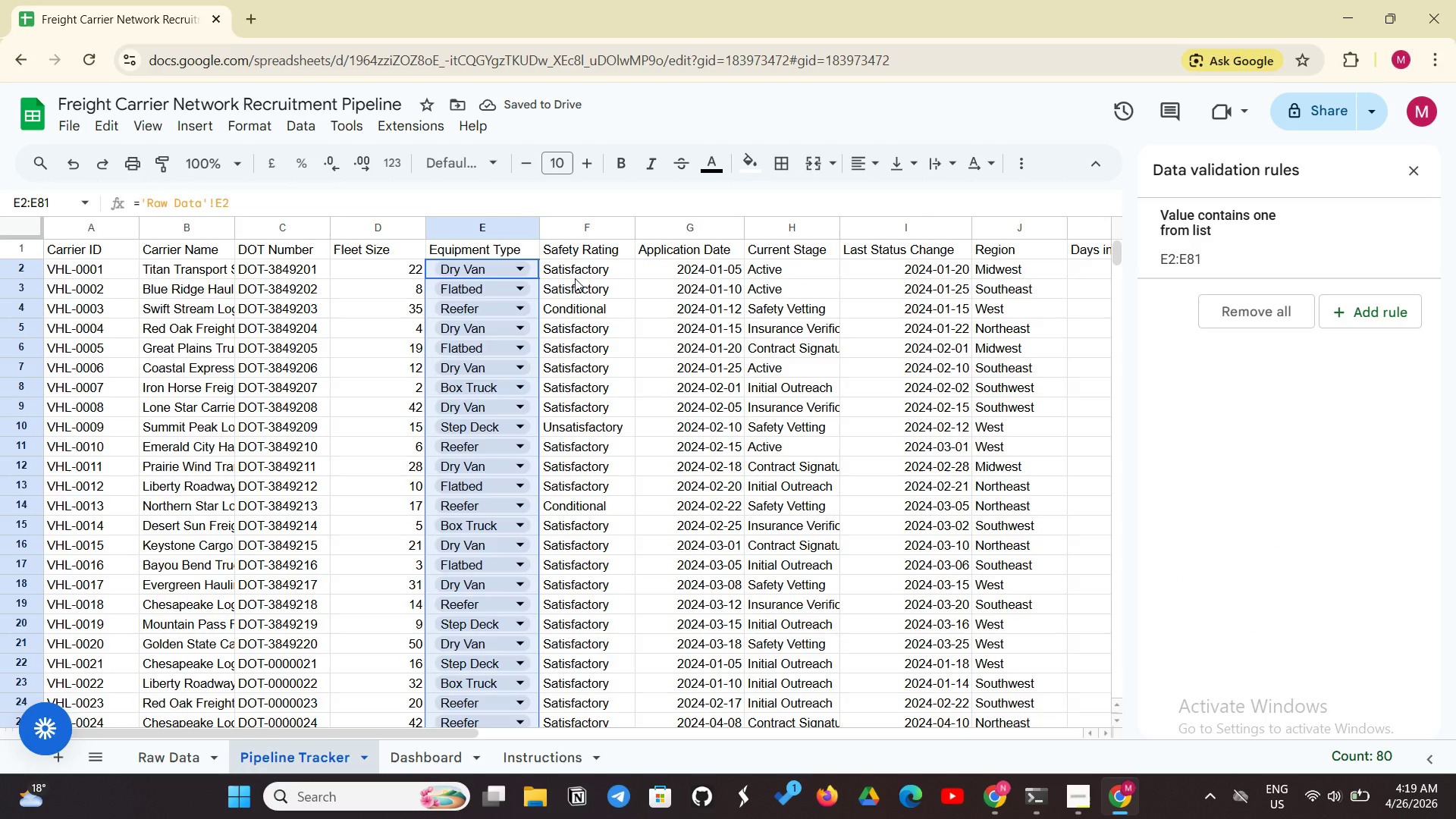 
left_click([575, 278])
 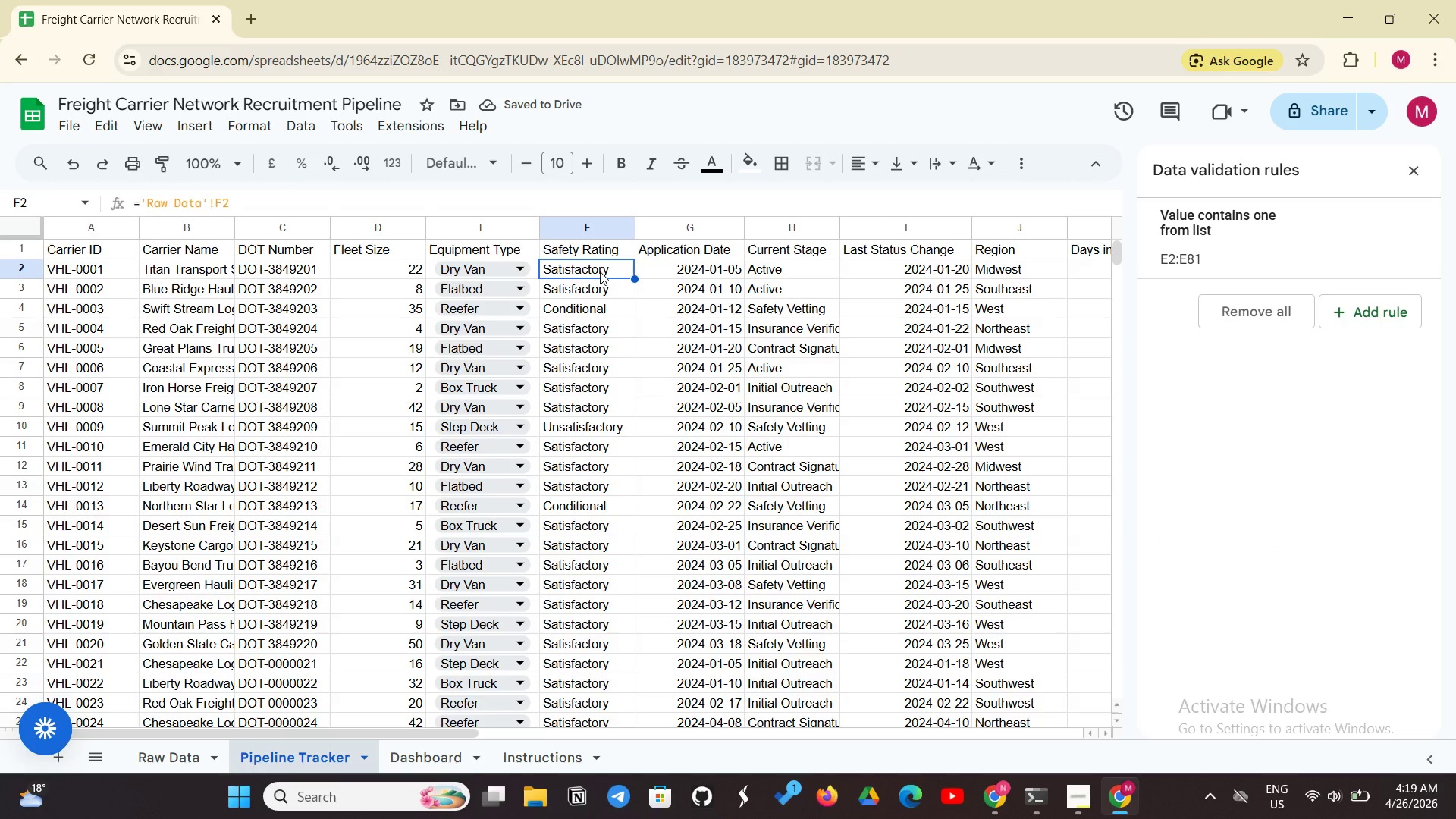 
left_click_drag(start_coordinate=[600, 271], to_coordinate=[579, 587])
 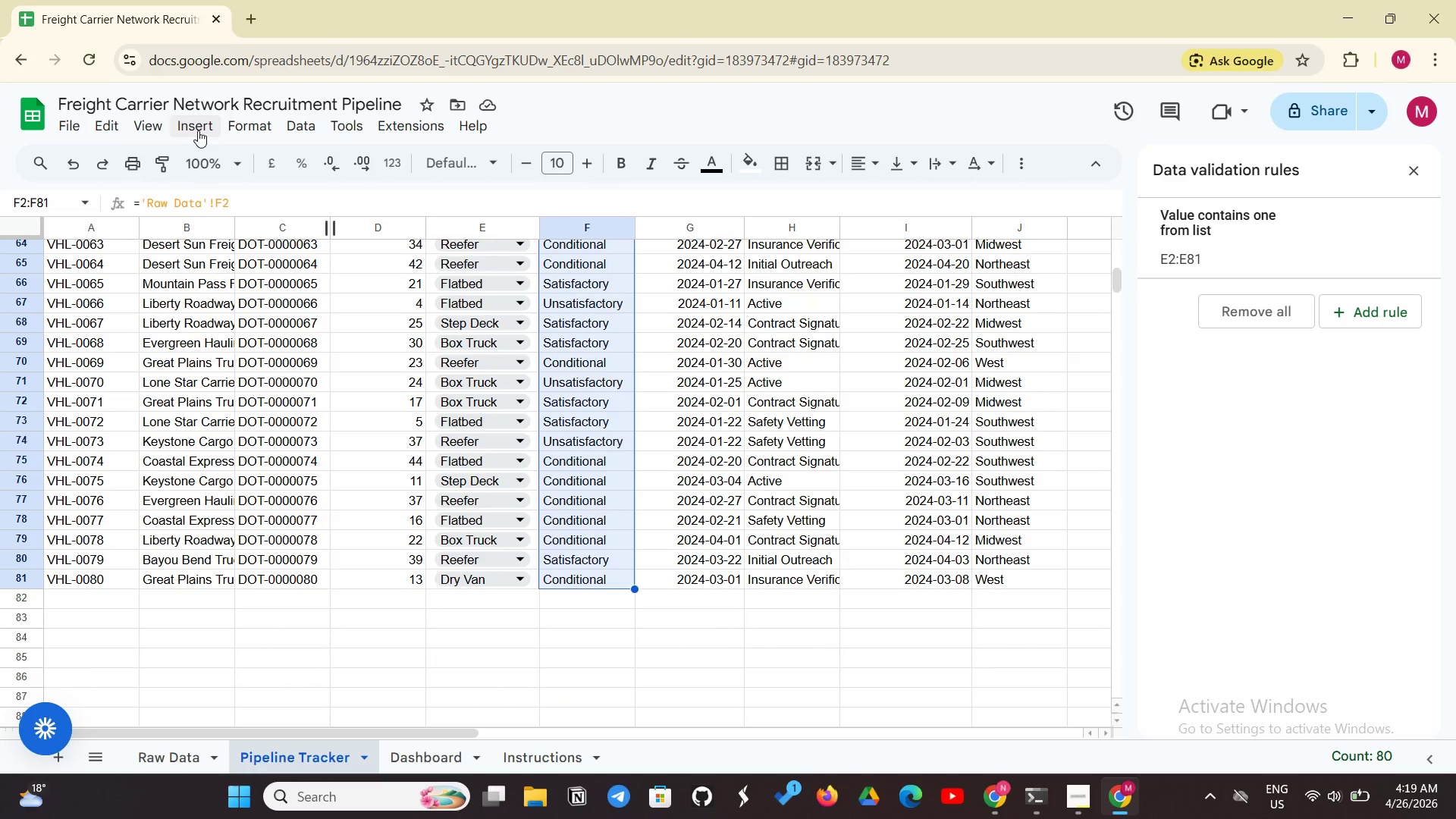 
left_click([198, 130])
 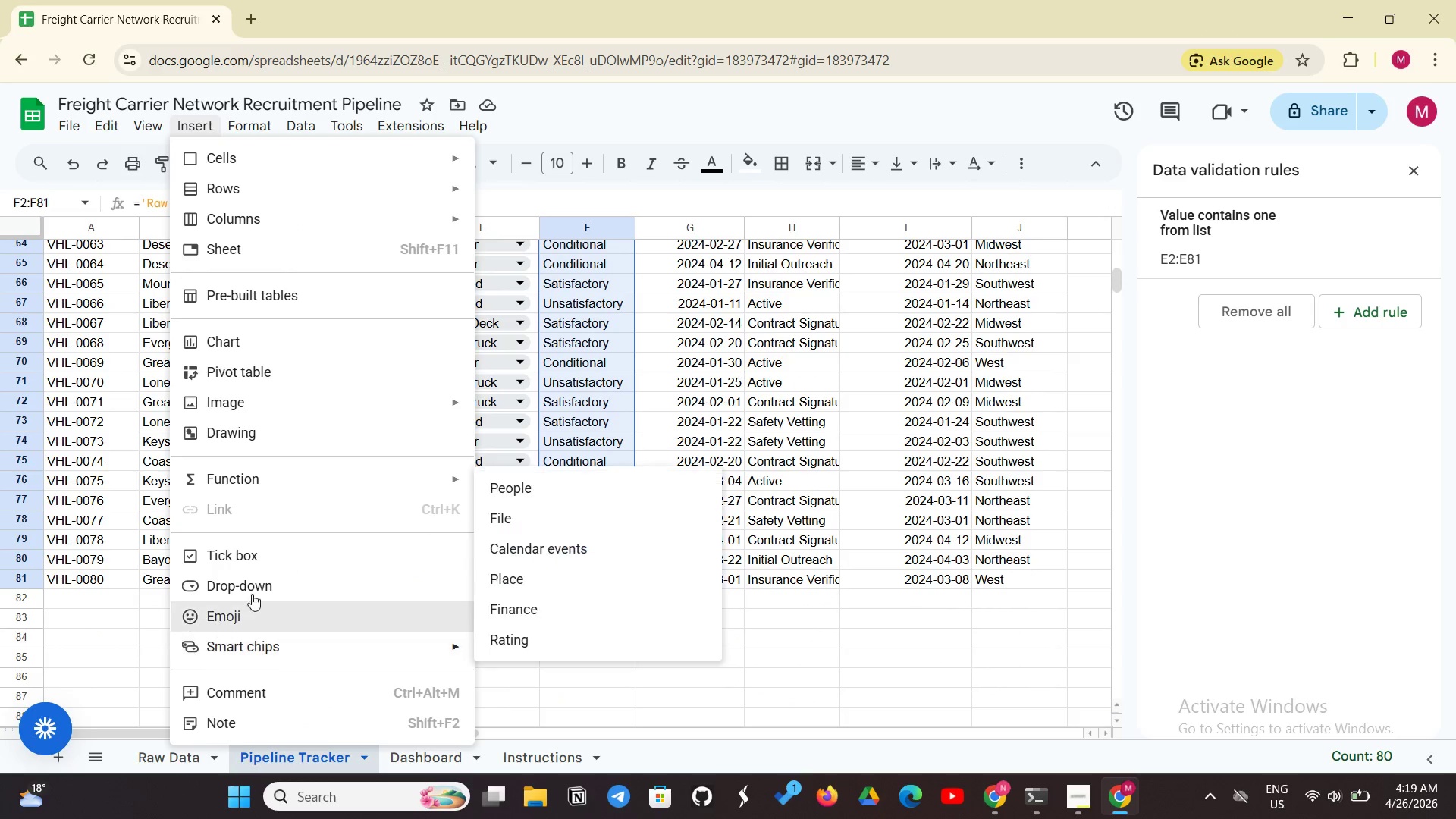 
left_click([269, 586])
 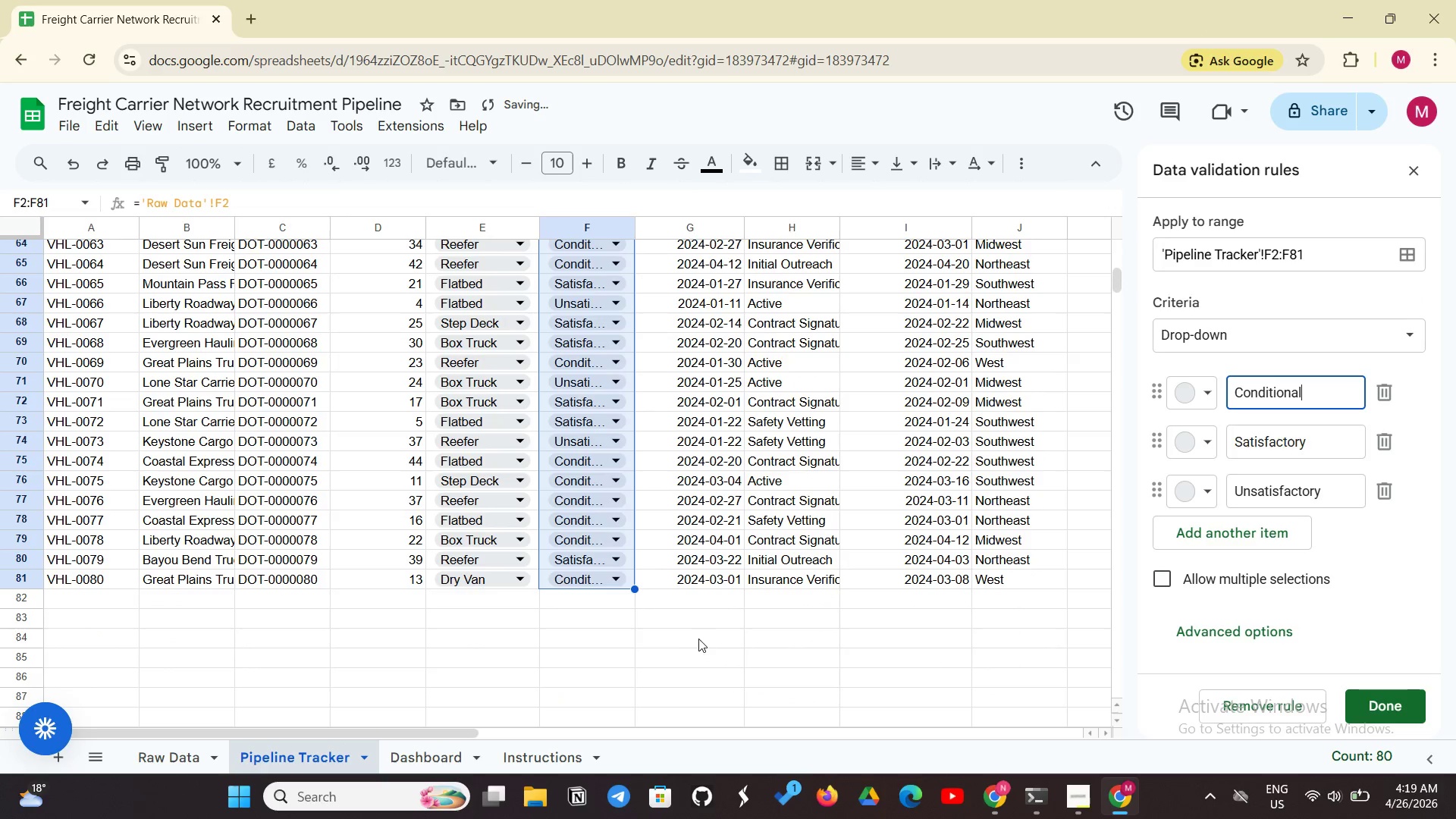 
left_click([703, 637])
 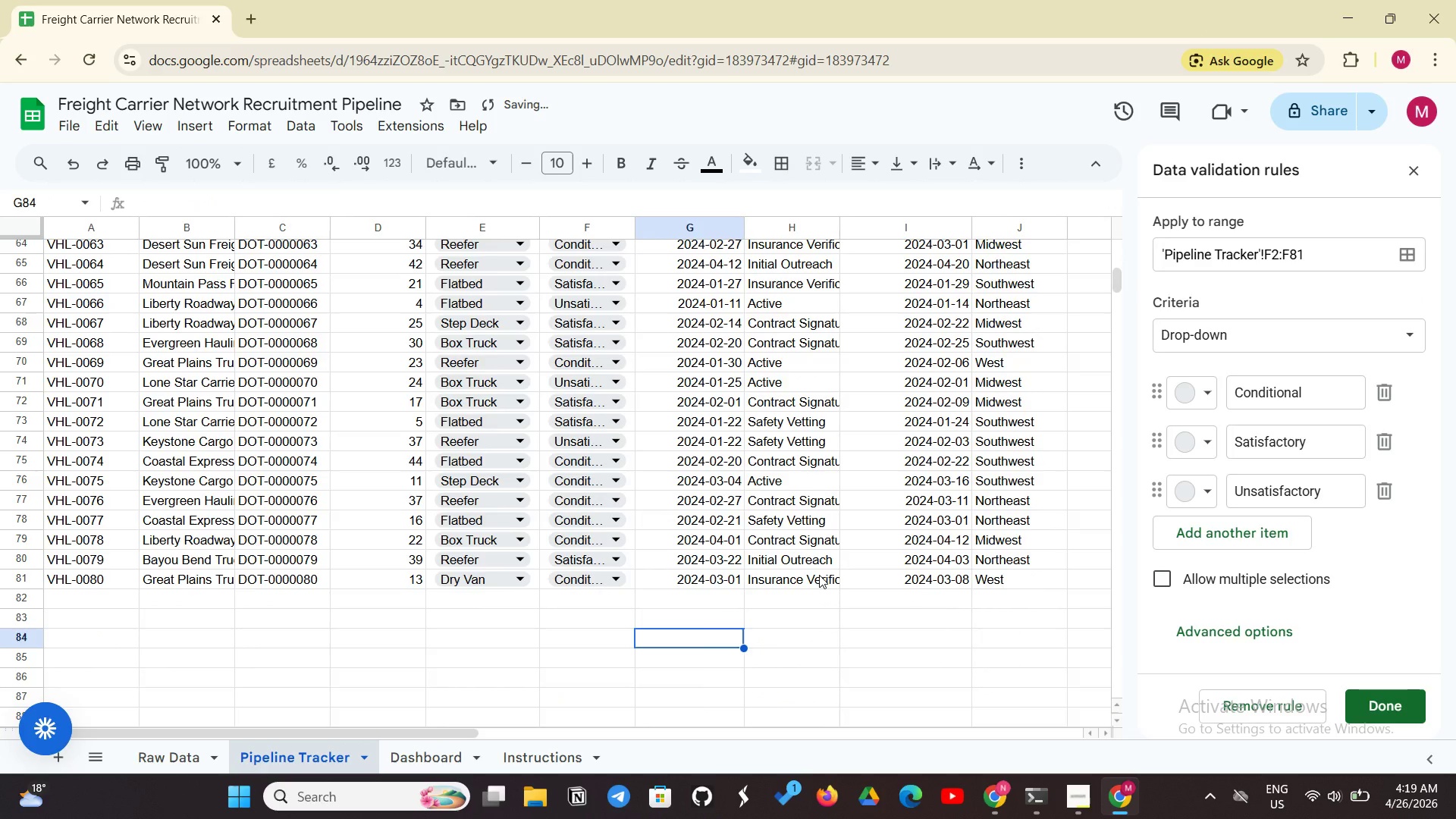 
scroll: coordinate [819, 575], scroll_direction: up, amount: 19.0
 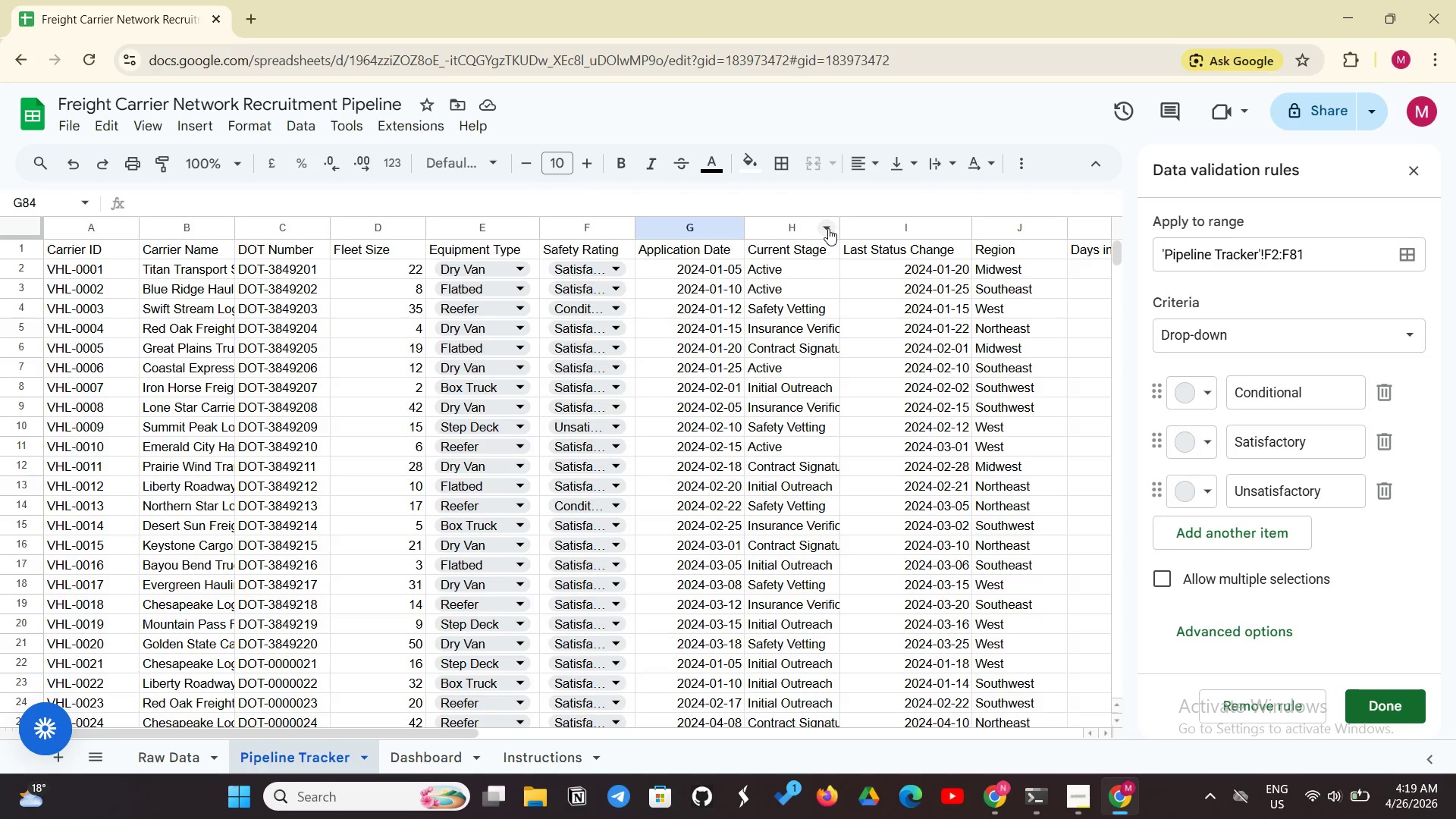 
left_click_drag(start_coordinate=[841, 225], to_coordinate=[861, 238])
 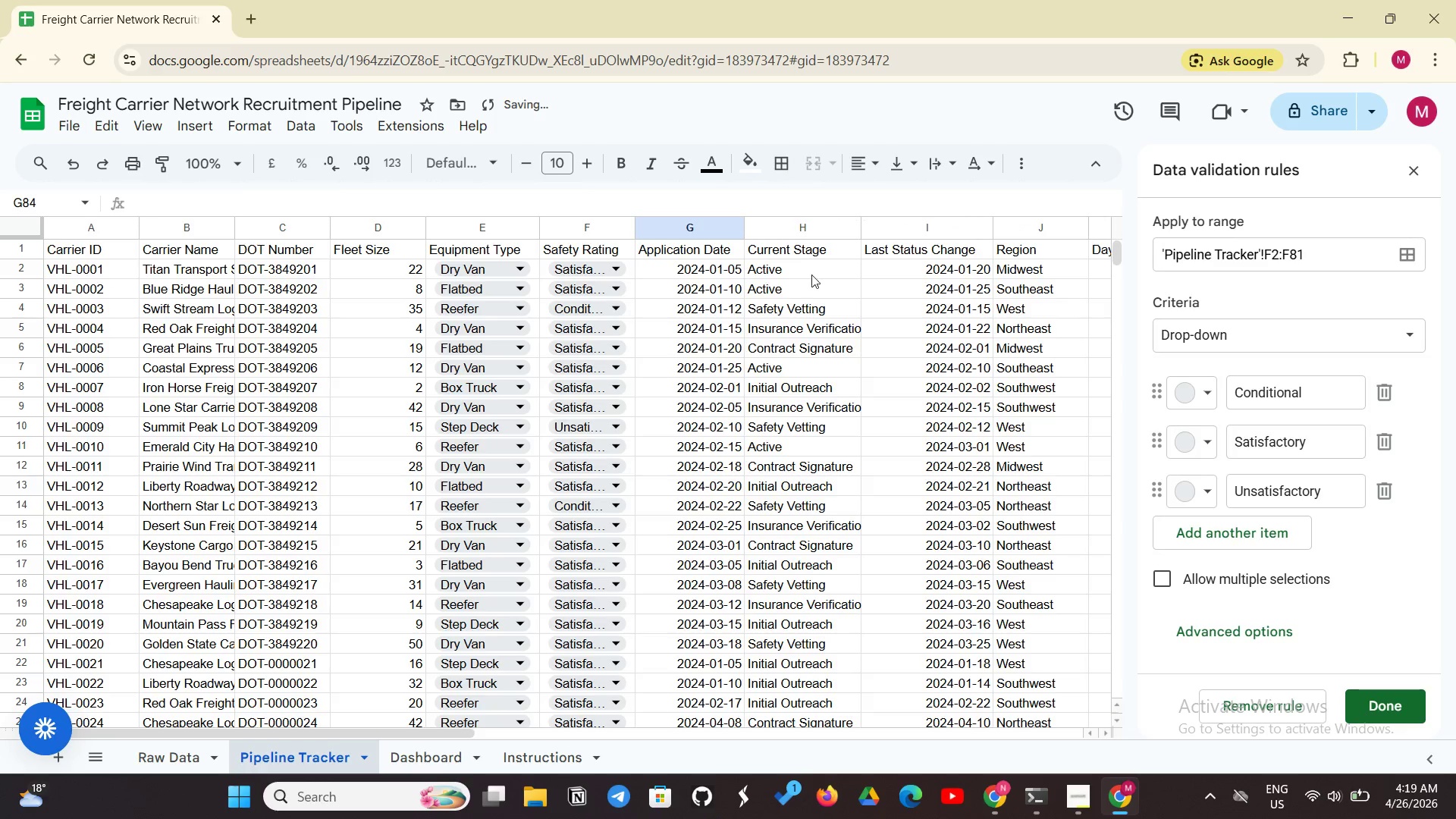 
left_click_drag(start_coordinate=[812, 274], to_coordinate=[825, 410])
 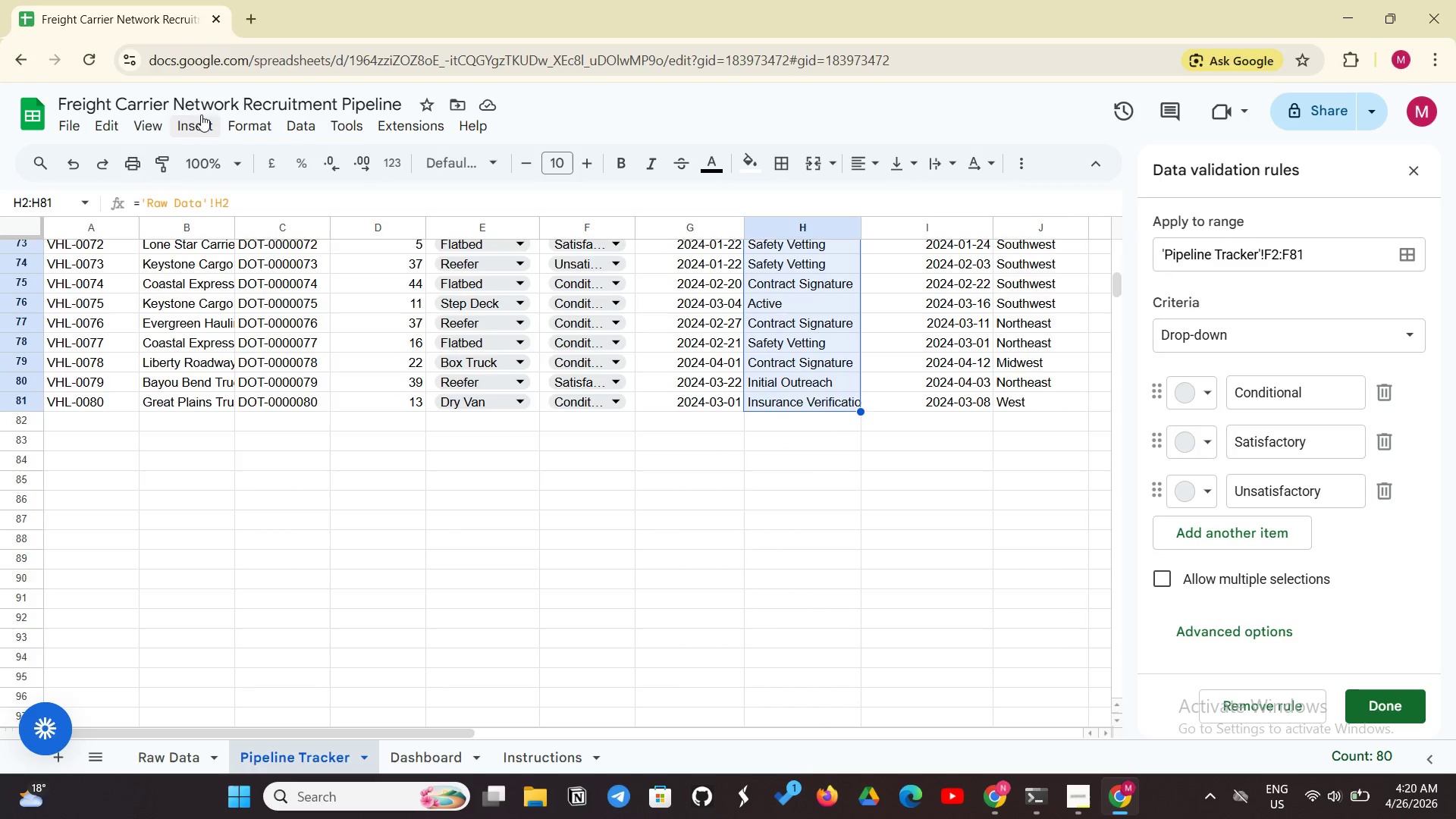 
left_click([193, 124])
 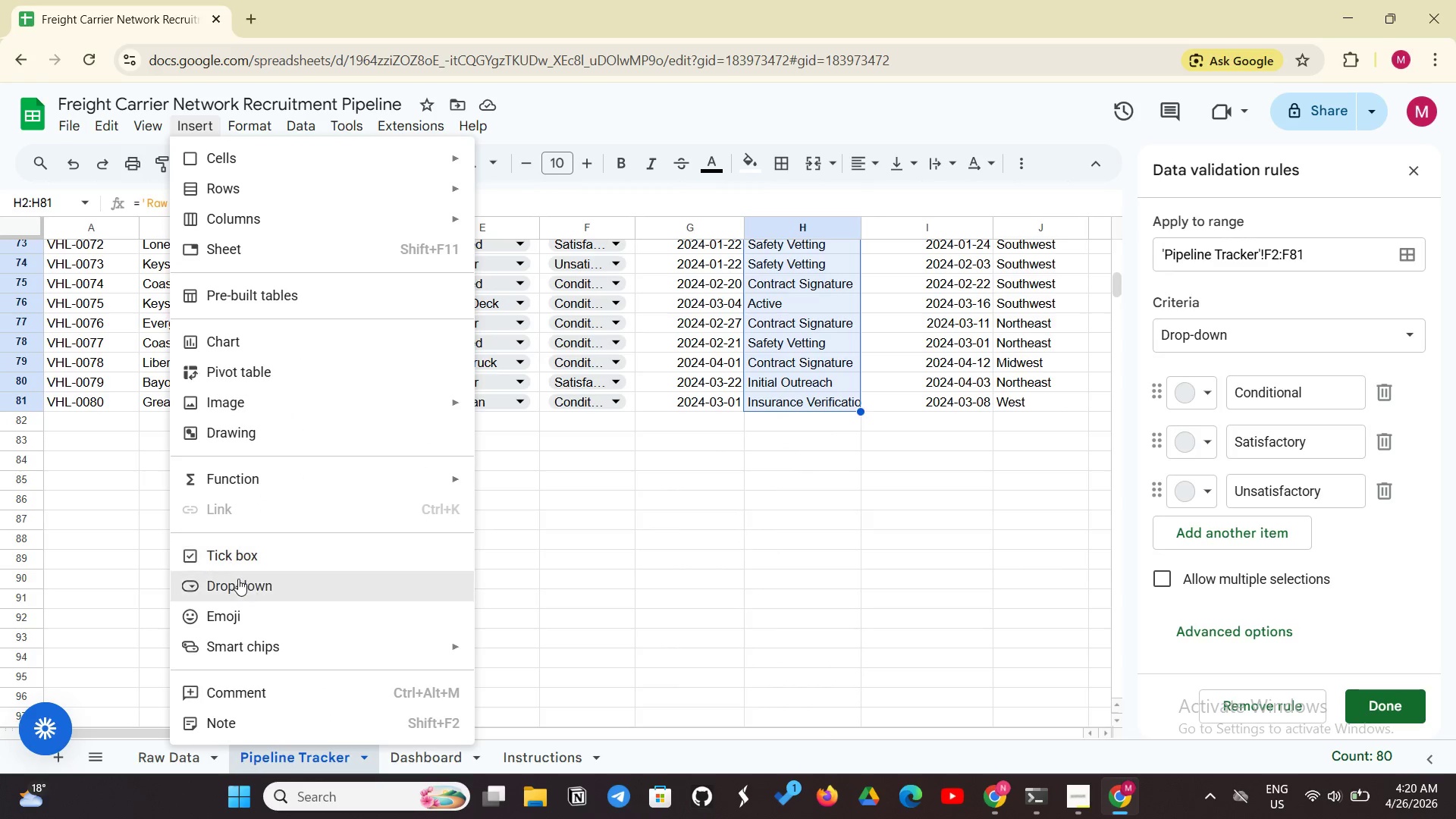 
left_click([238, 579])
 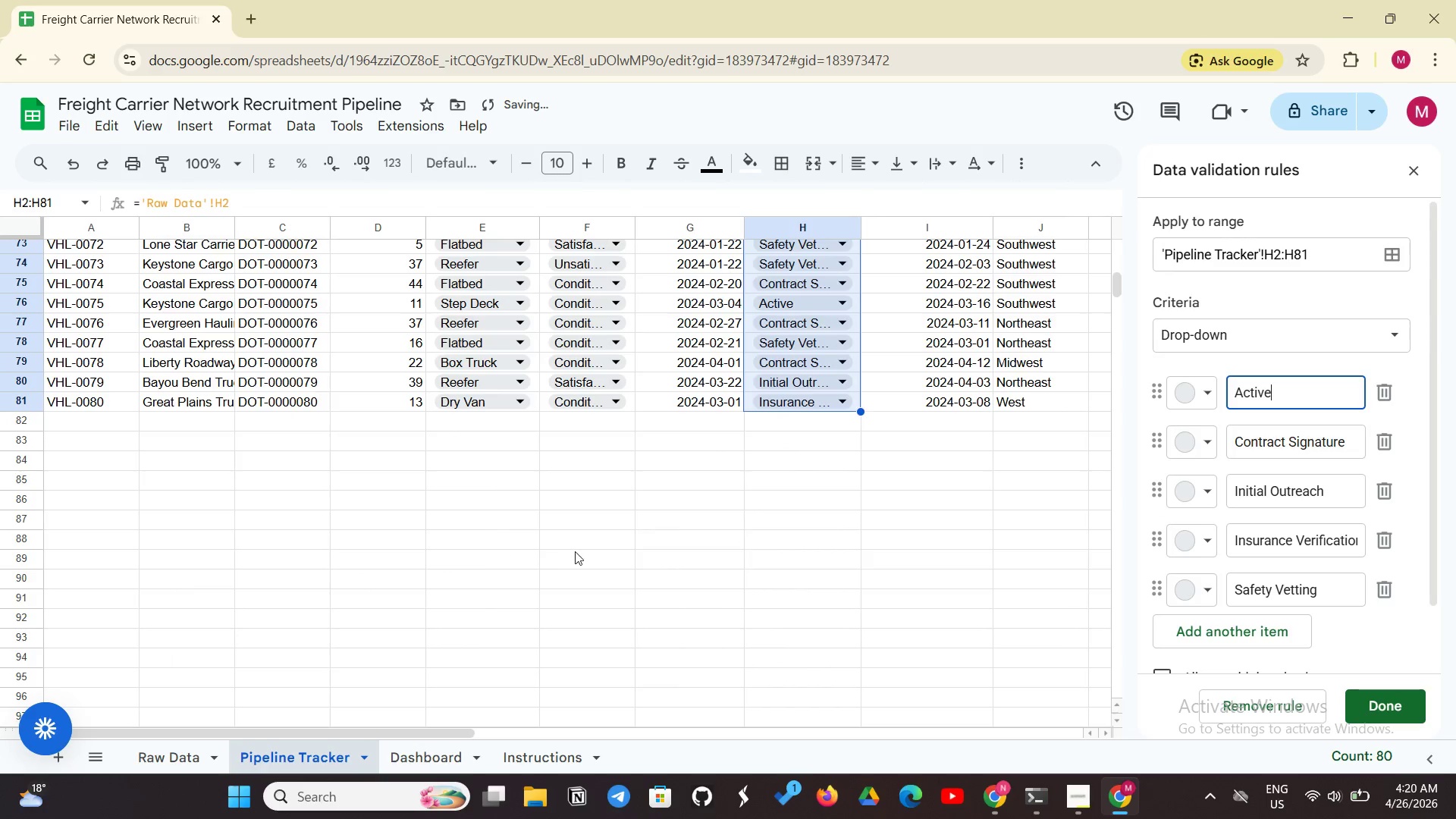 
left_click([580, 551])
 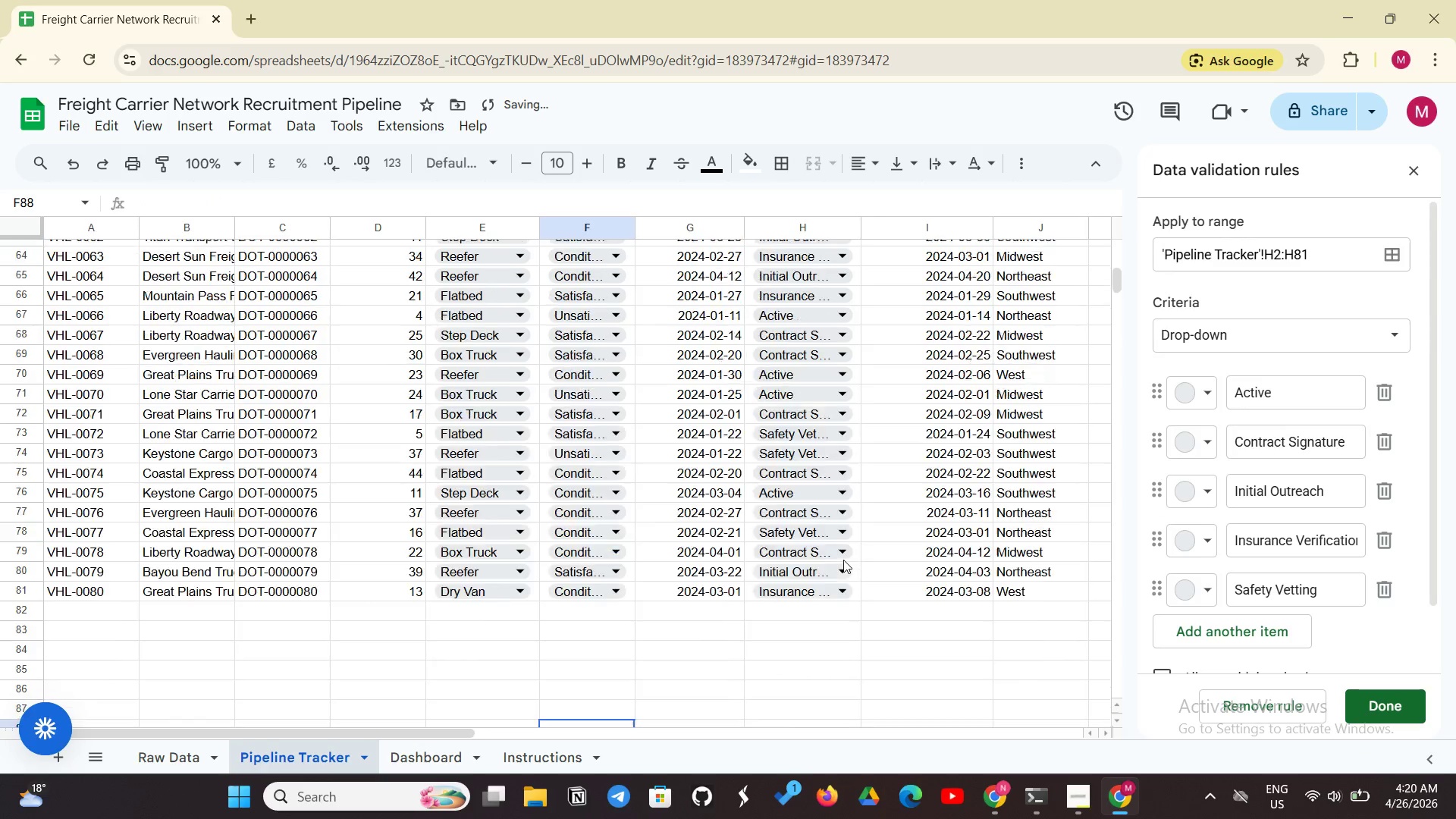 
scroll: coordinate [843, 560], scroll_direction: up, amount: 23.0
 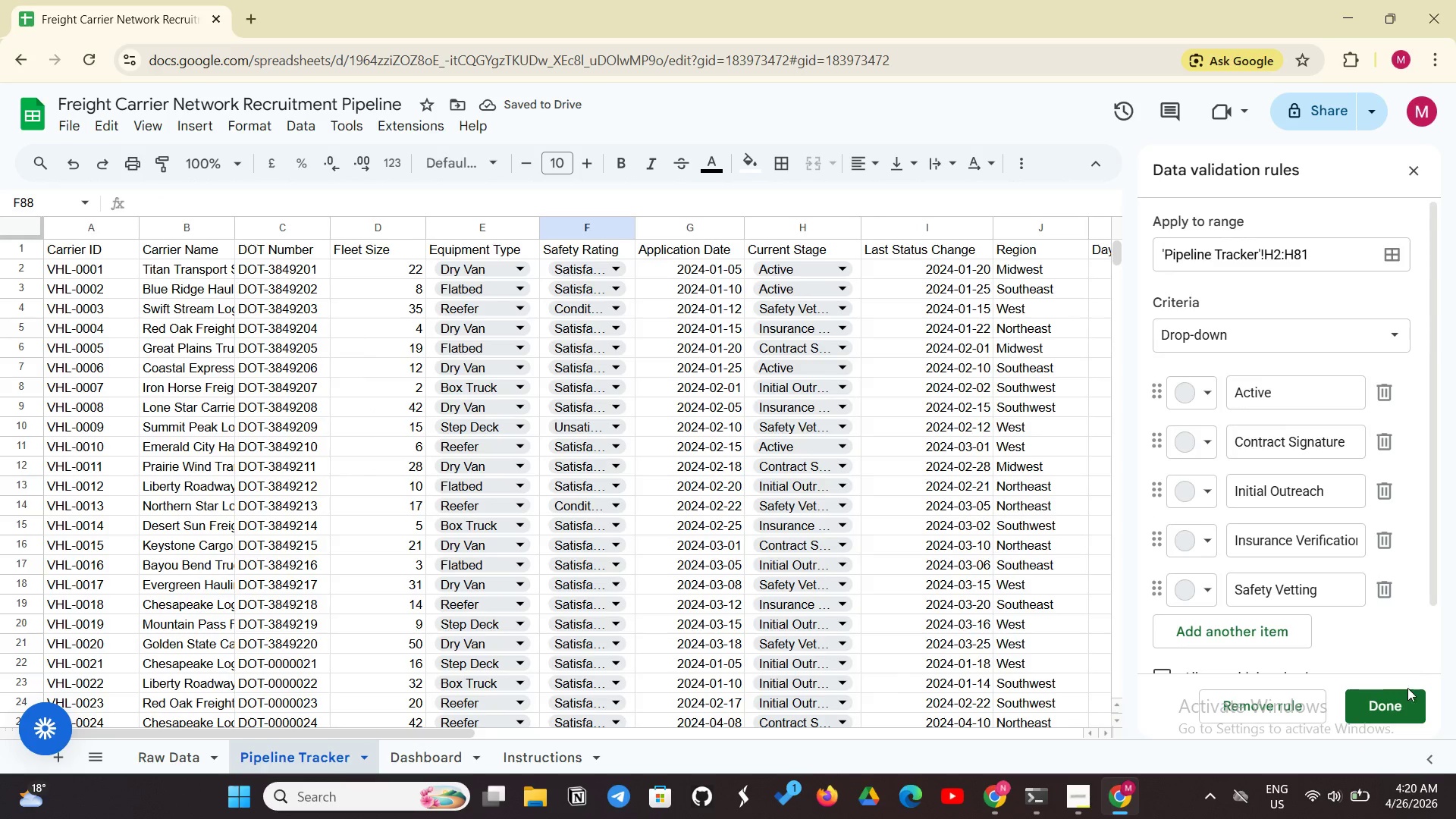 
left_click([1404, 695])
 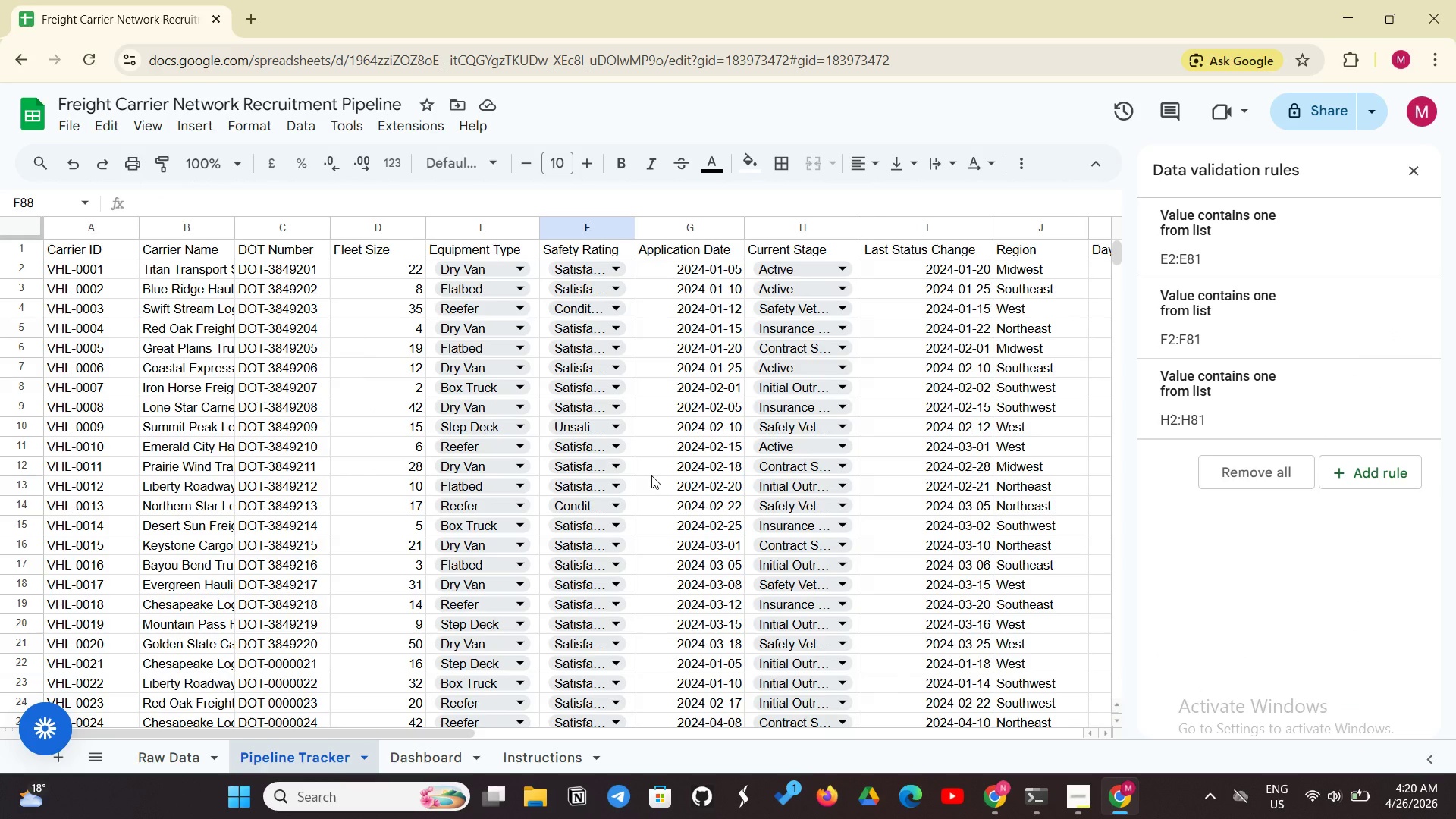 
wait(12.47)
 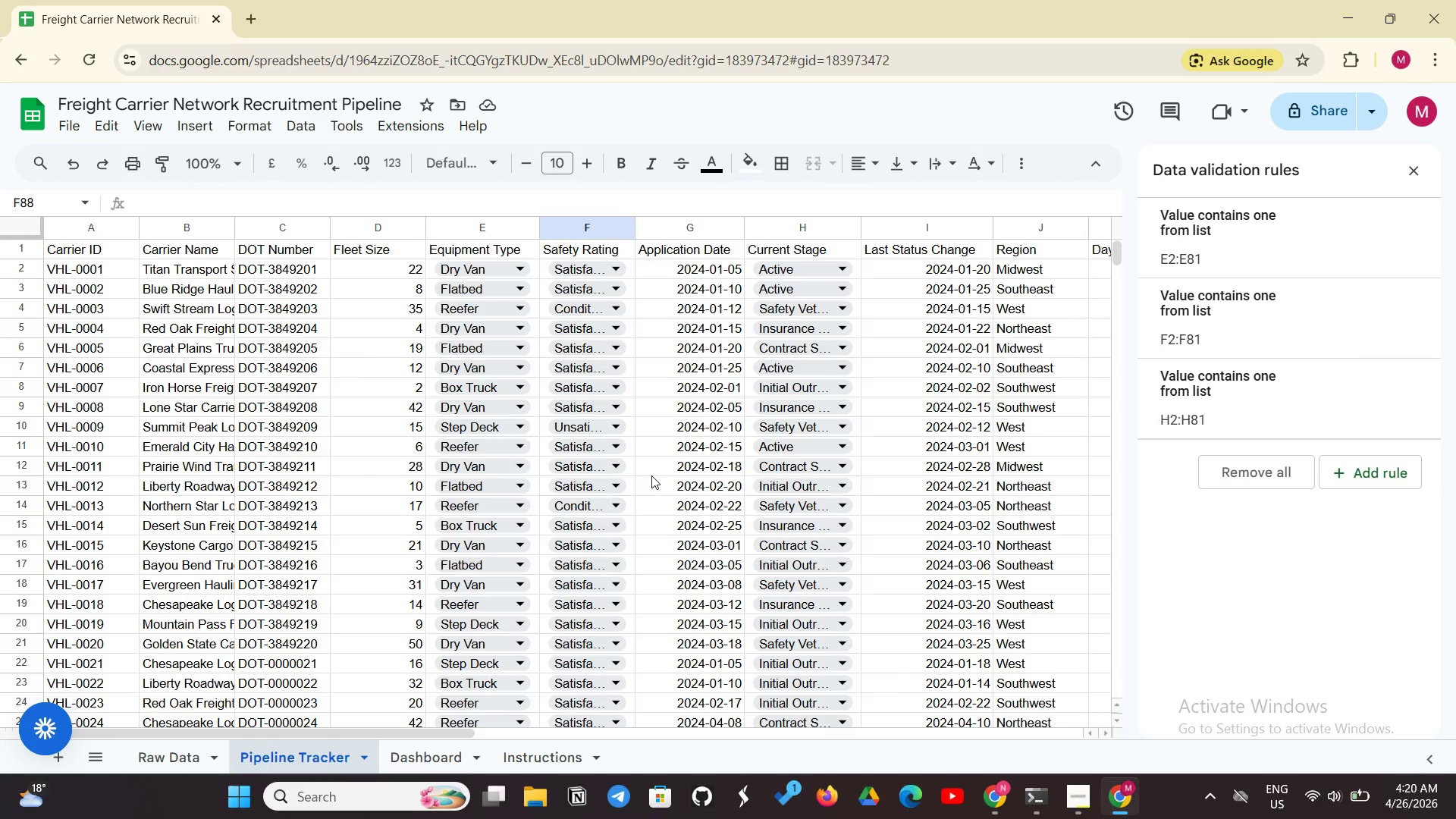 
left_click_drag(start_coordinate=[534, 266], to_coordinate=[500, 328])
 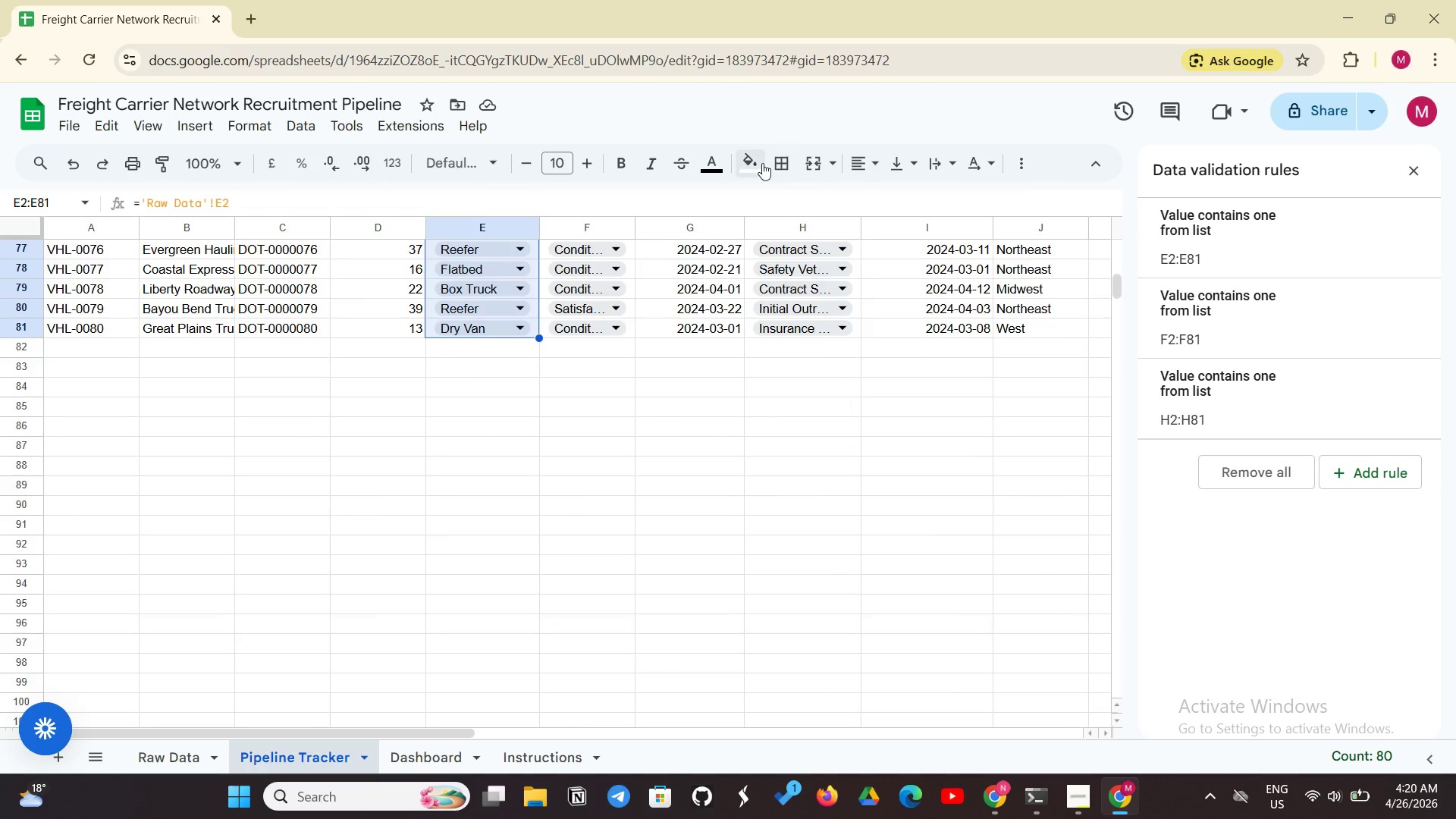 
left_click([748, 162])
 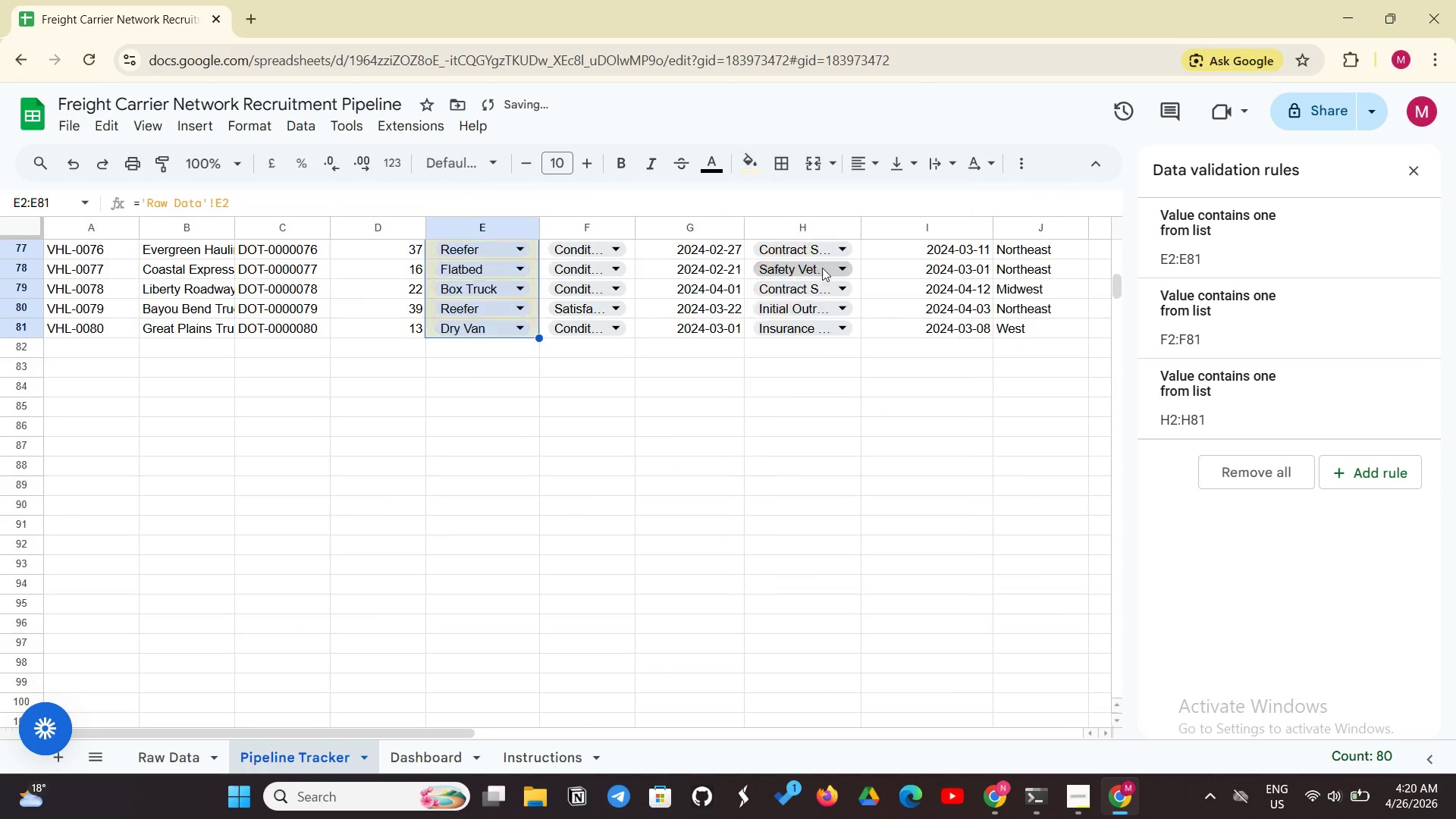 
left_click([695, 443])
 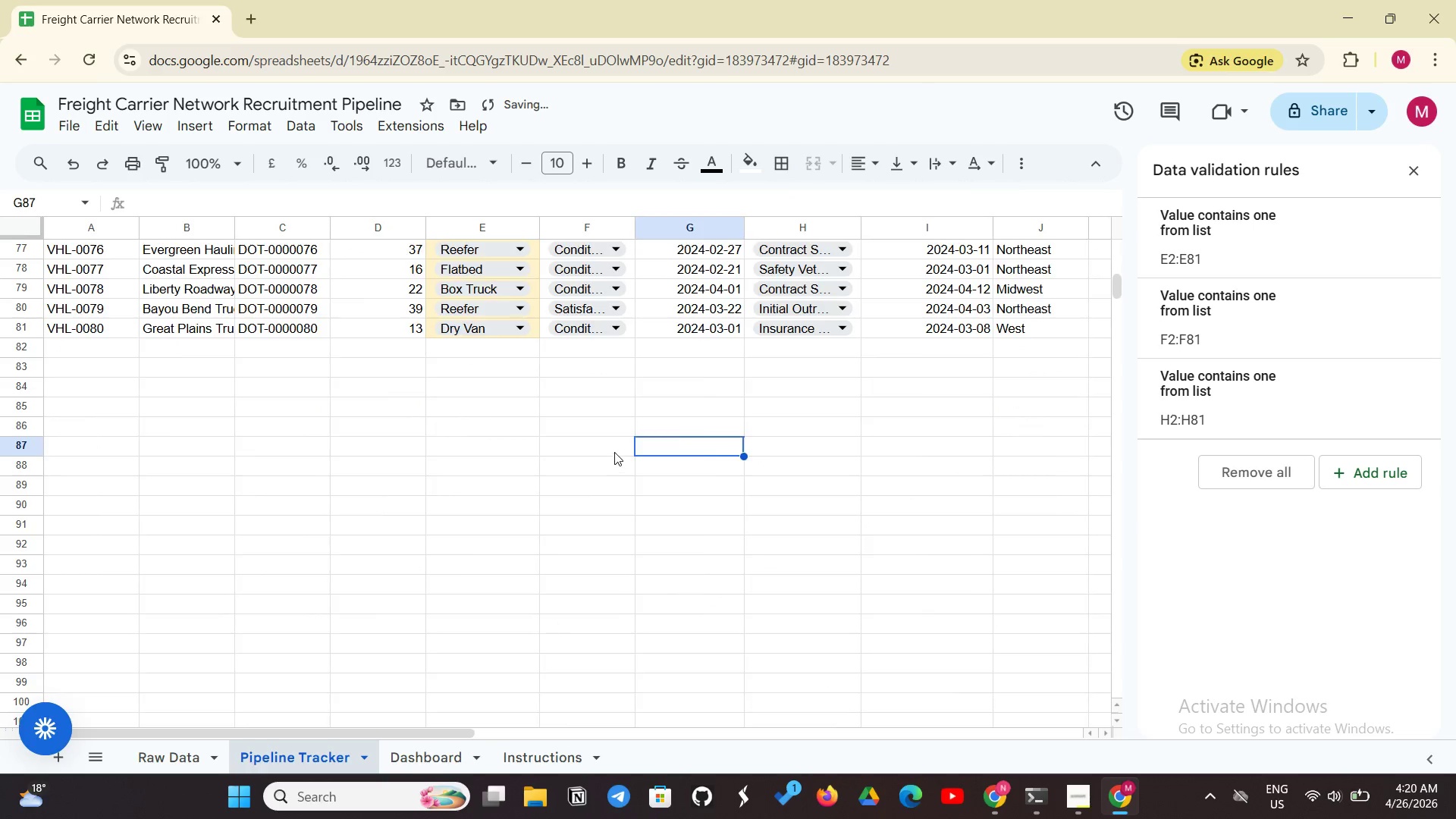 
scroll: coordinate [611, 275], scroll_direction: up, amount: 26.0
 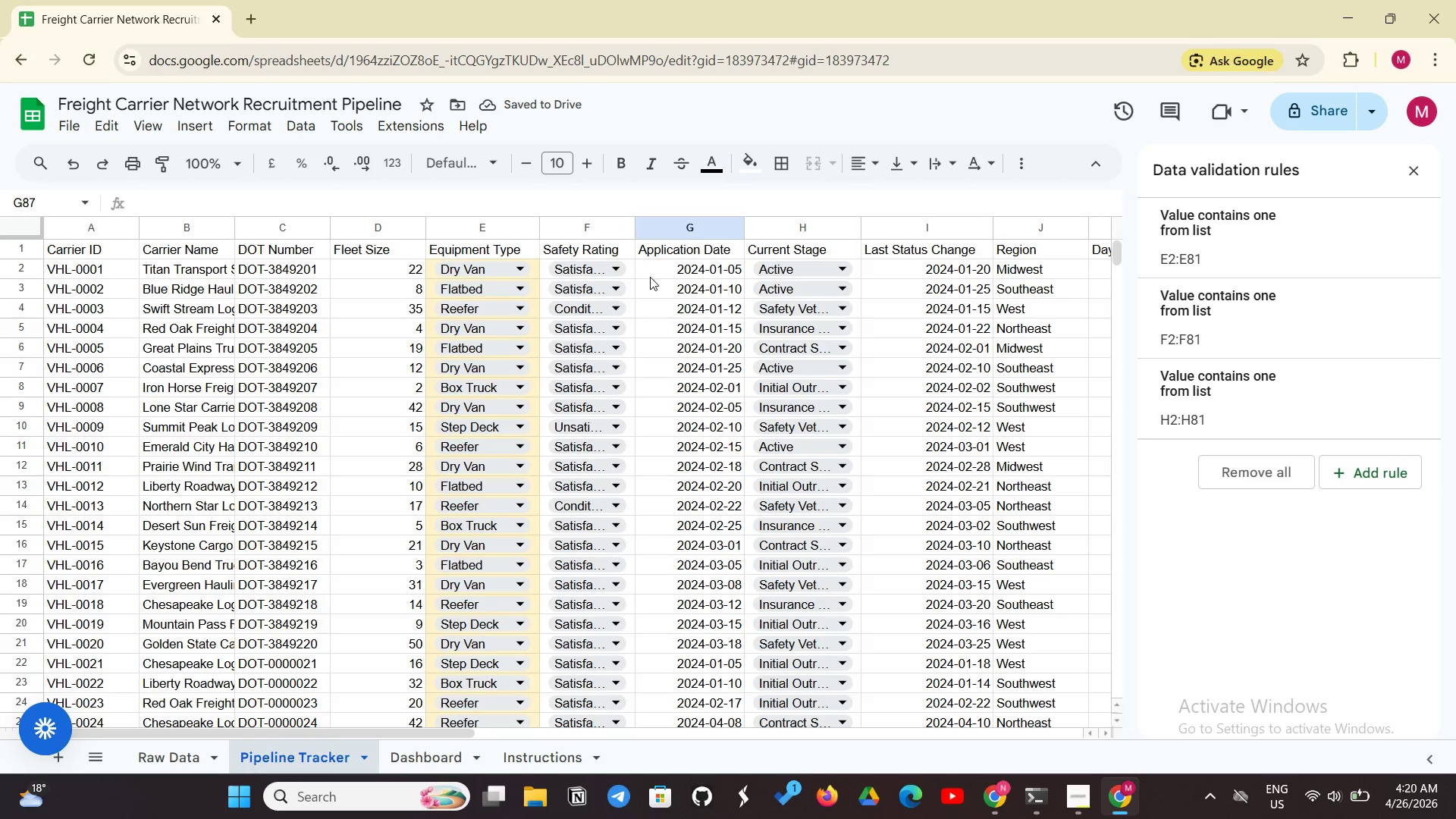 
left_click_drag(start_coordinate=[631, 275], to_coordinate=[591, 466])
 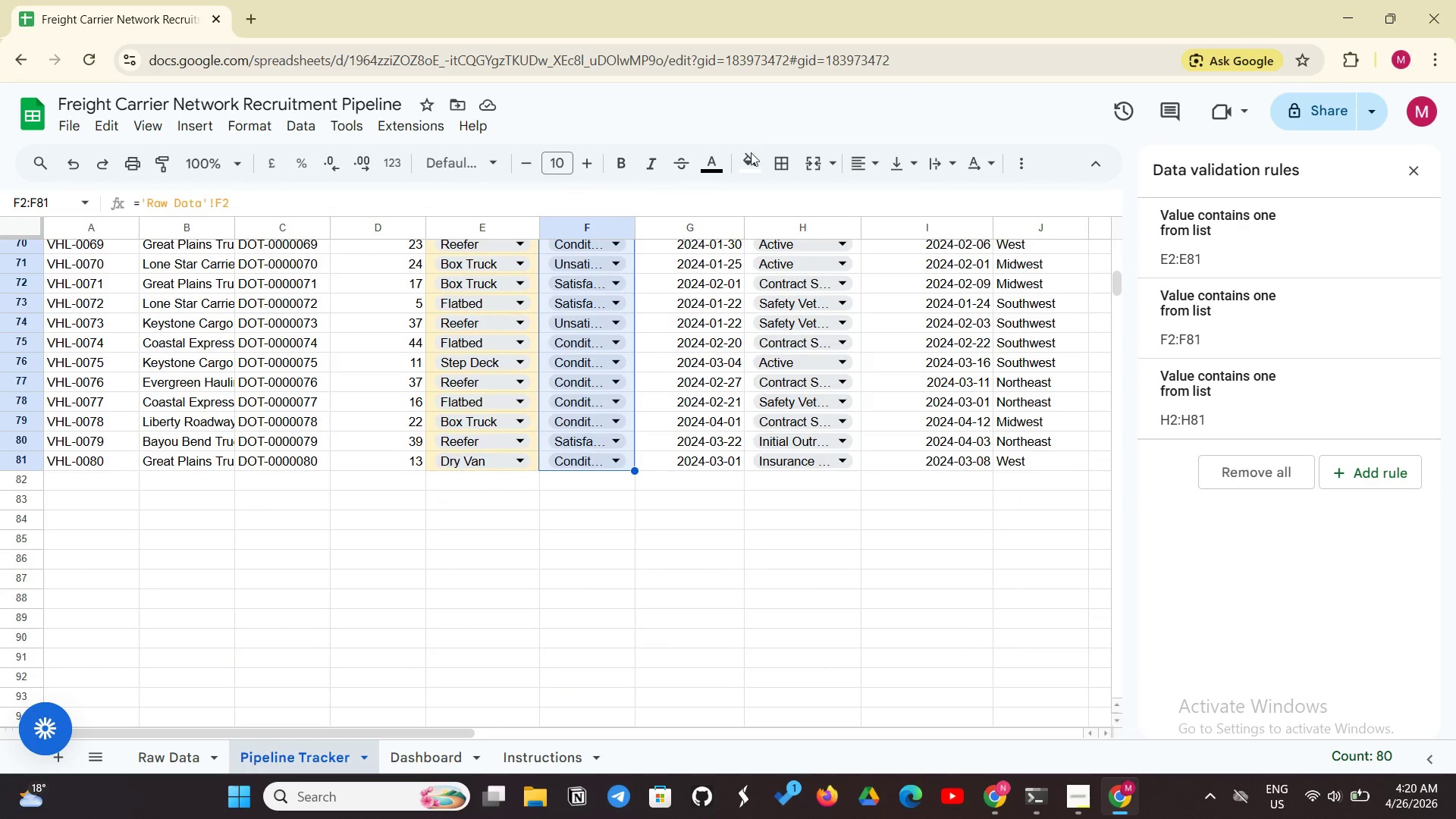 
left_click([750, 165])
 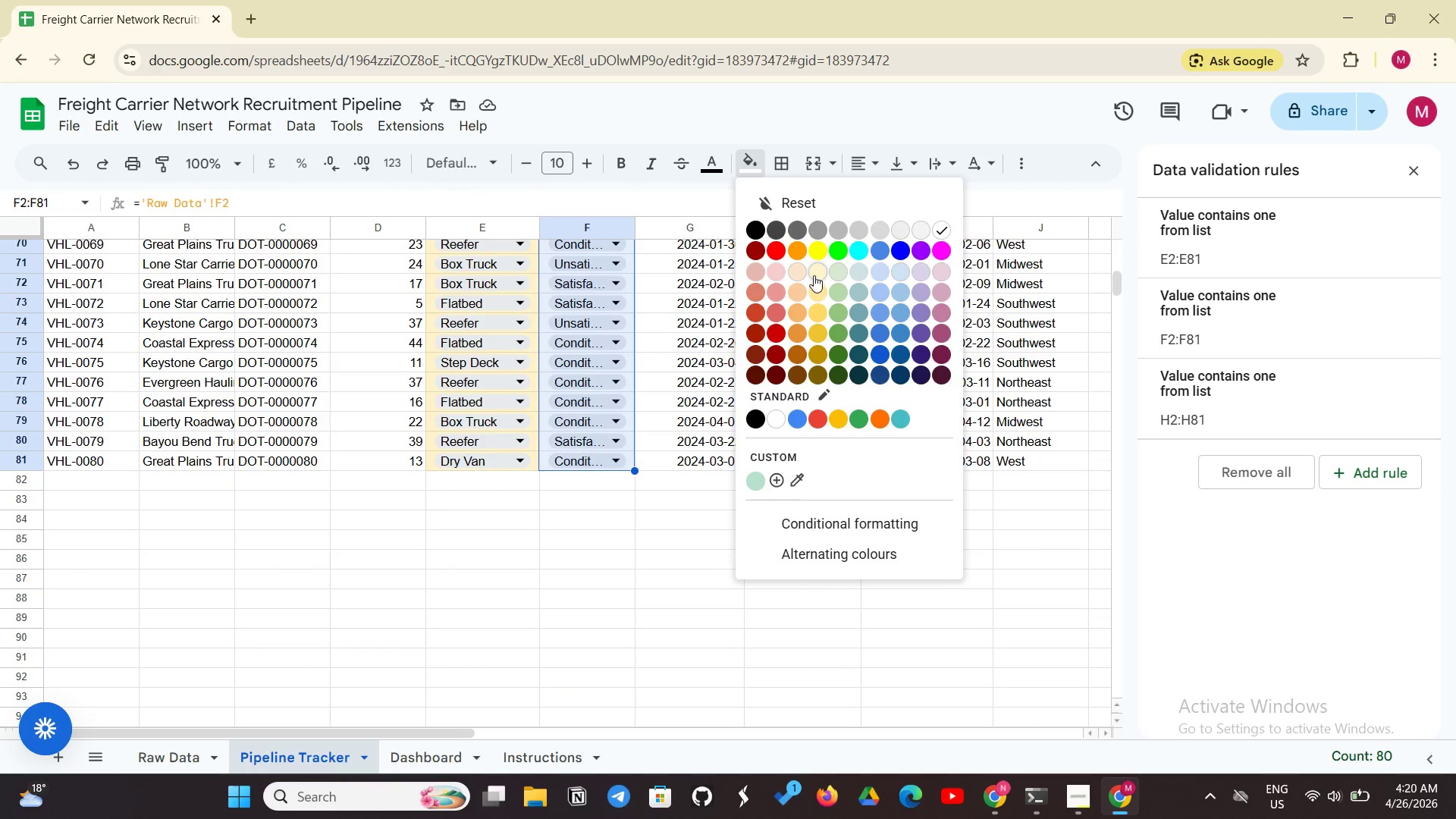 
left_click([814, 275])
 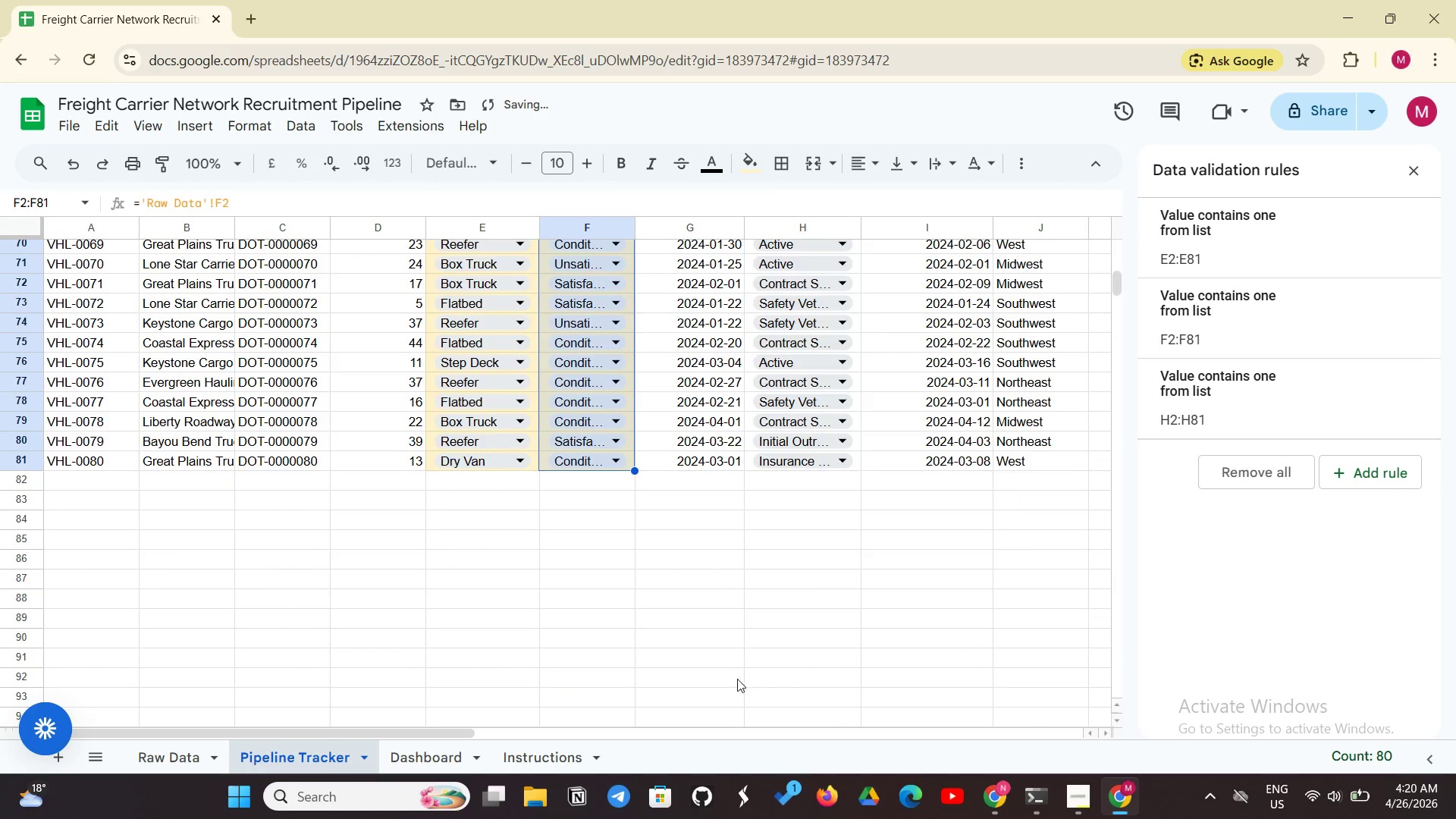 
scroll: coordinate [738, 655], scroll_direction: up, amount: 20.0
 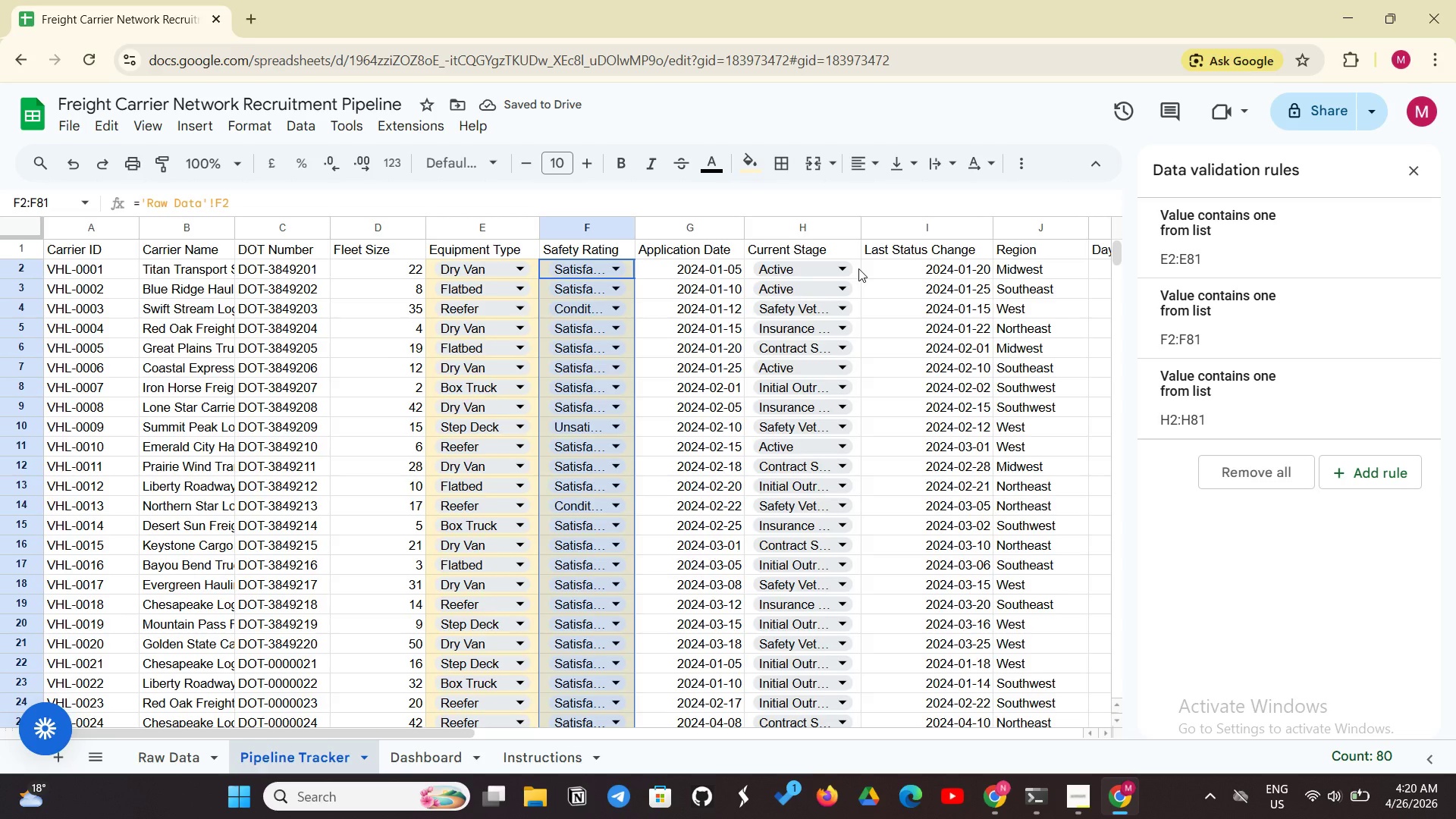 
left_click_drag(start_coordinate=[858, 268], to_coordinate=[804, 602])
 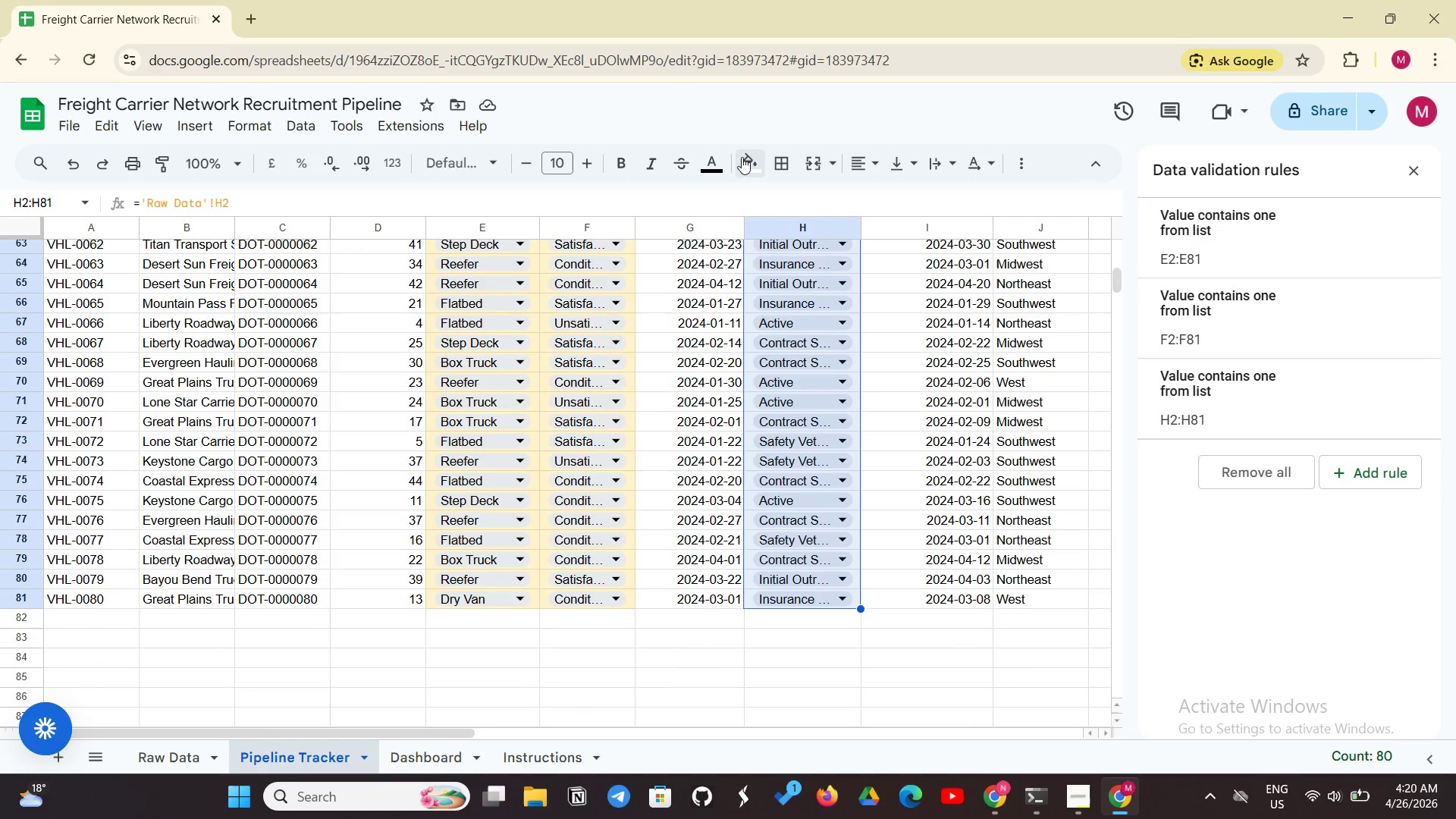 
left_click([735, 157])
 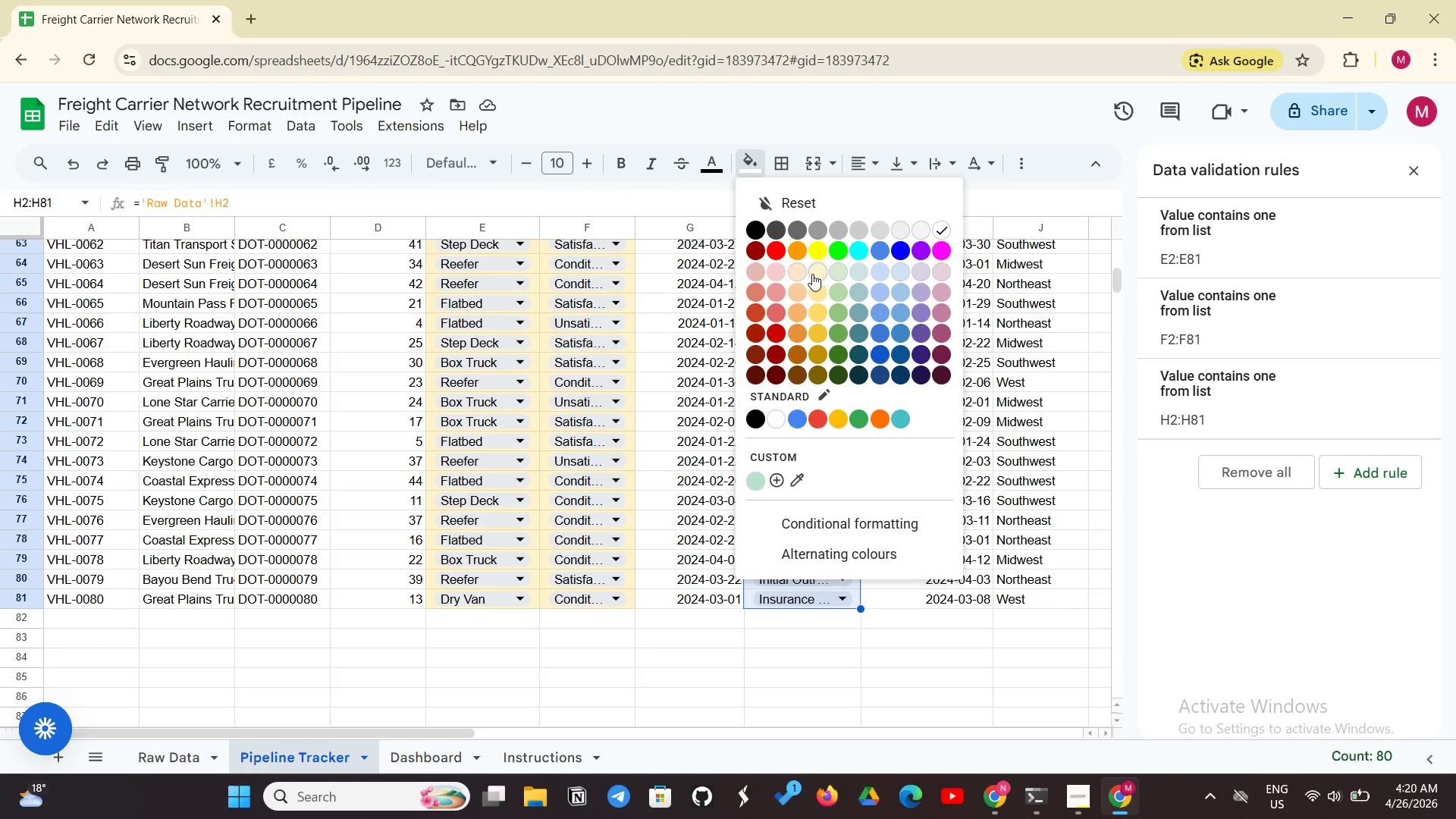 
left_click([811, 272])
 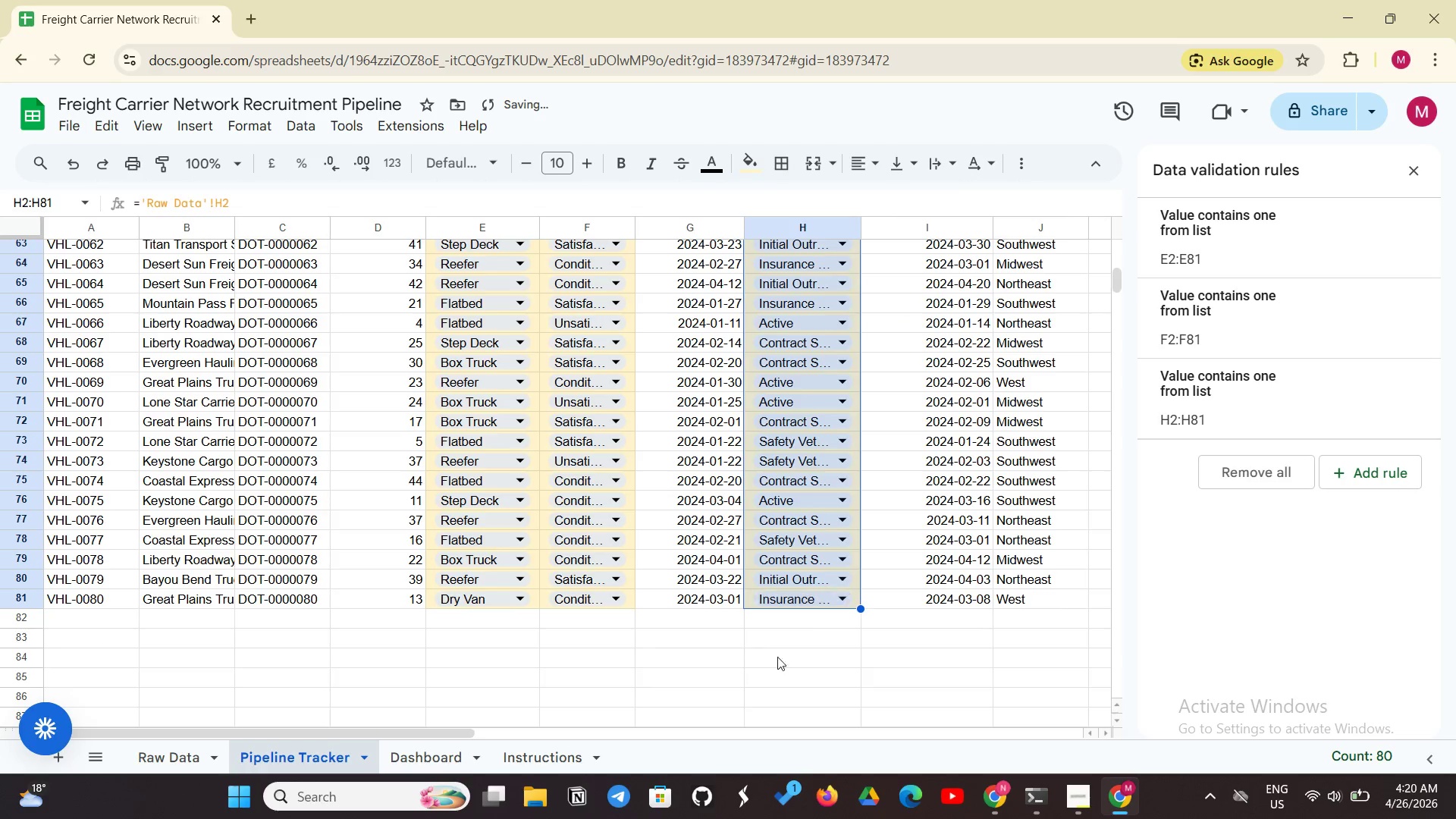 
left_click([742, 693])
 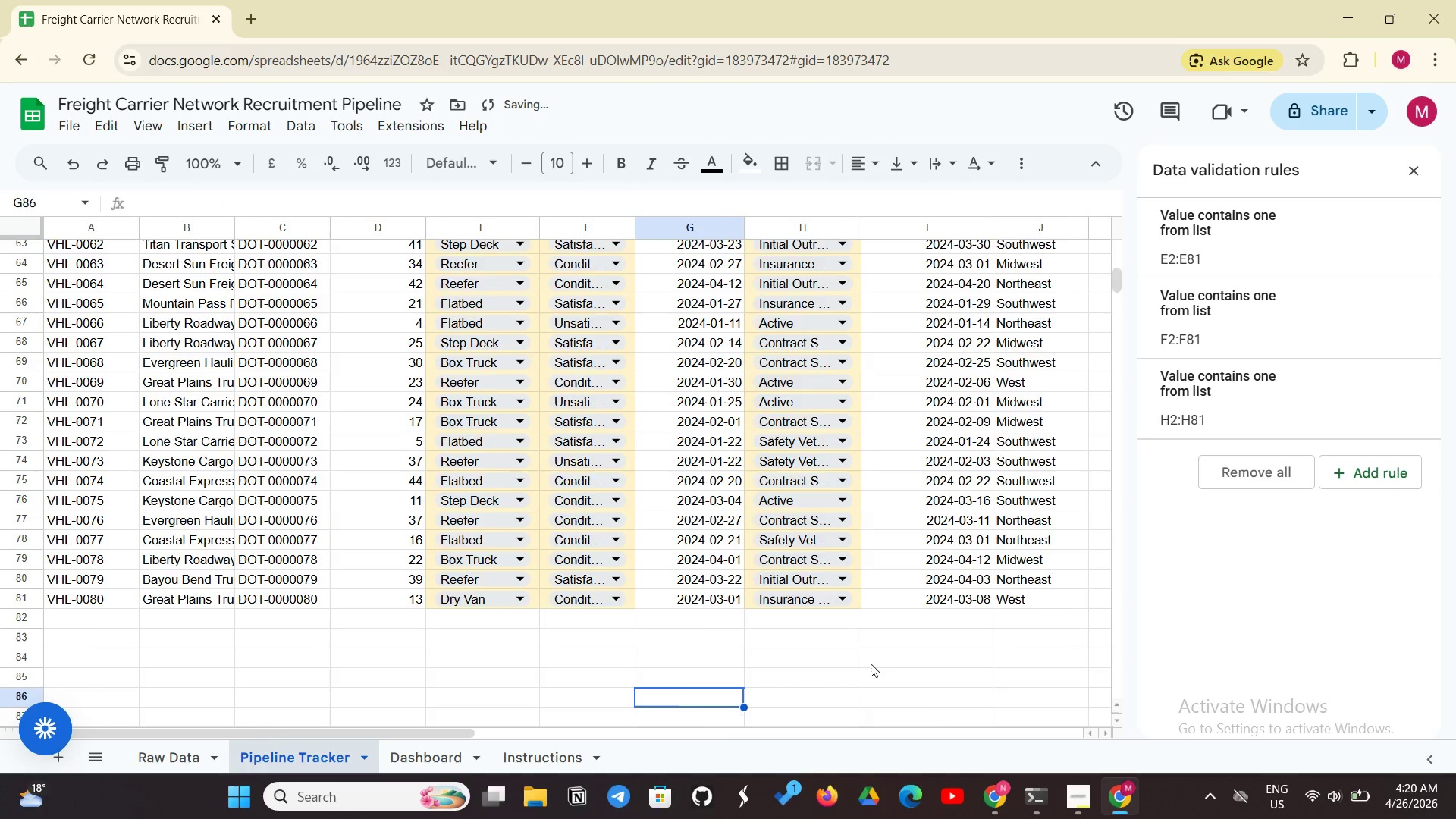 
scroll: coordinate [886, 657], scroll_direction: up, amount: 21.0
 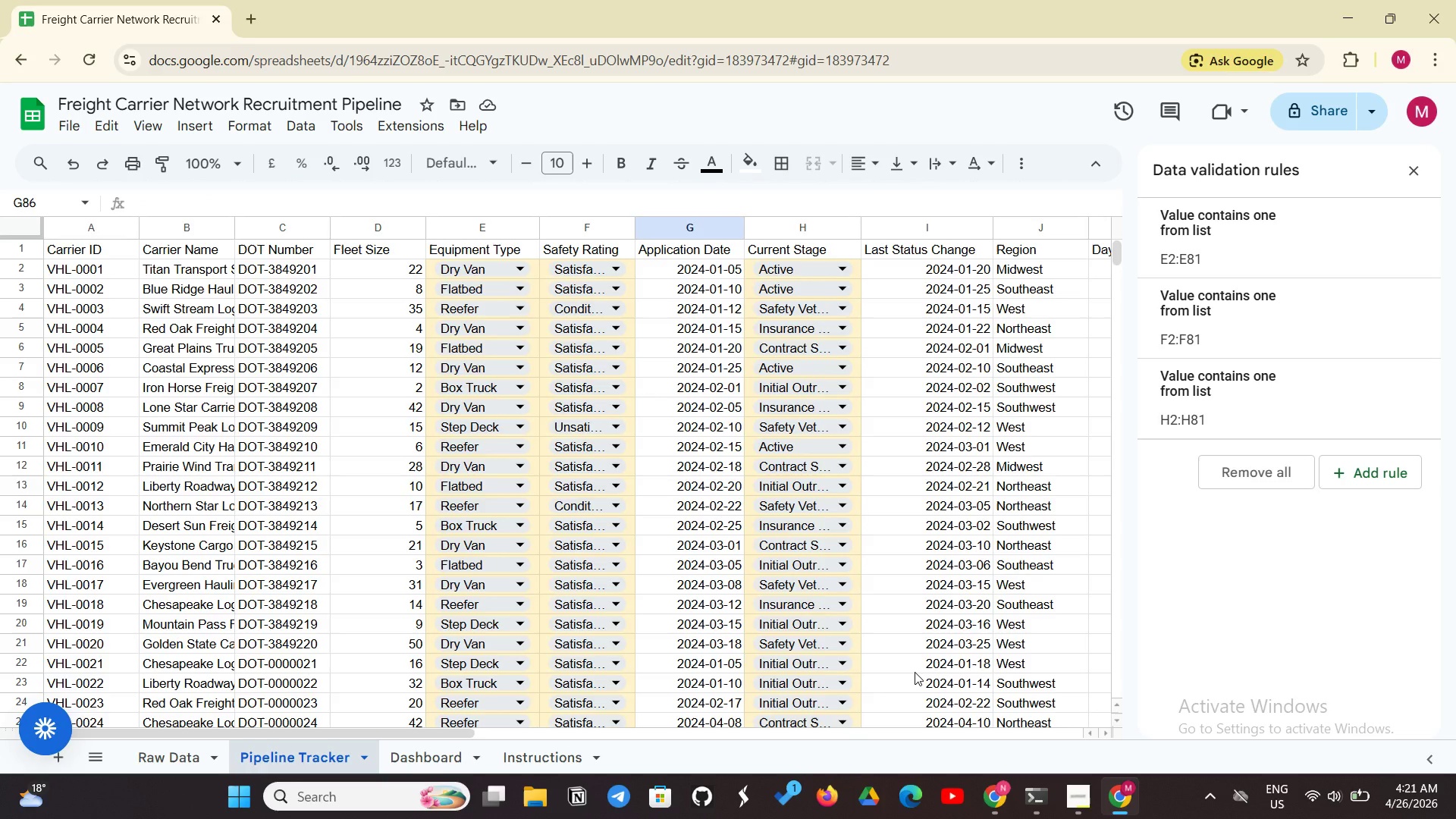 
wait(21.81)
 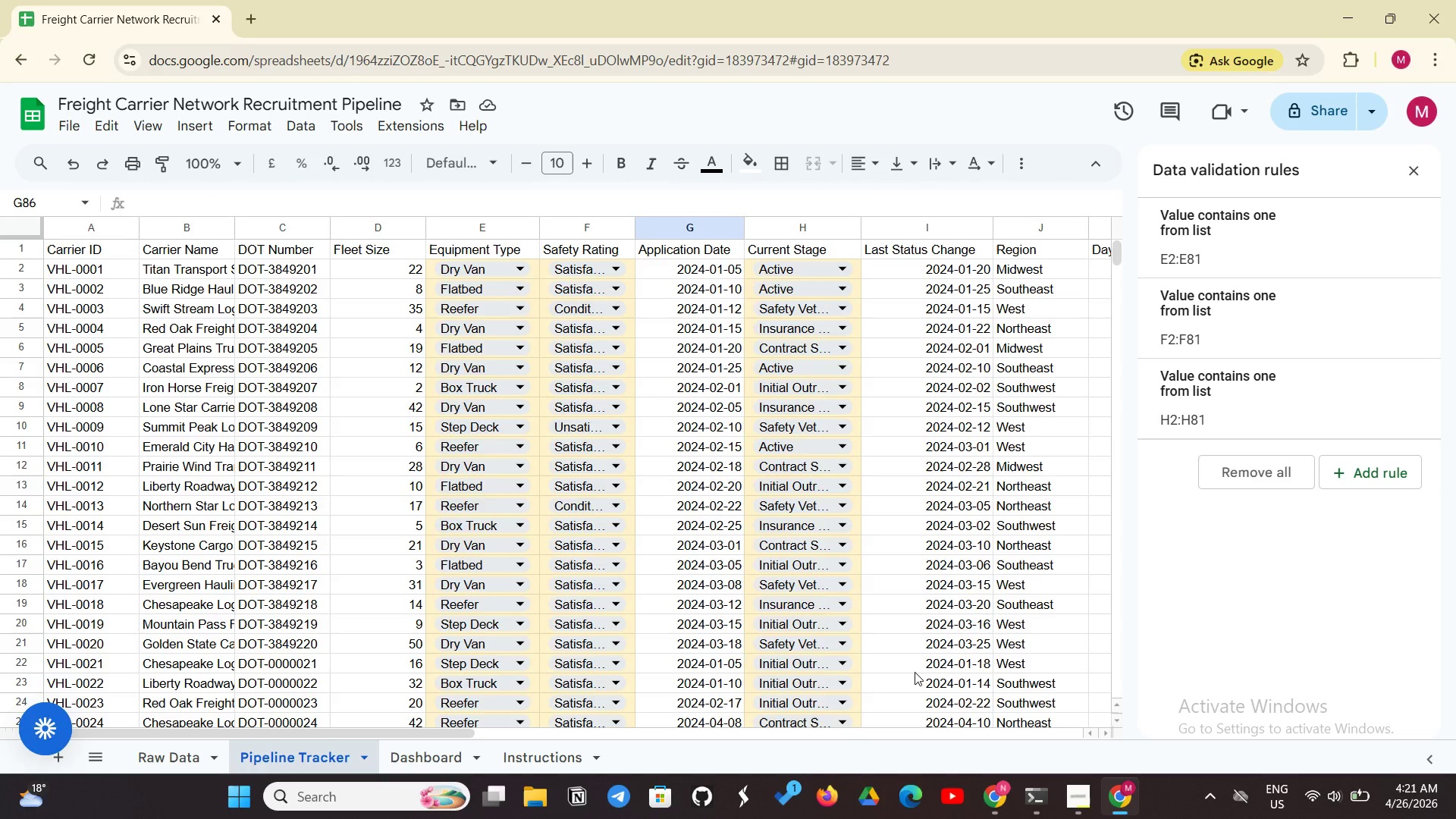 
scroll: coordinate [978, 707], scroll_direction: up, amount: 5.0
 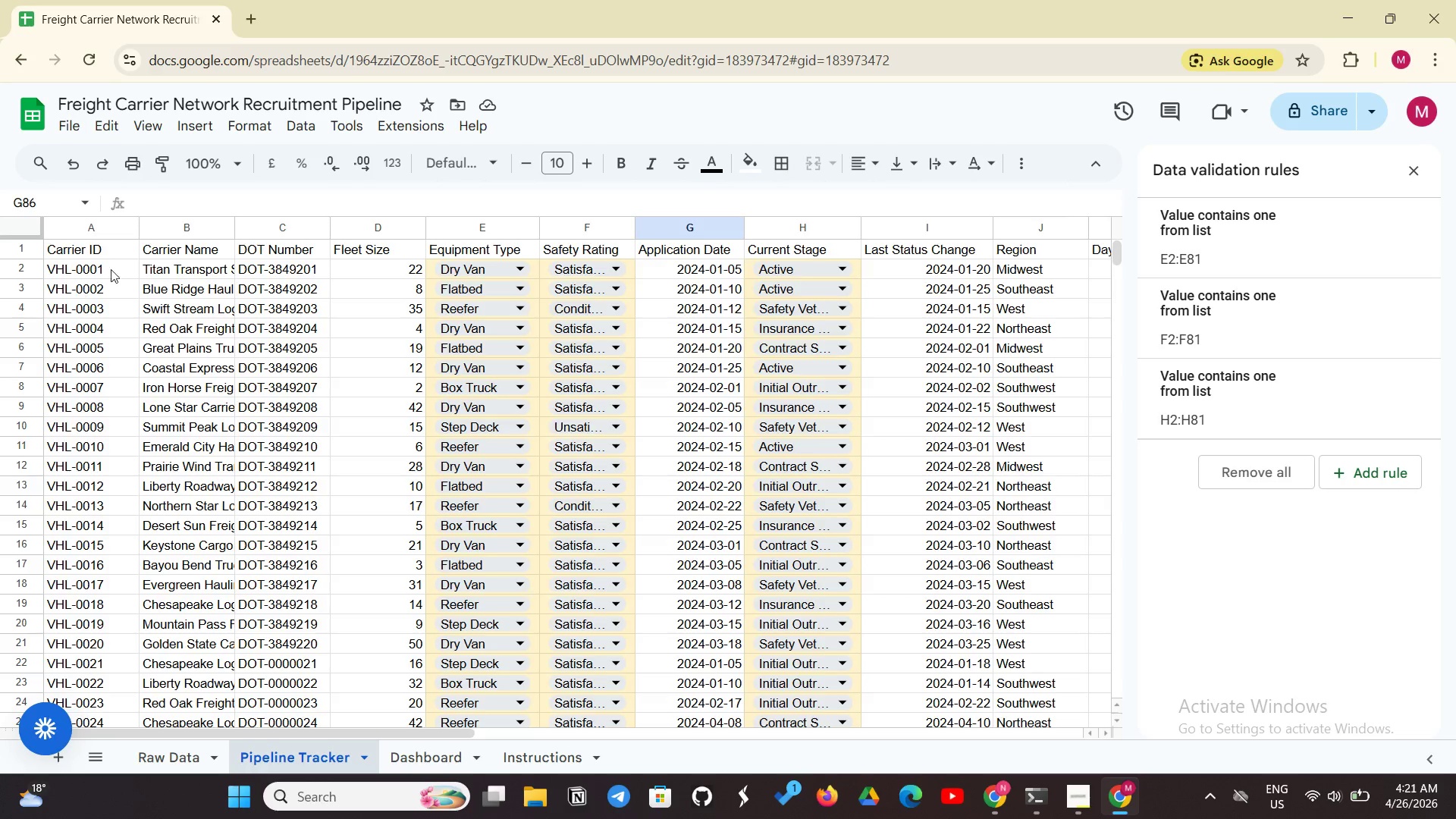 
left_click_drag(start_coordinate=[89, 268], to_coordinate=[1043, 290])
 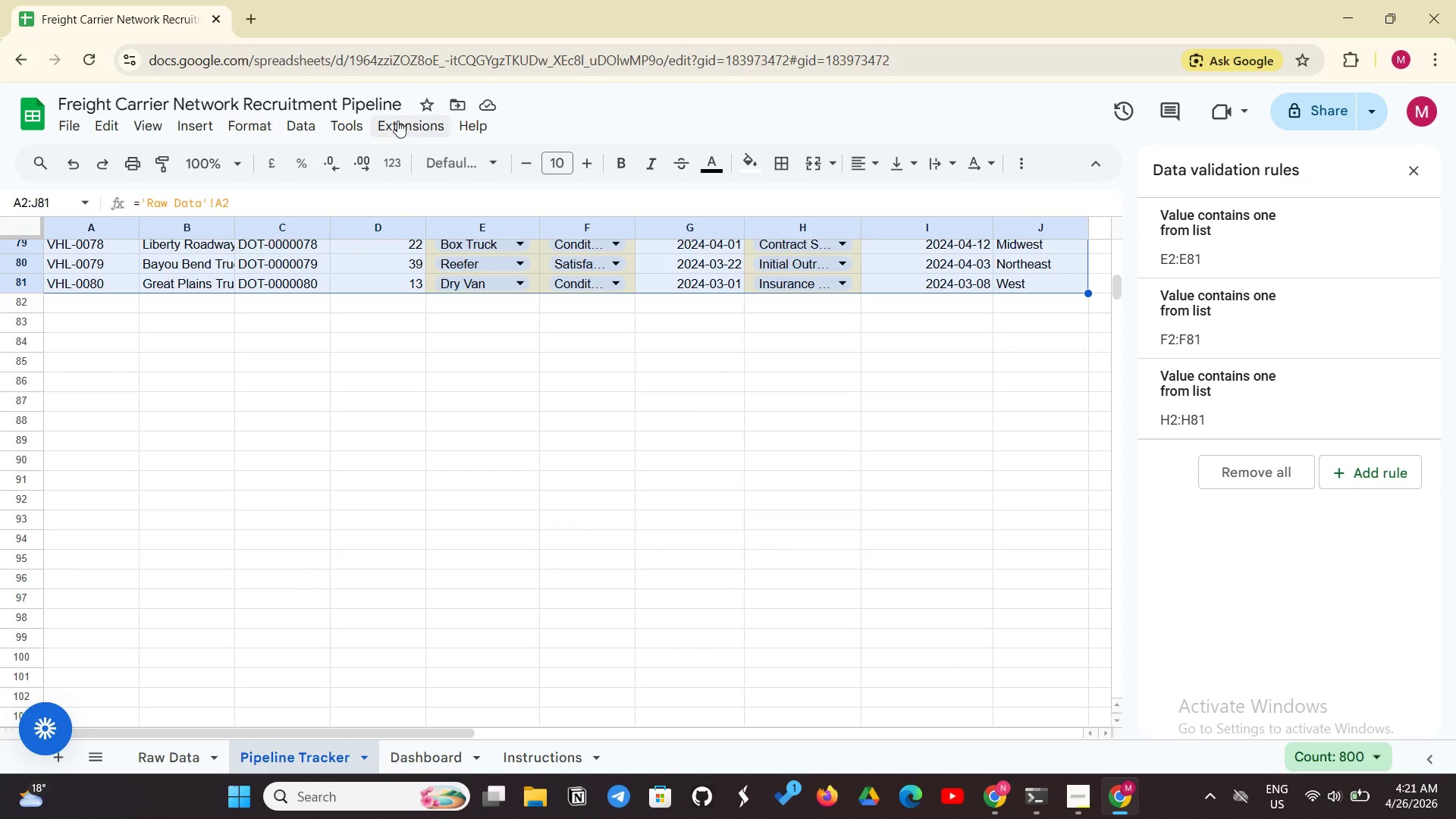 
left_click([272, 127])
 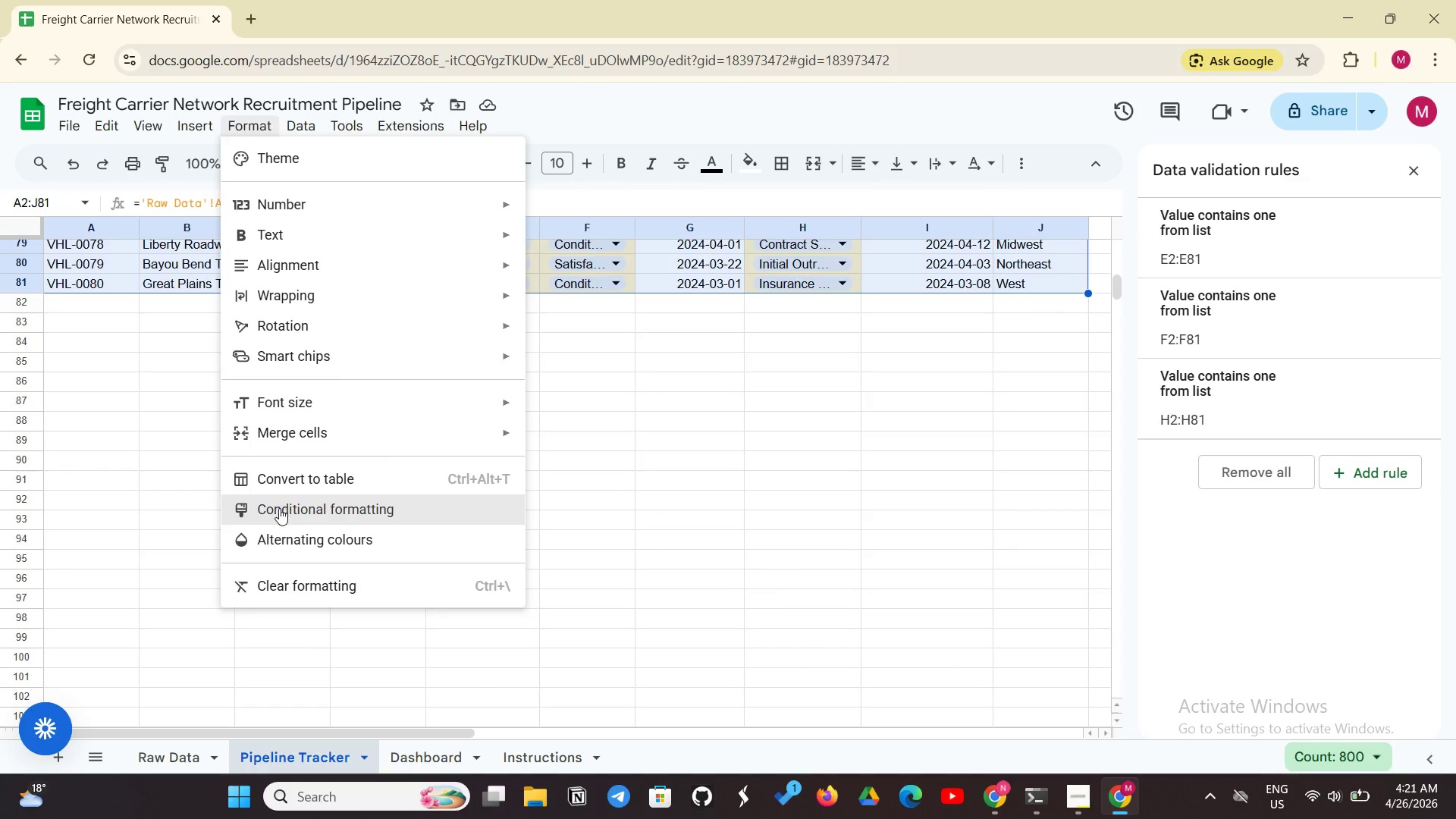 
left_click([279, 508])
 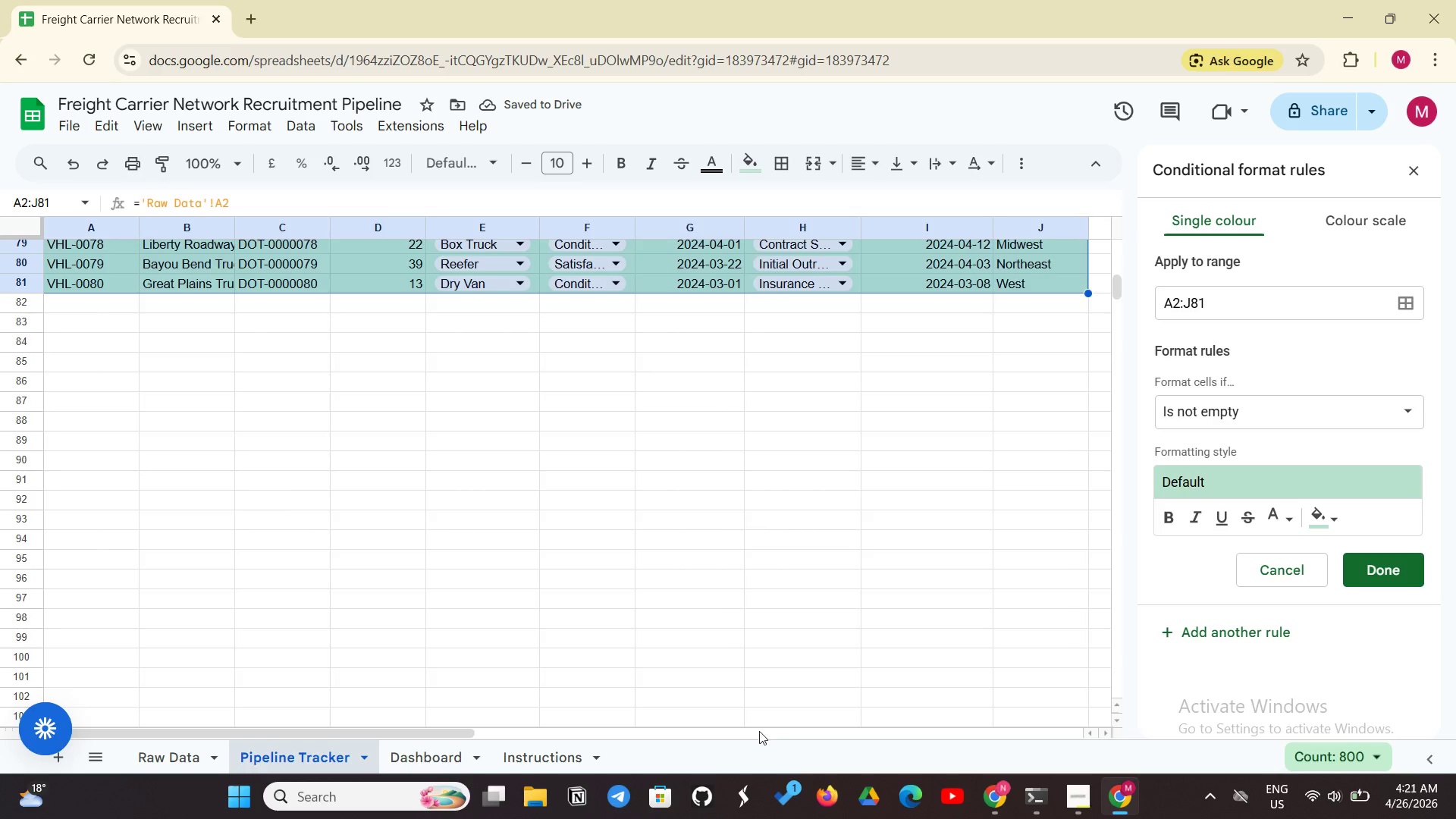 
wait(5.76)
 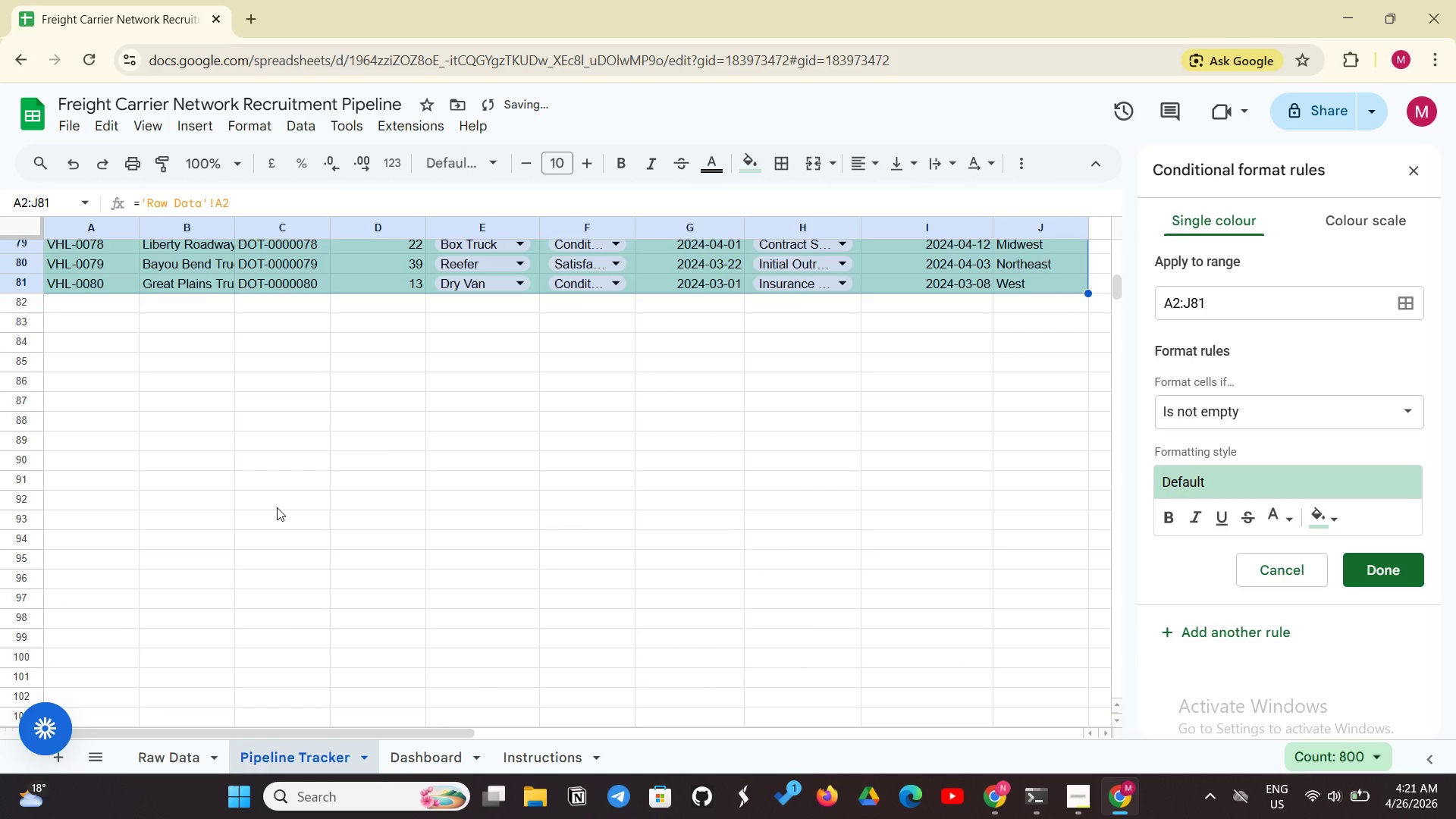 
left_click([1178, 405])
 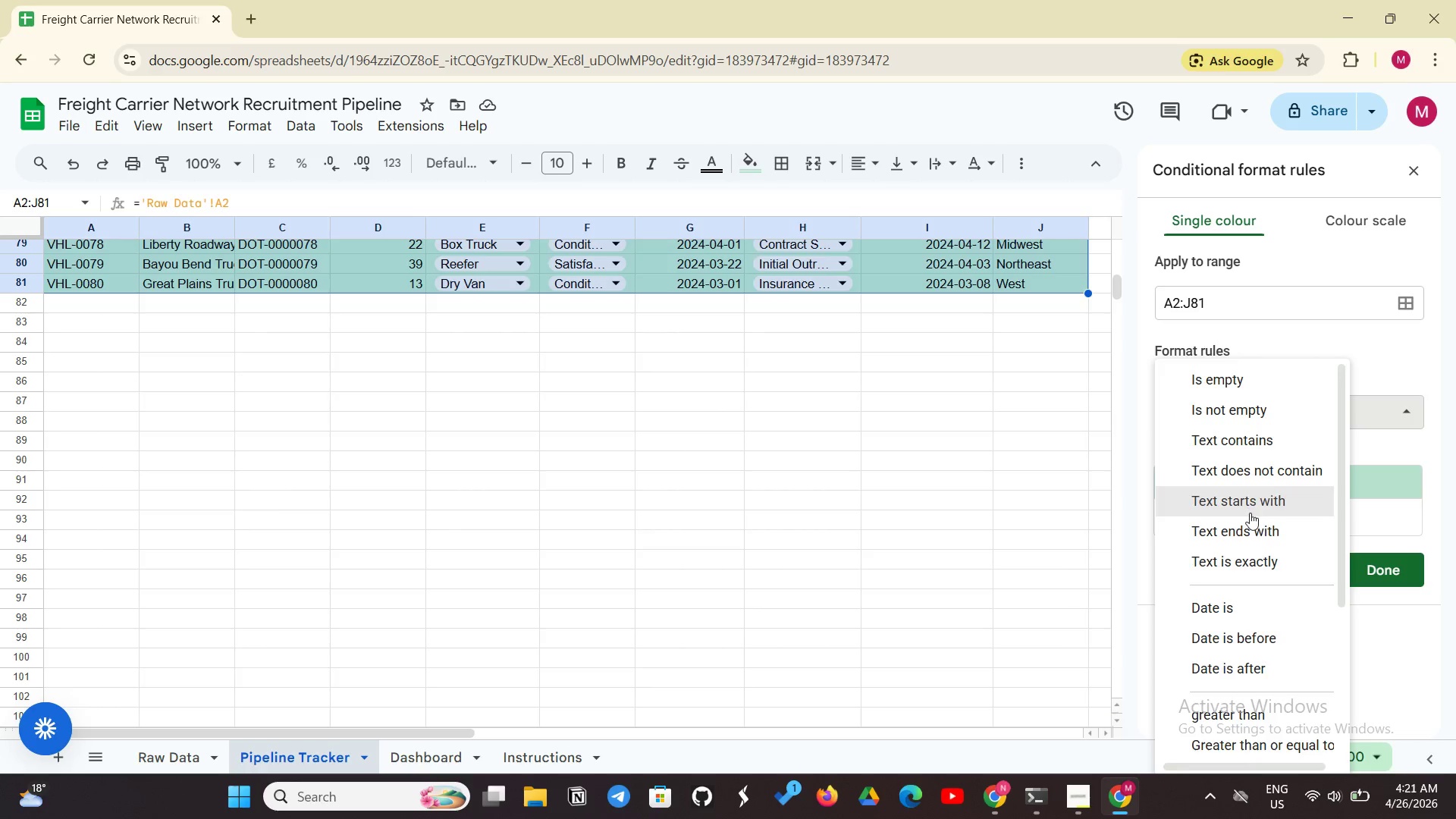 
scroll: coordinate [1247, 563], scroll_direction: down, amount: 9.0
 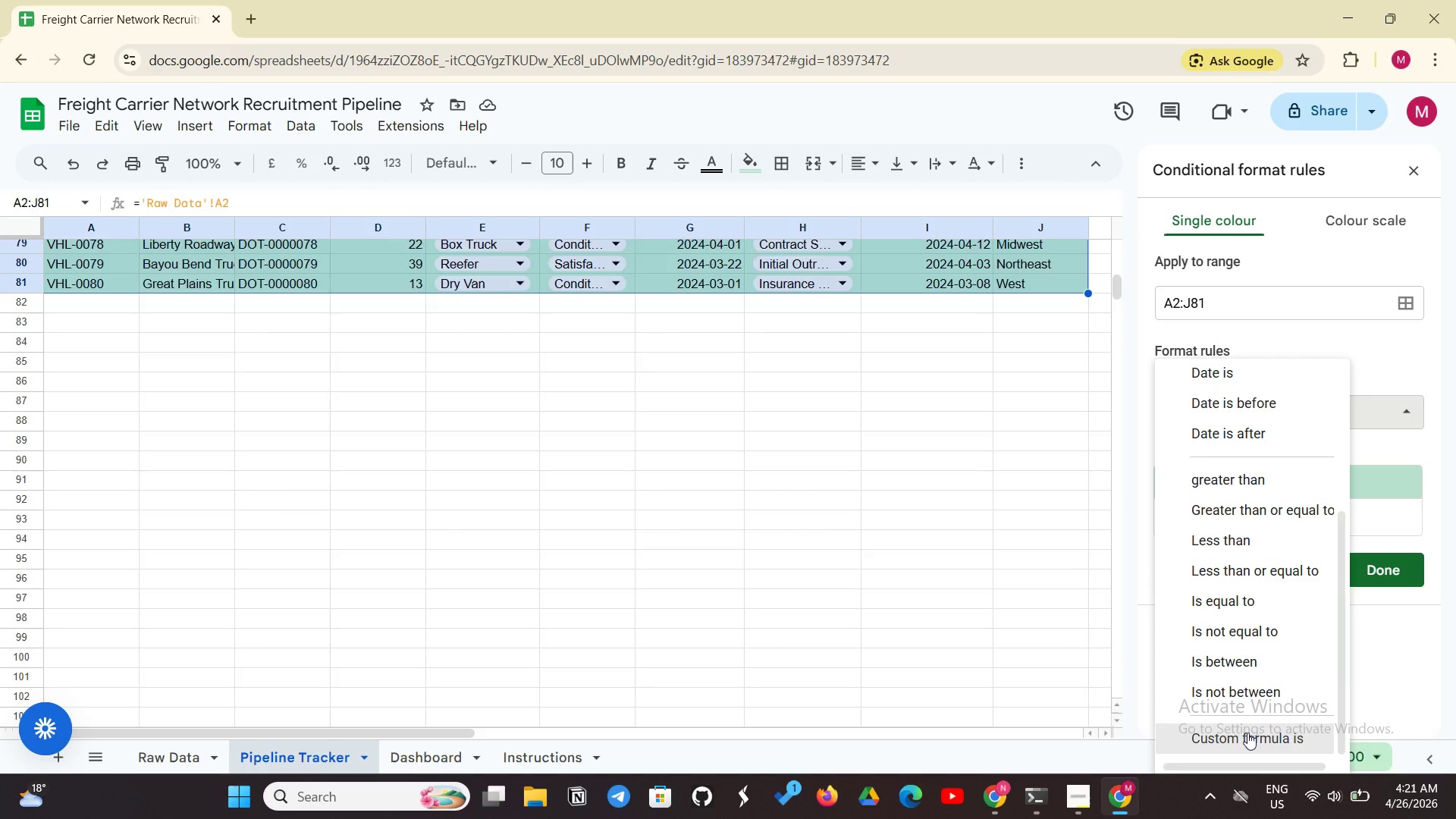 
left_click([1247, 733])
 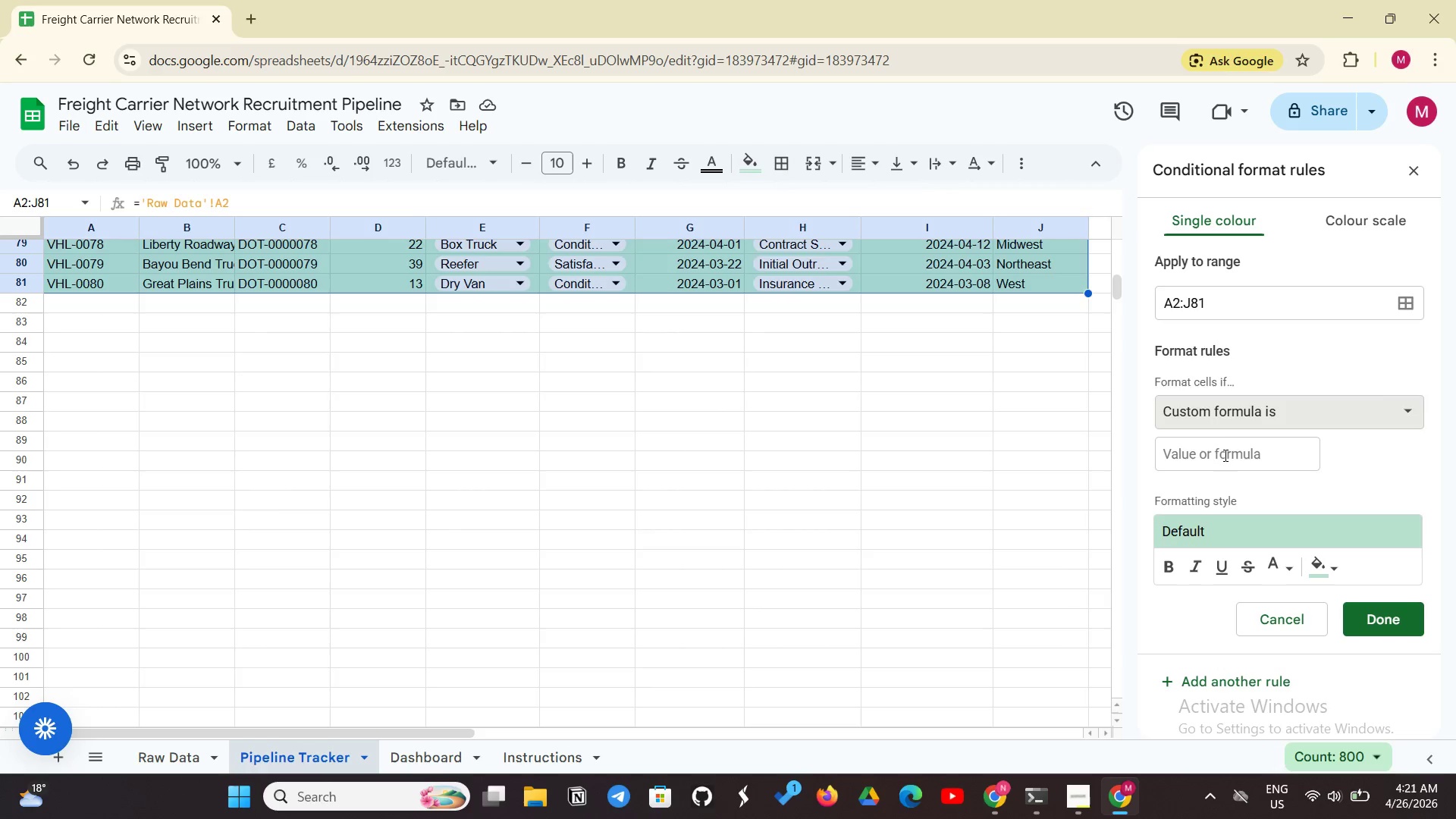 
left_click([1225, 453])
 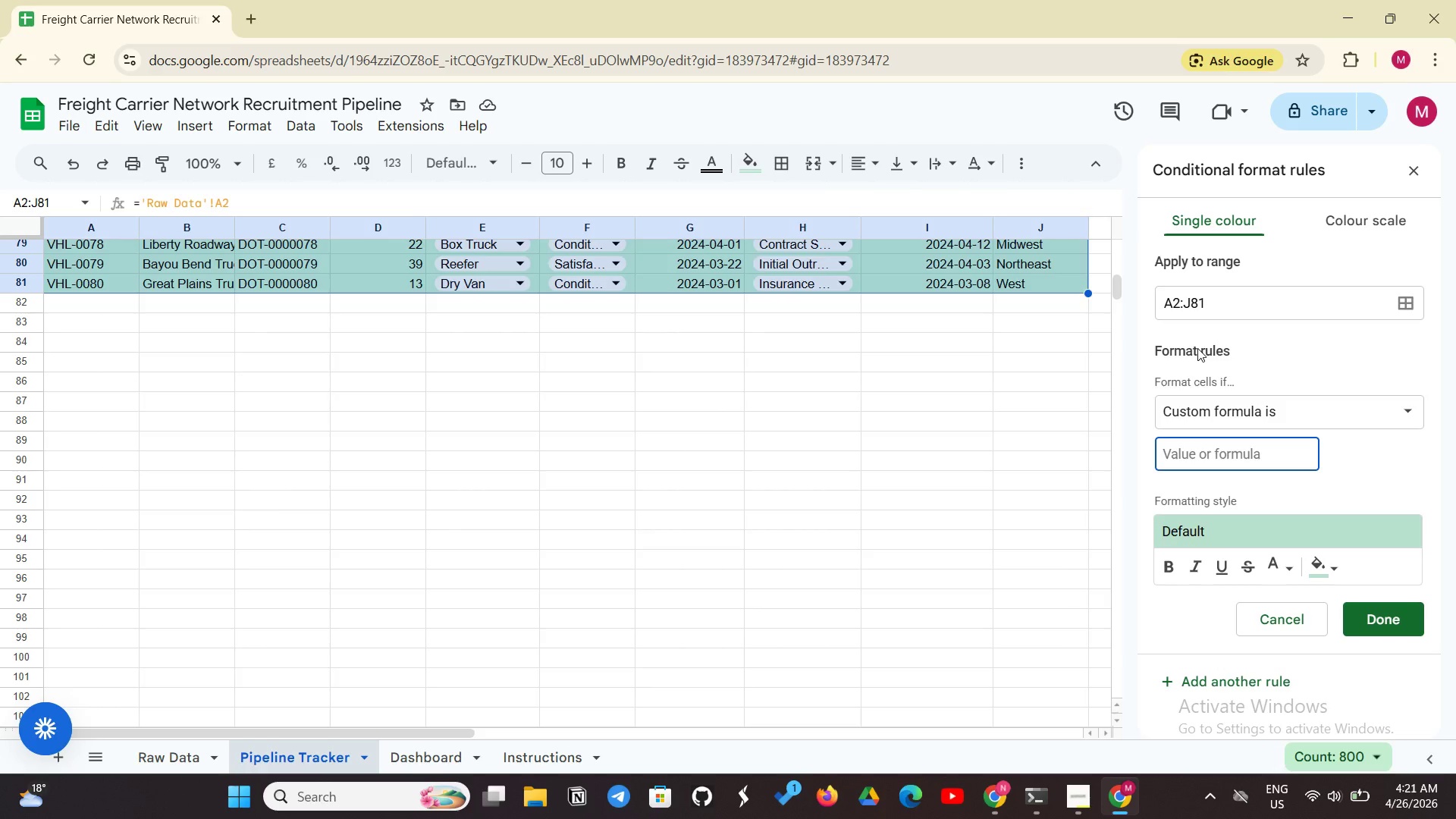 
type(=$D2>15)
 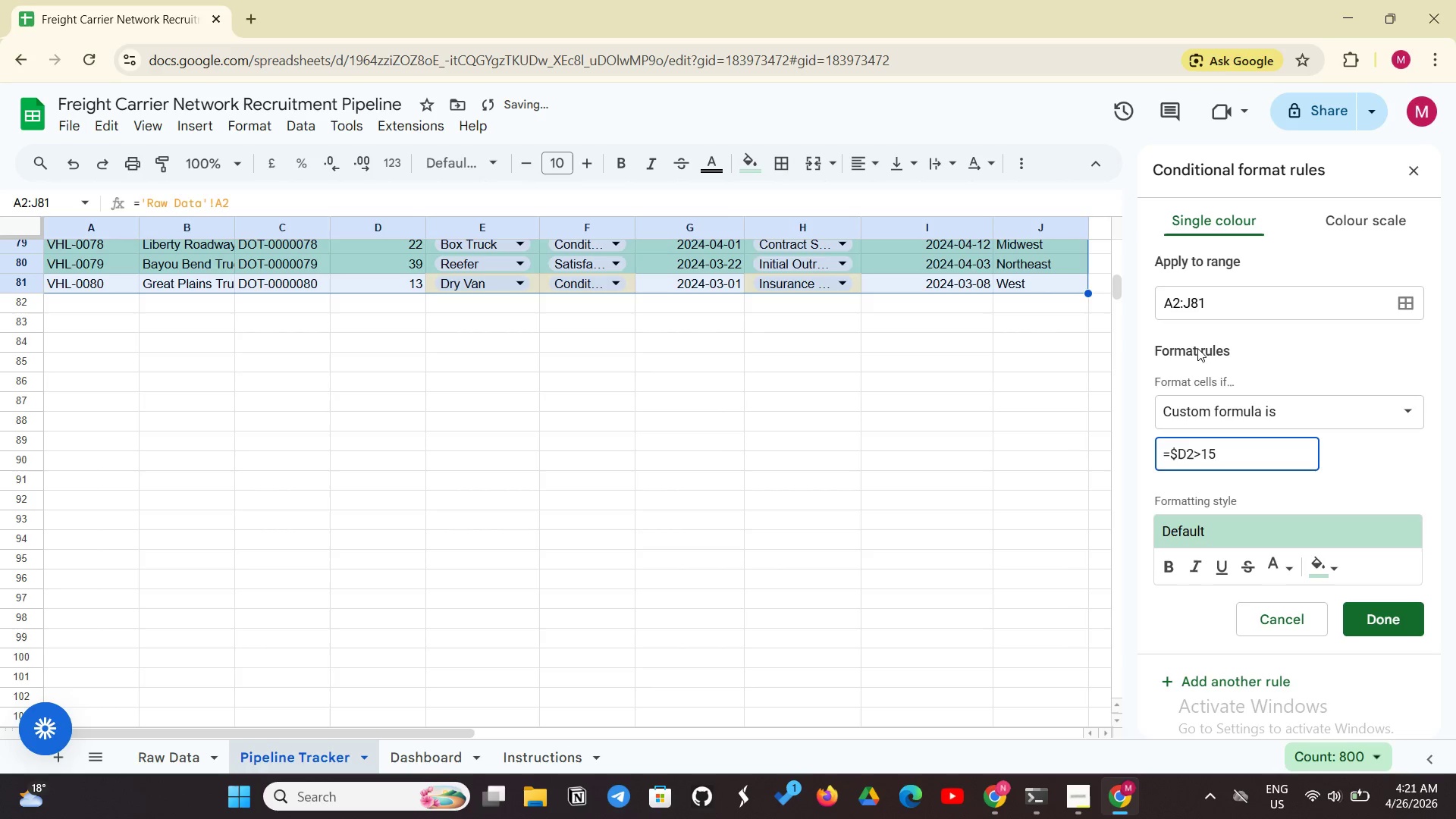 
wait(6.41)
 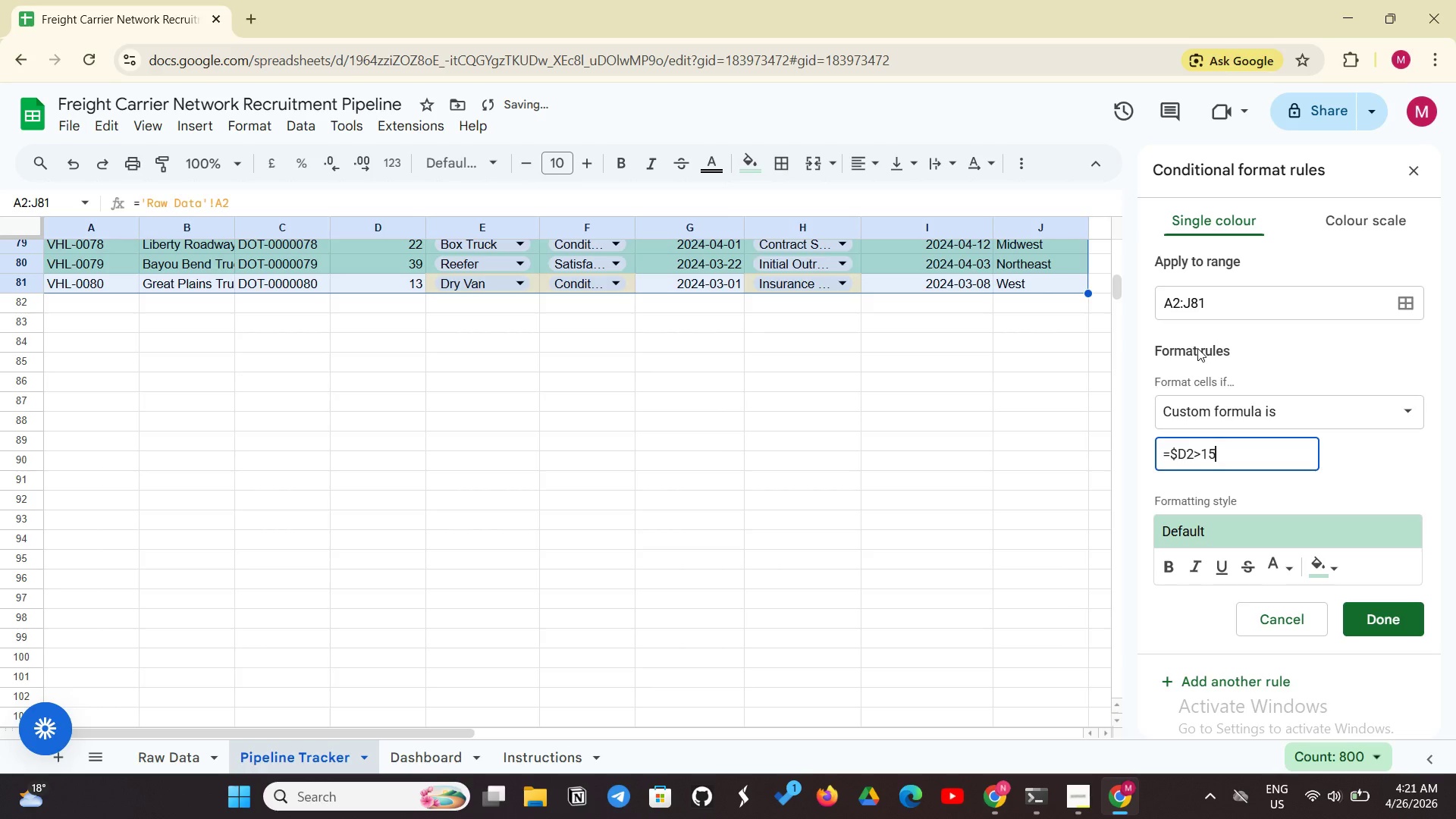 
left_click([1316, 573])
 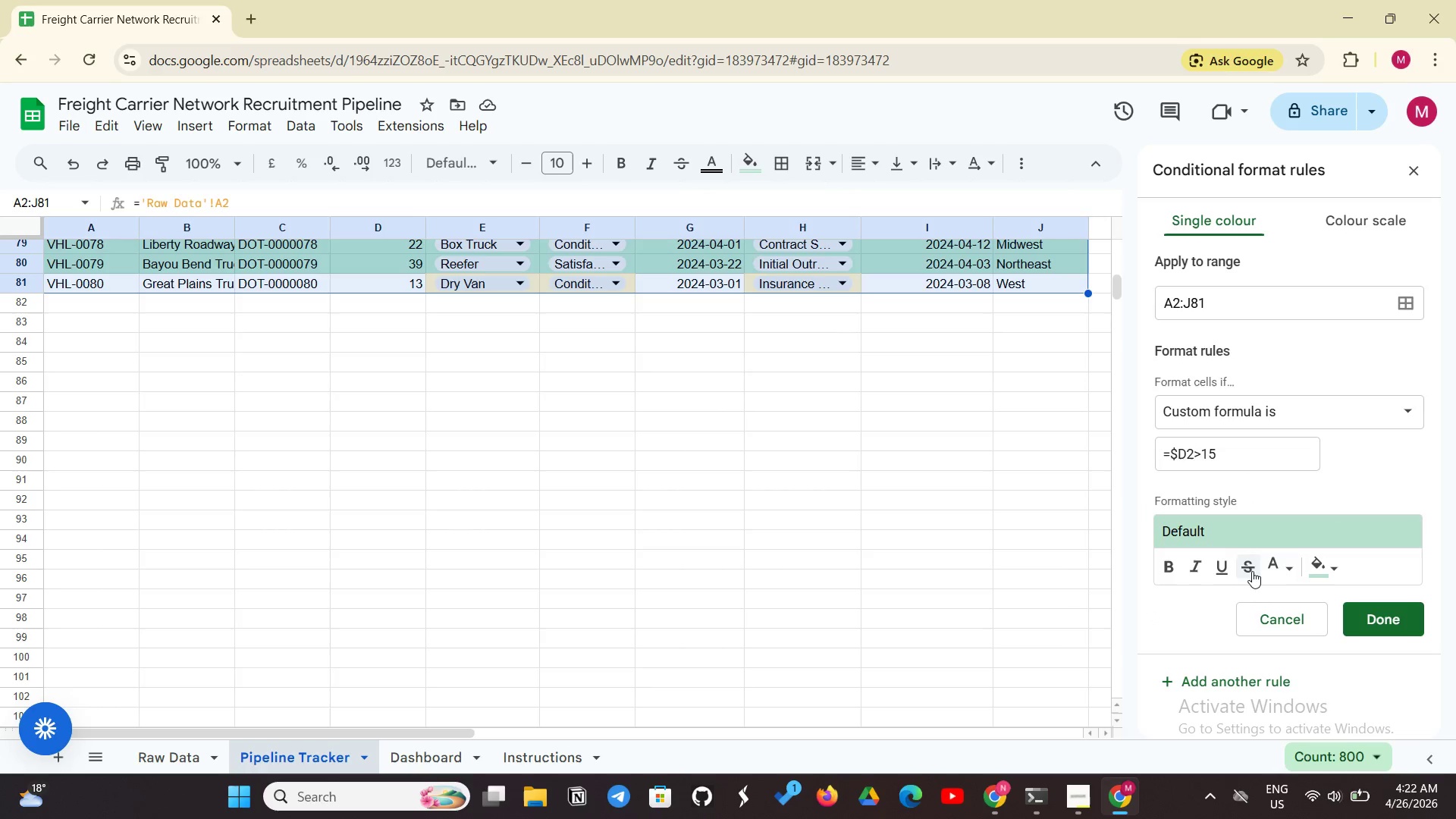 
wait(5.27)
 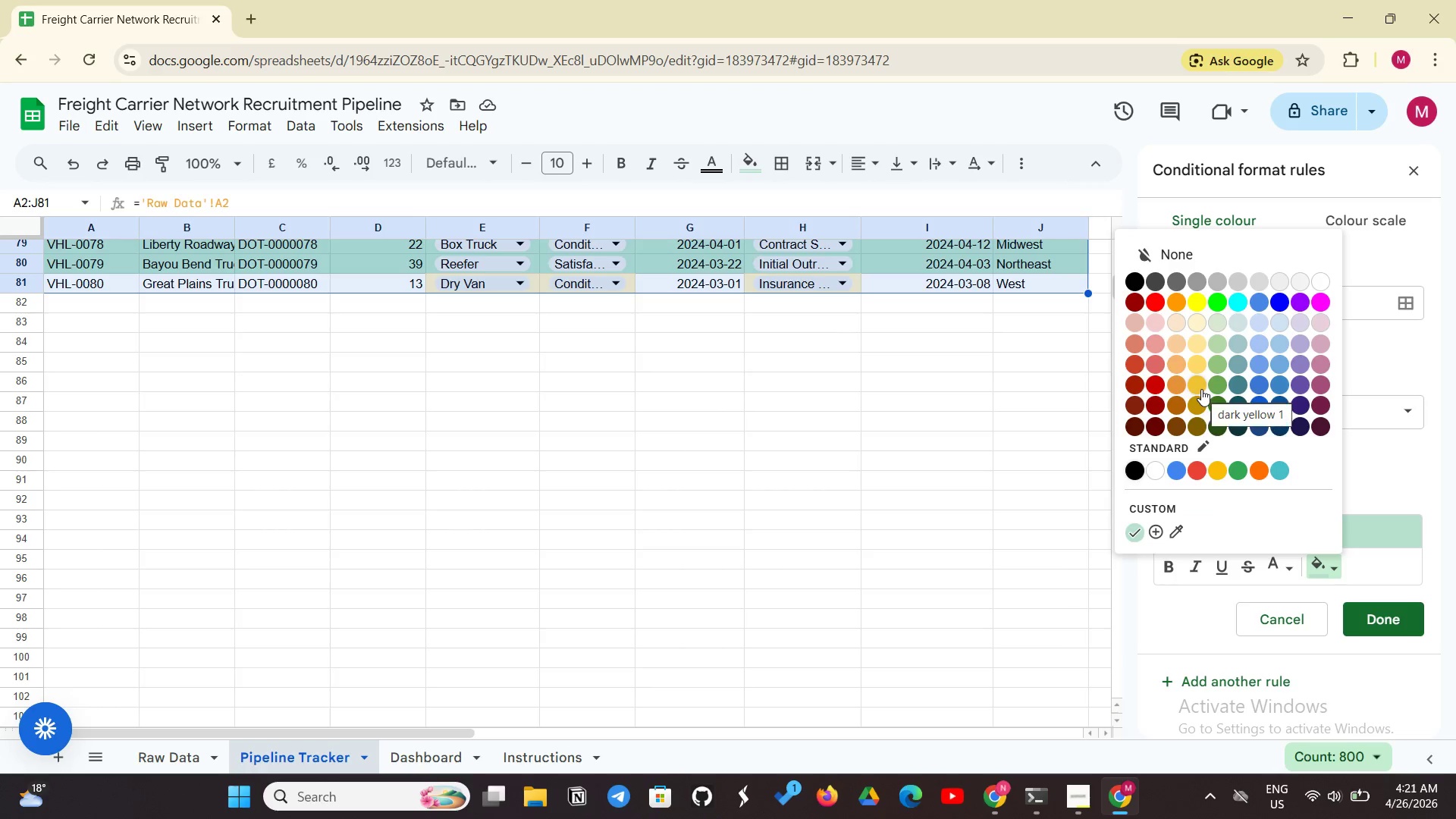 
left_click([1269, 568])
 